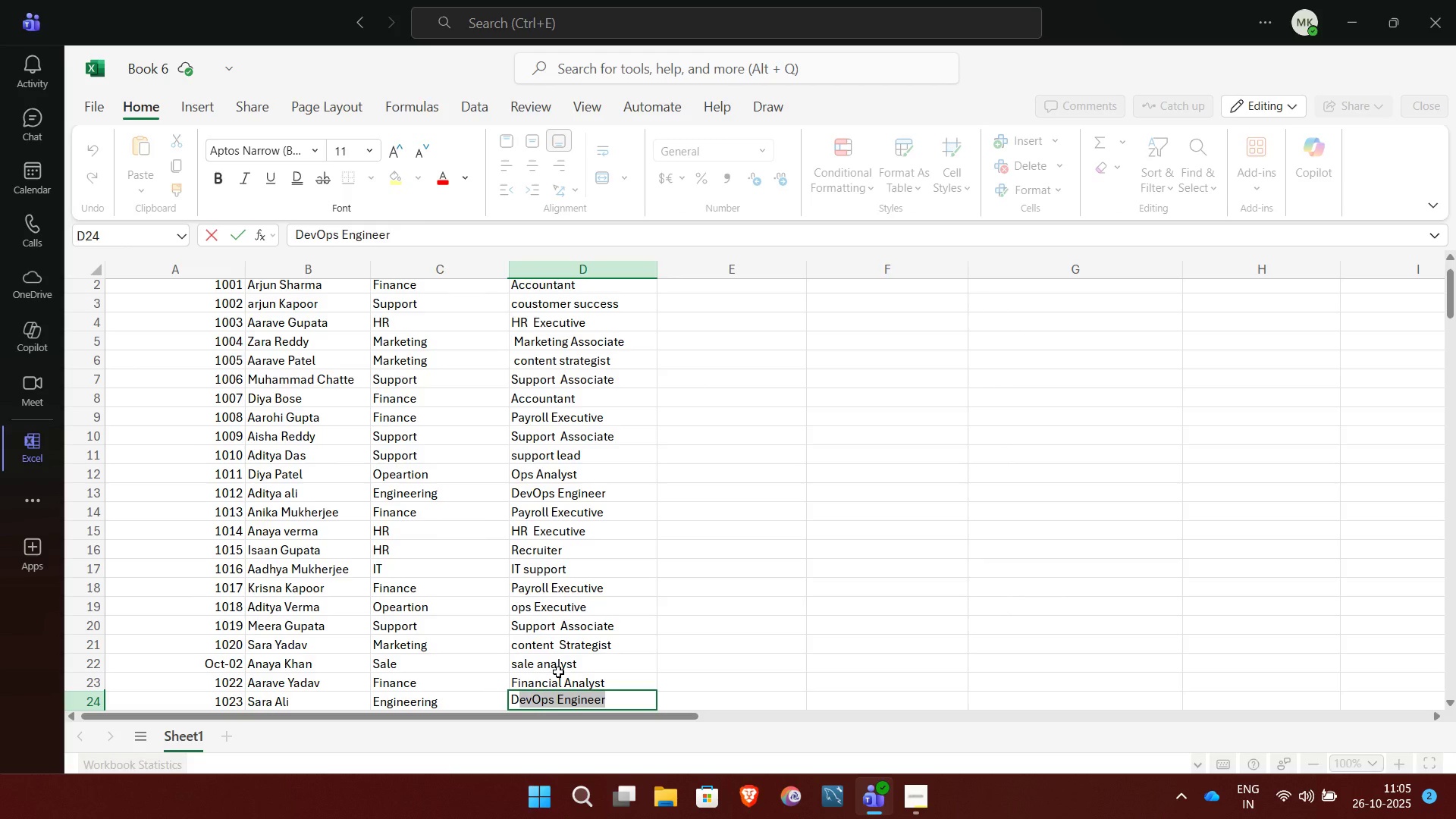 
key(NumpadEnter)
 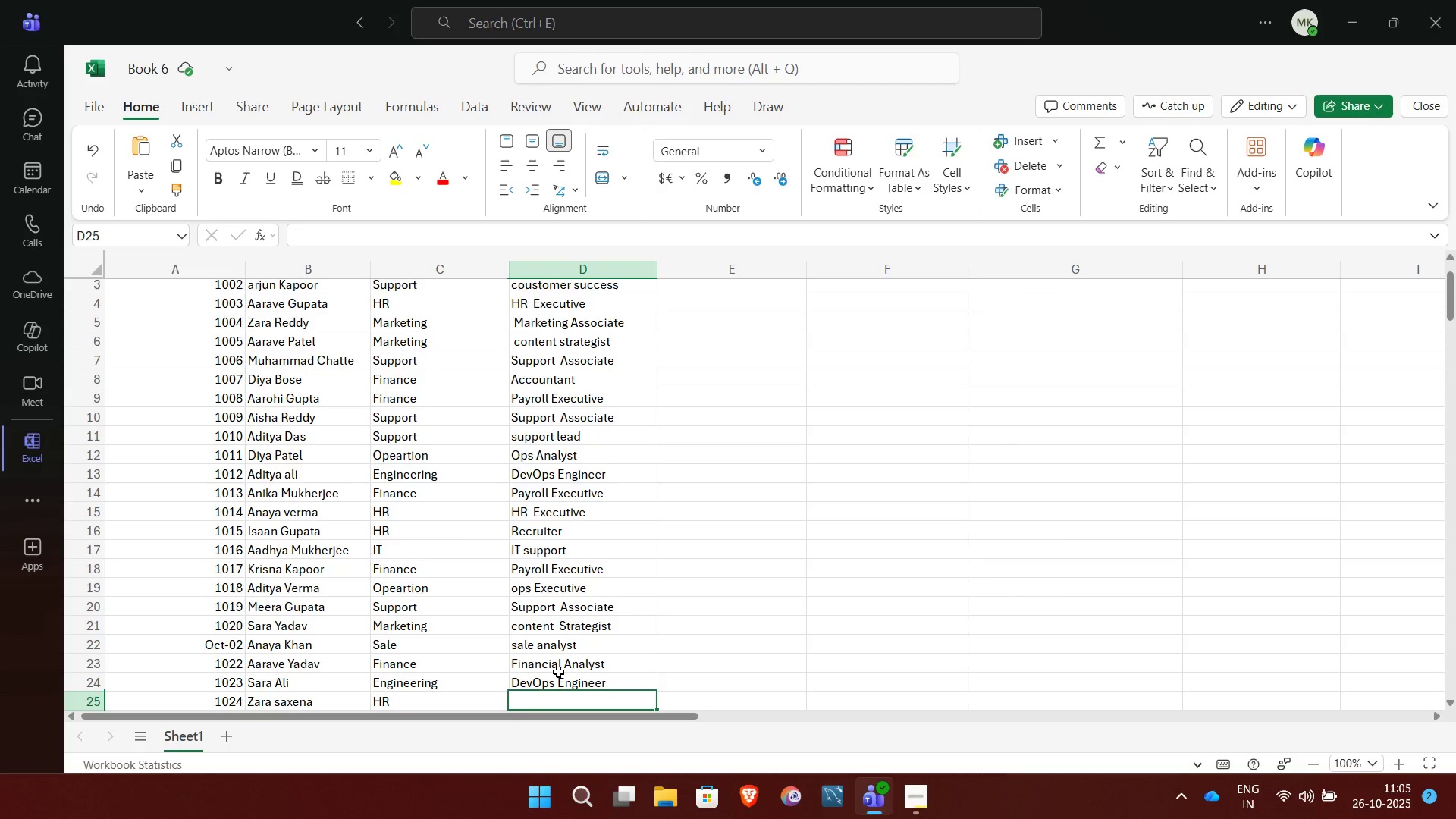 
key(H)
 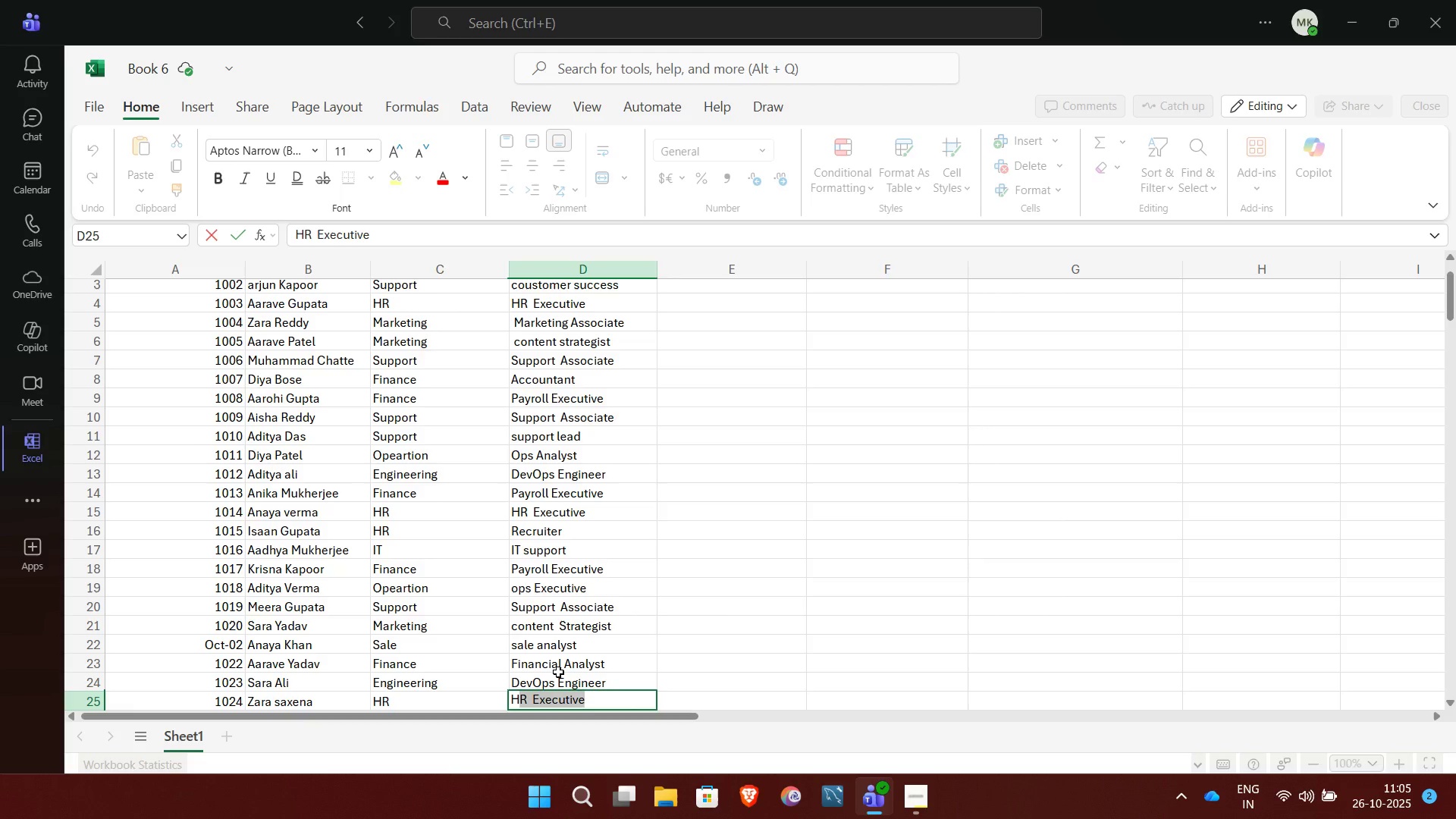 
key(NumpadEnter)
 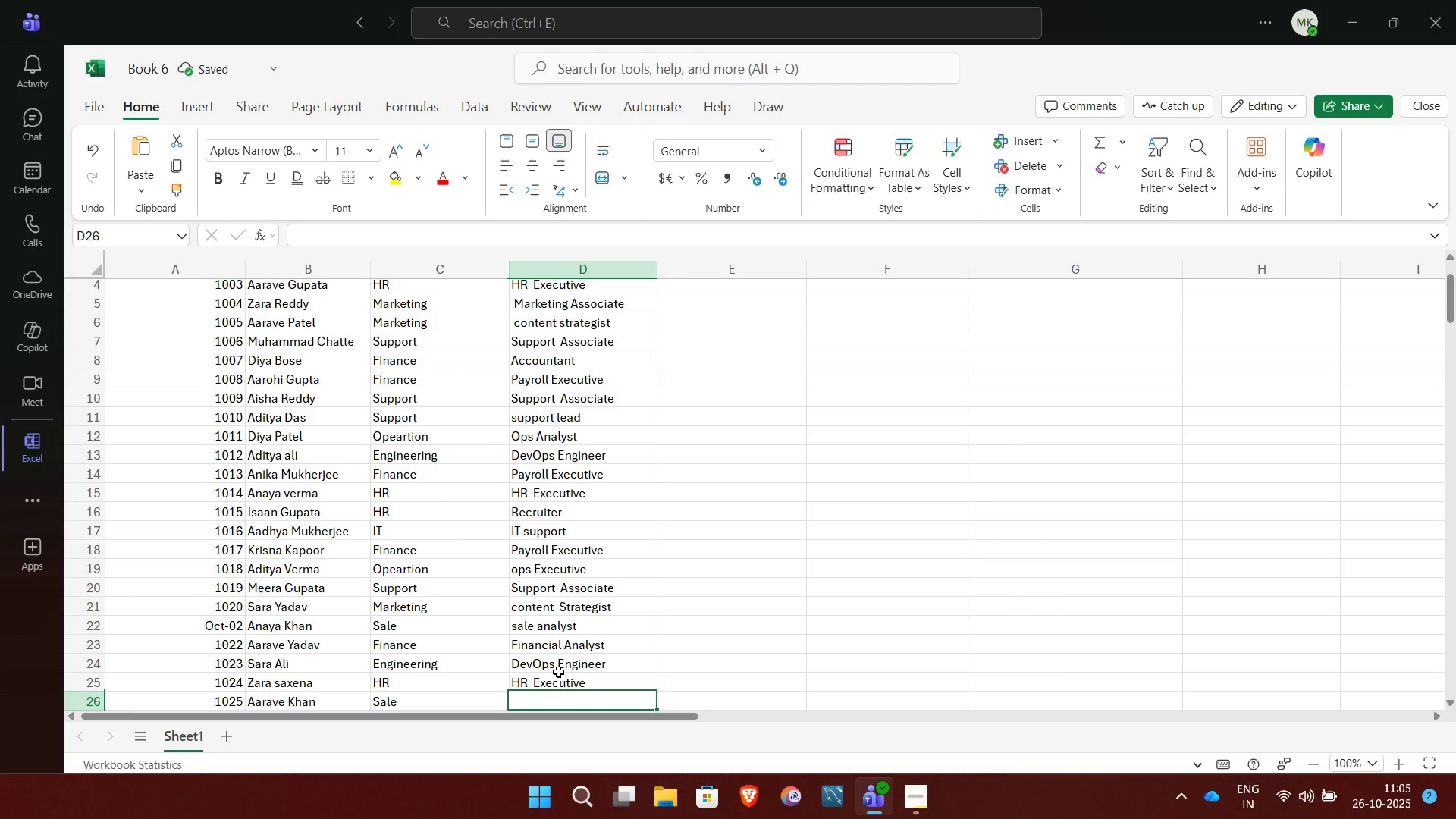 
key(S)
 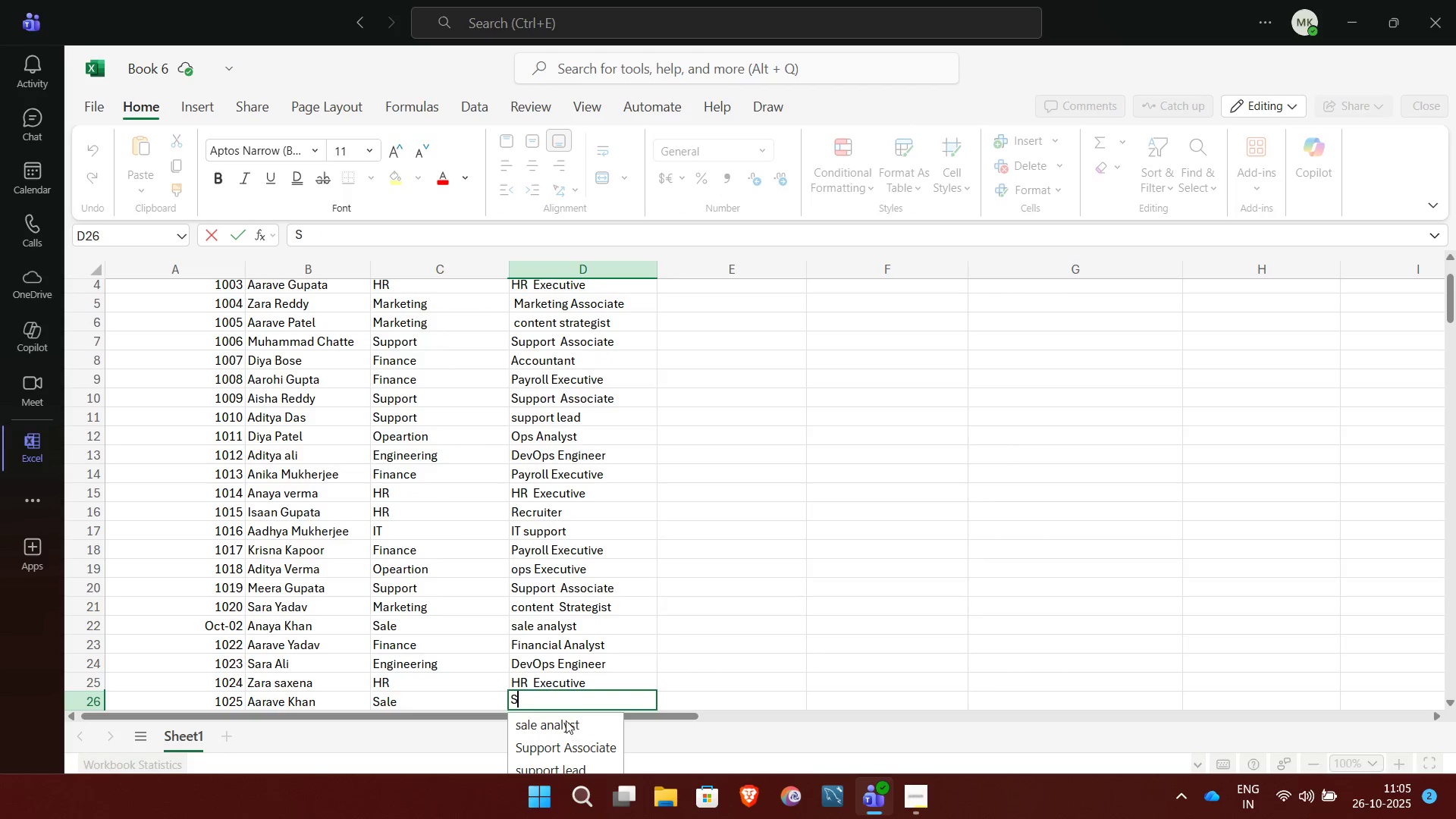 
left_click([563, 725])
 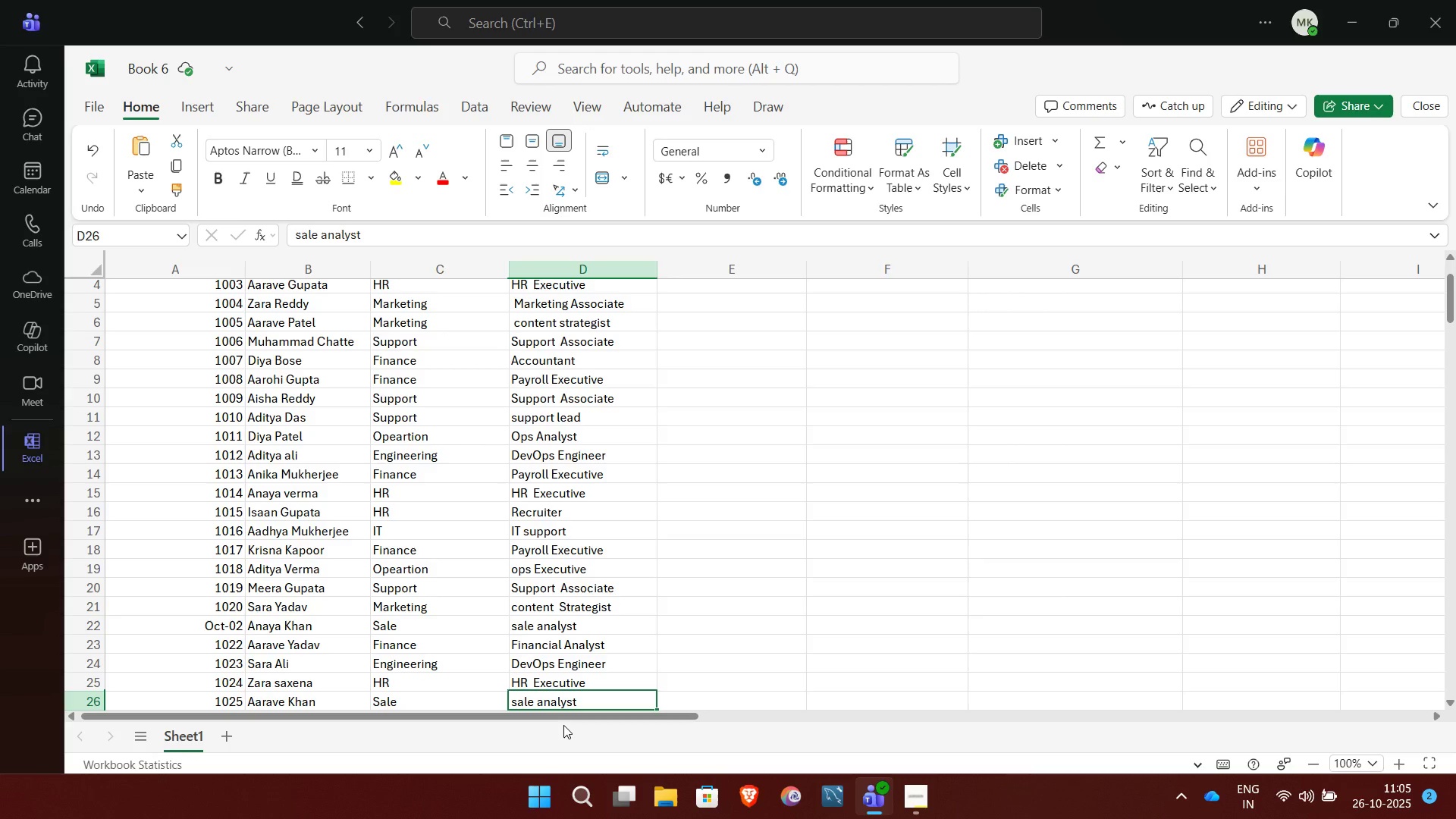 
key(NumpadEnter)
 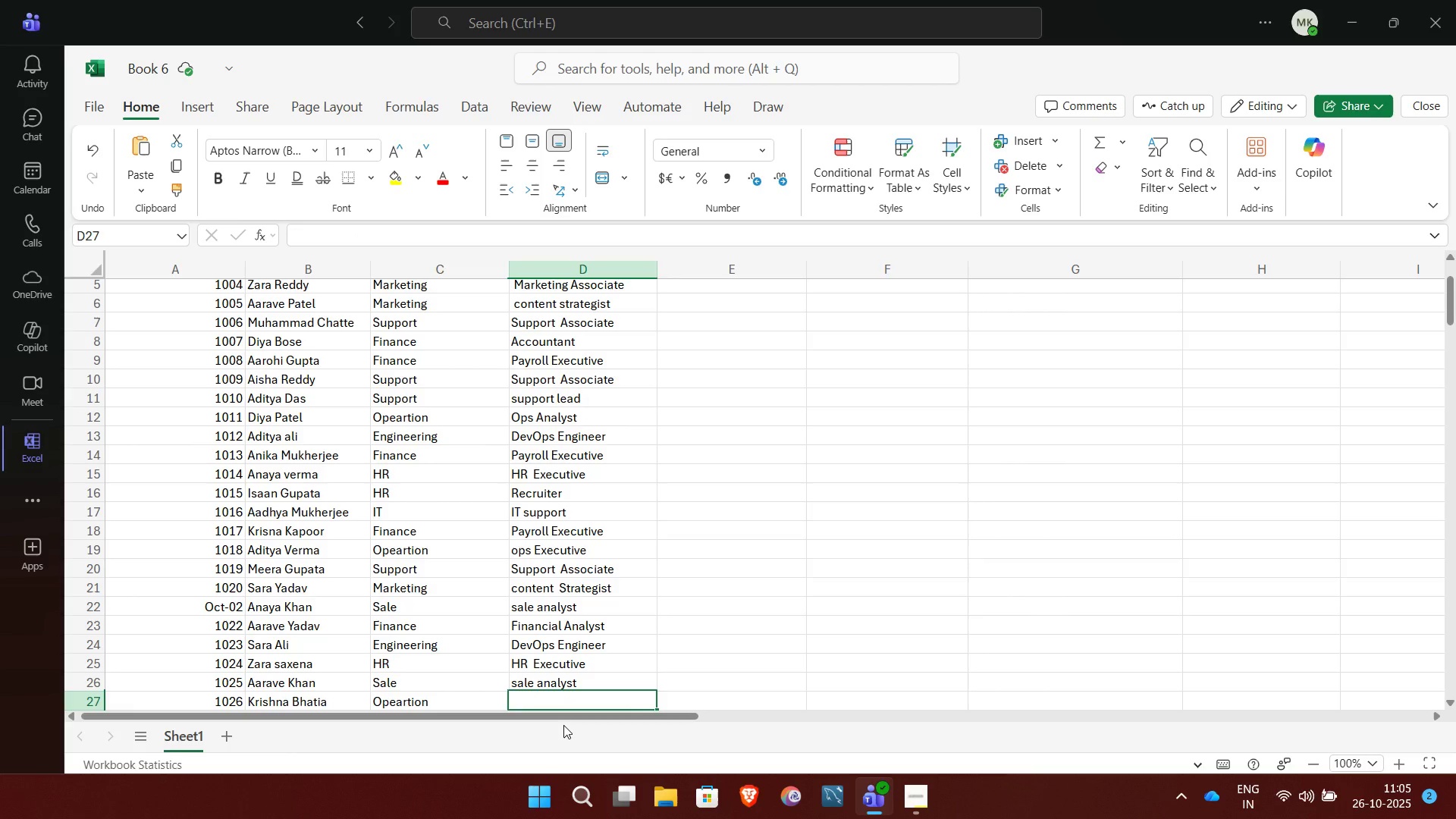 
key(O)
 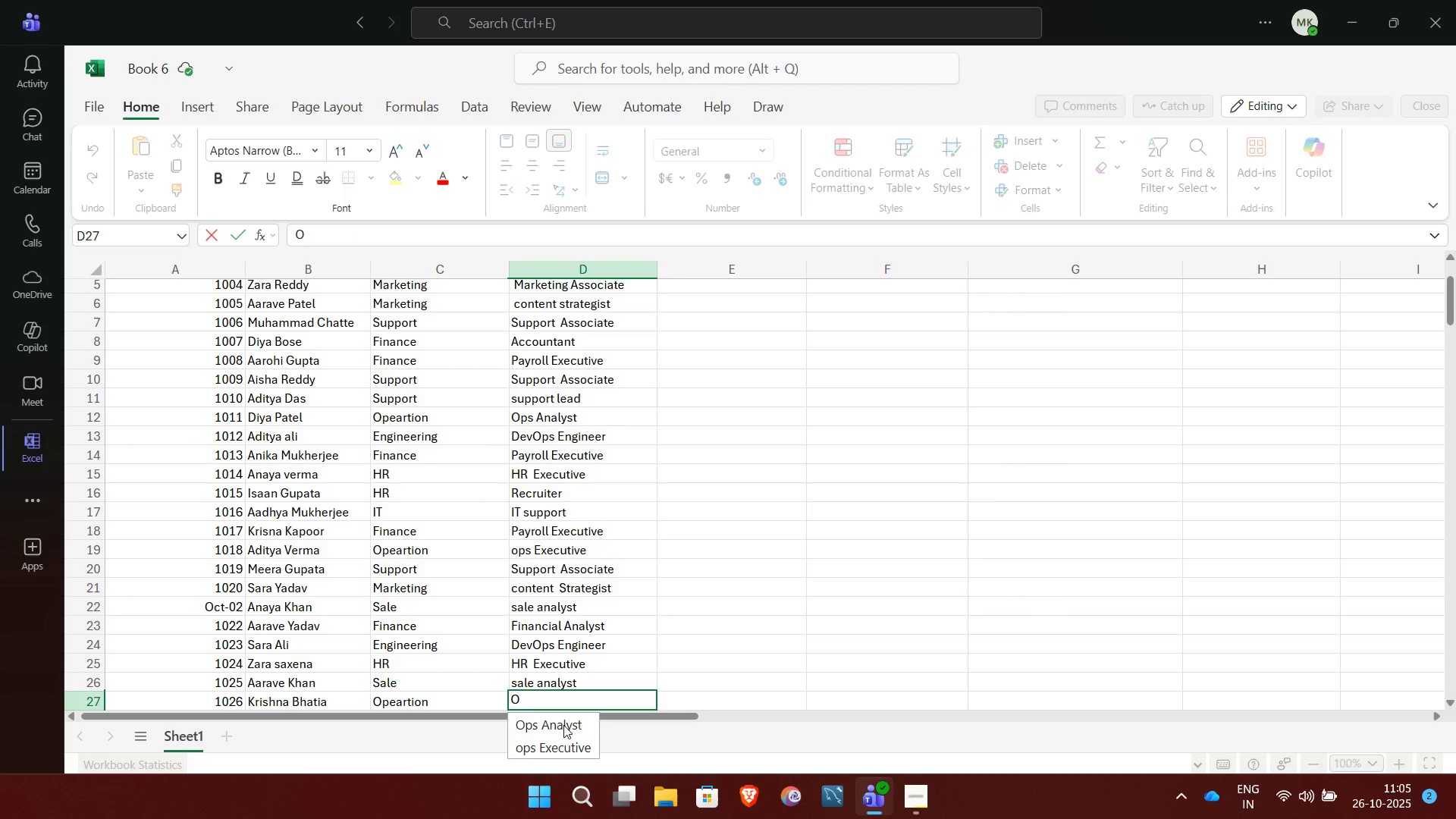 
left_click([563, 725])
 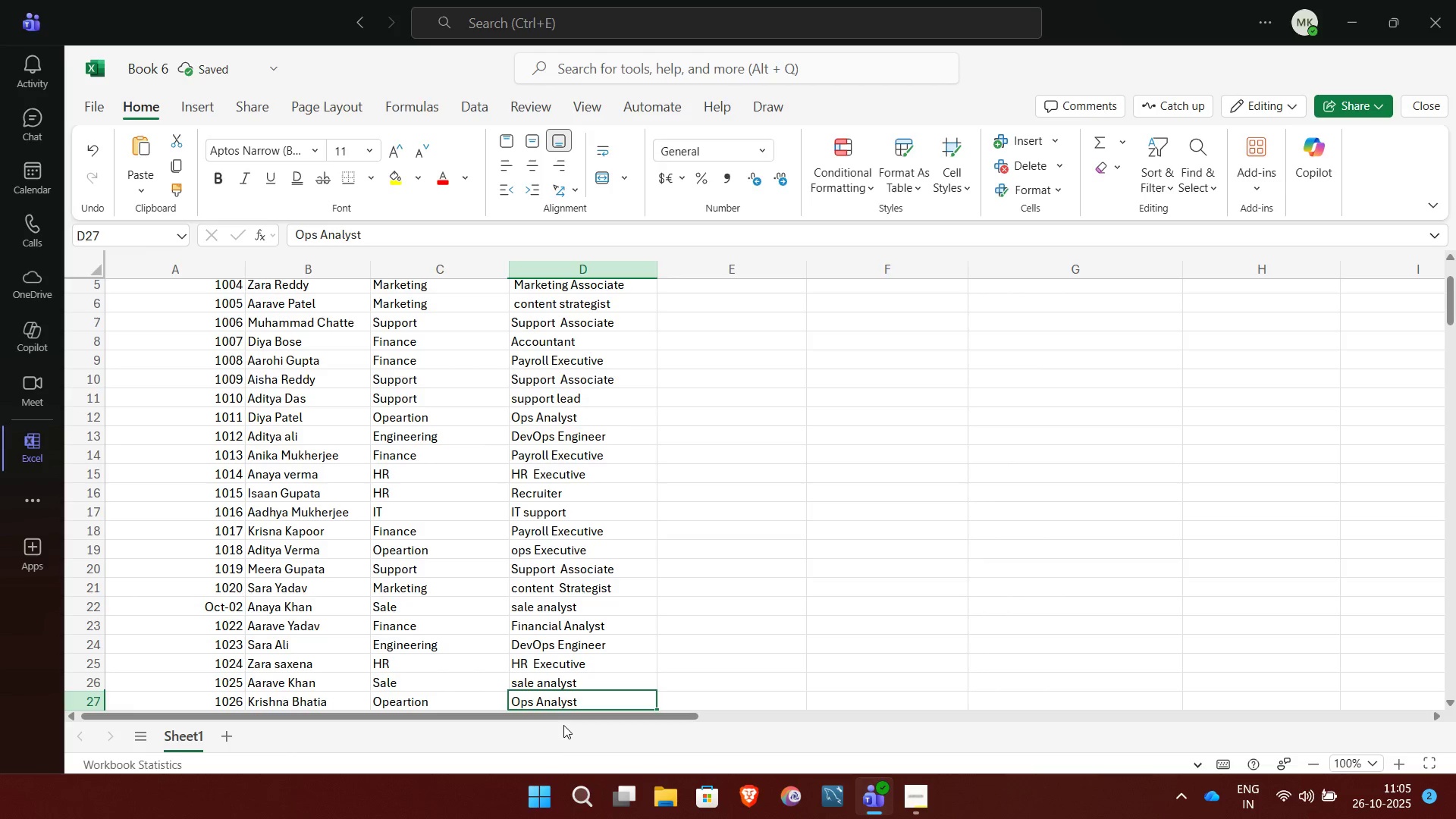 
key(NumpadEnter)
 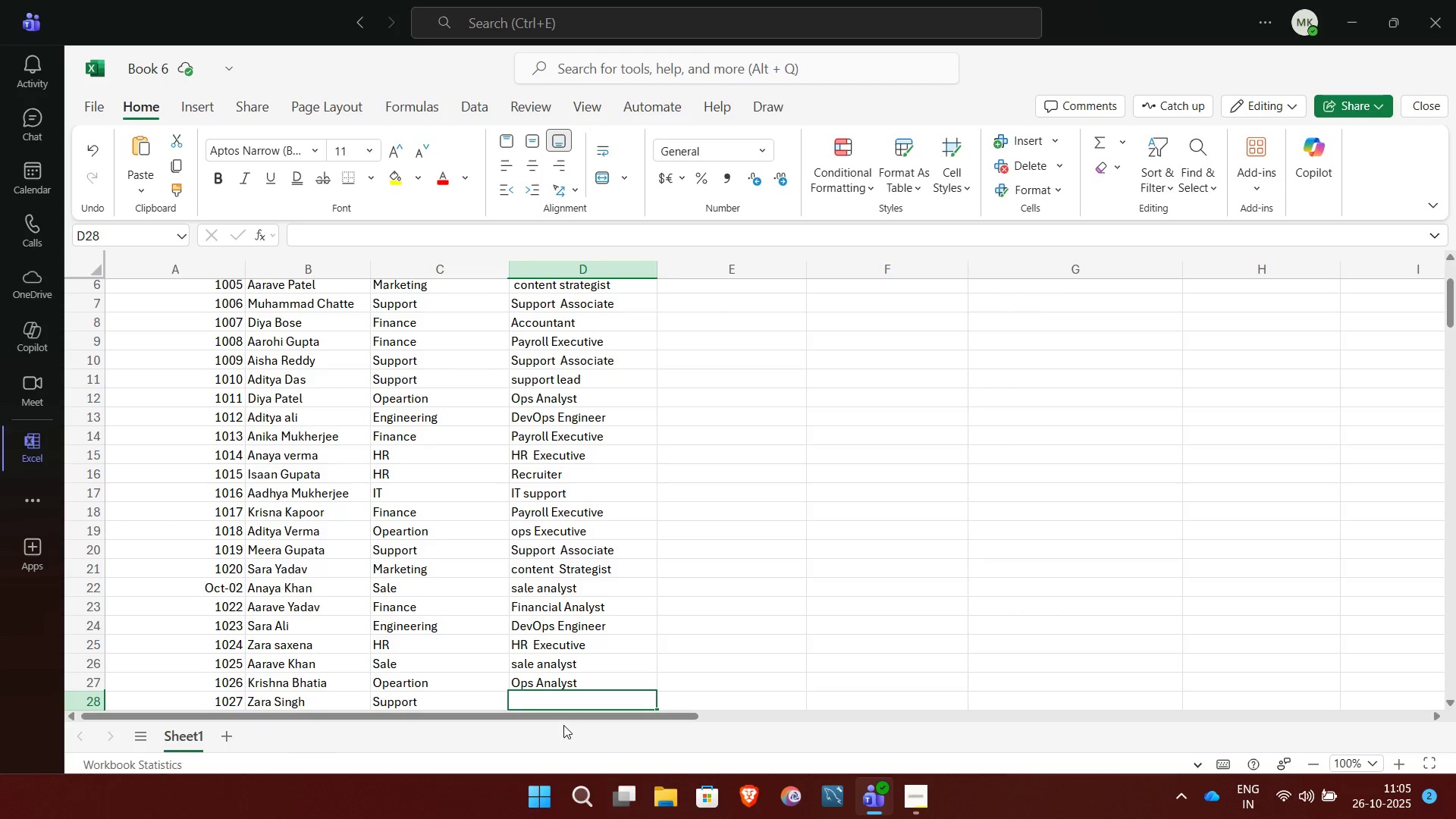 
key(S)
 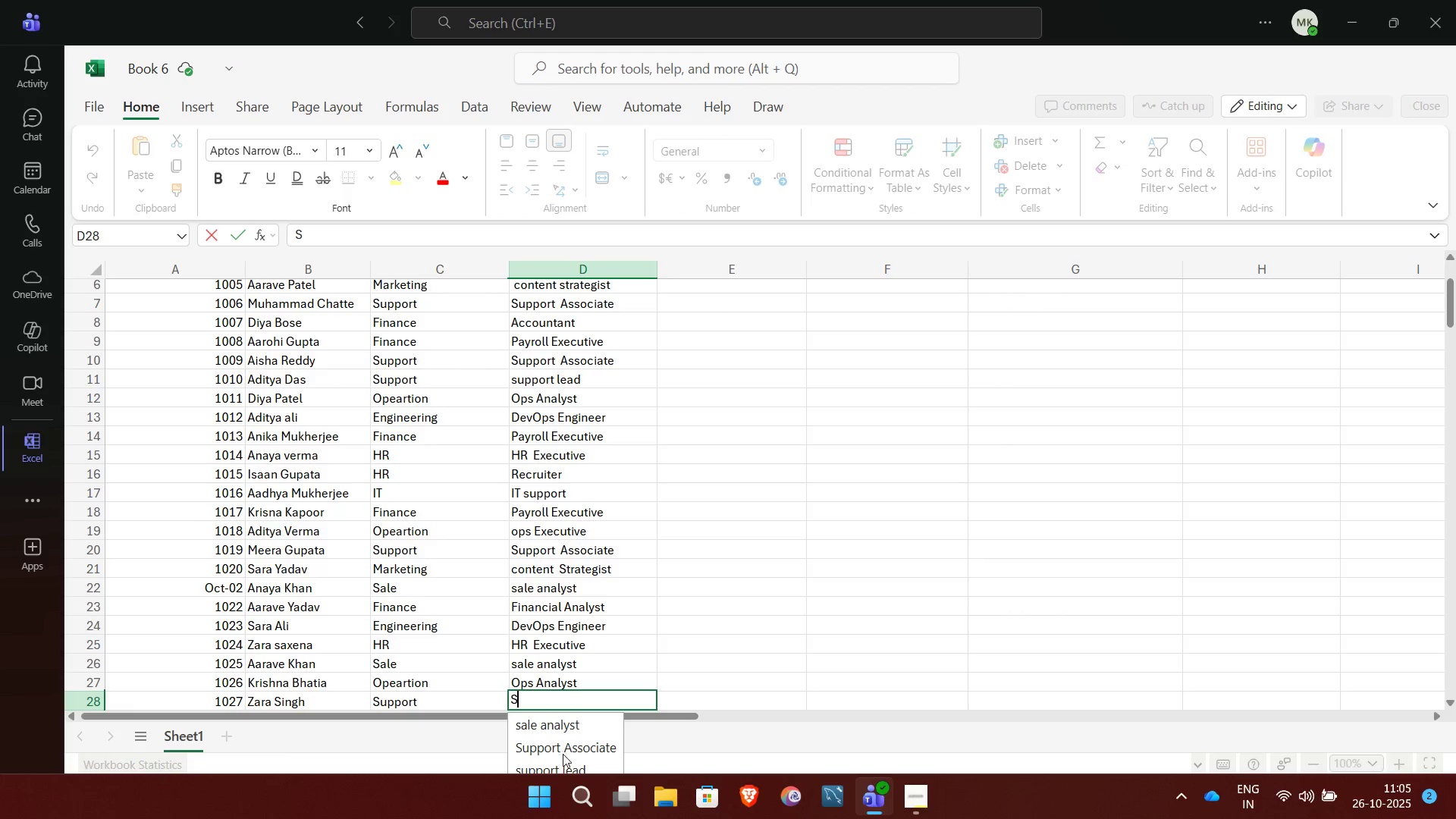 
wait(6.0)
 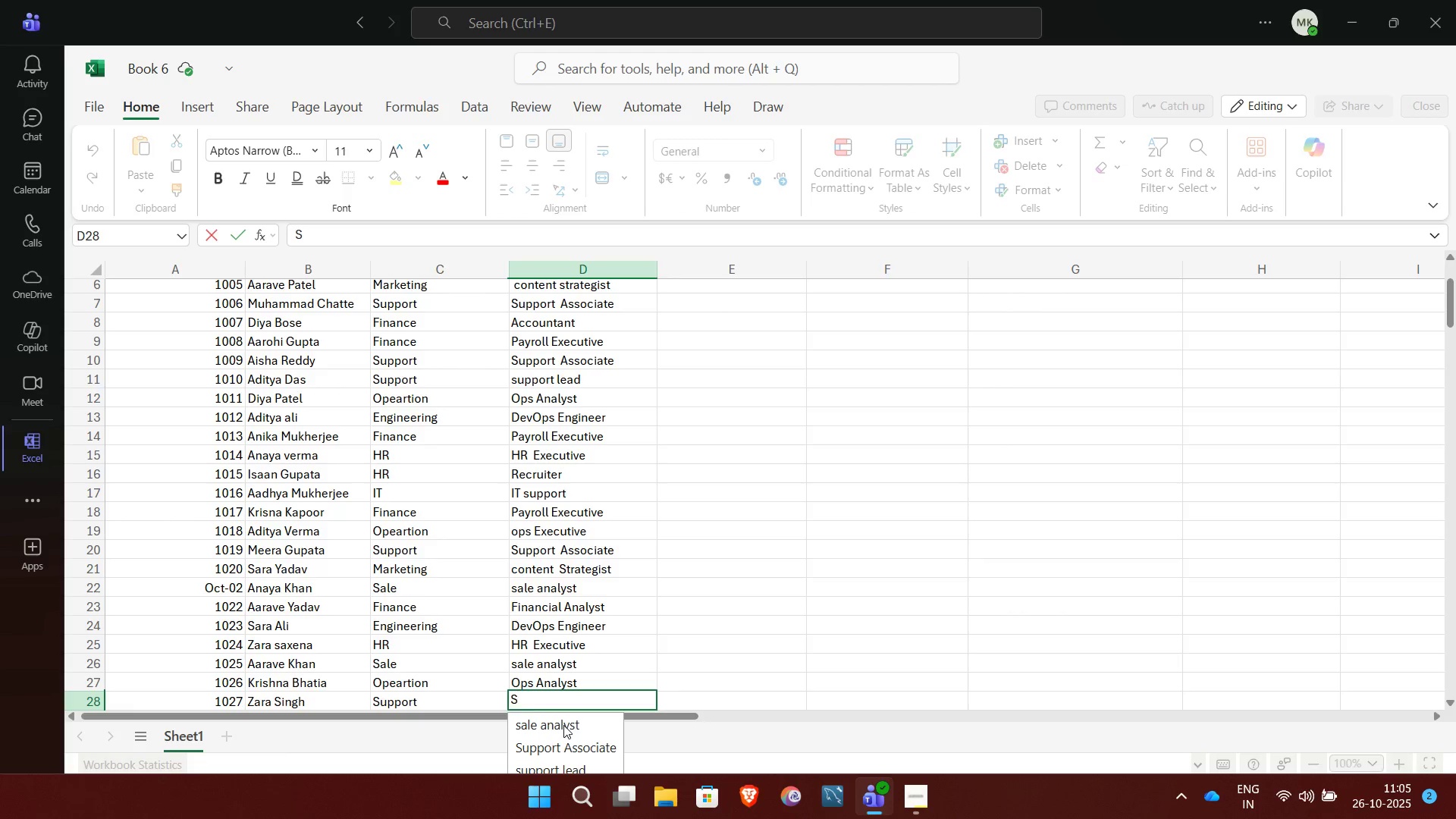 
left_click([567, 745])
 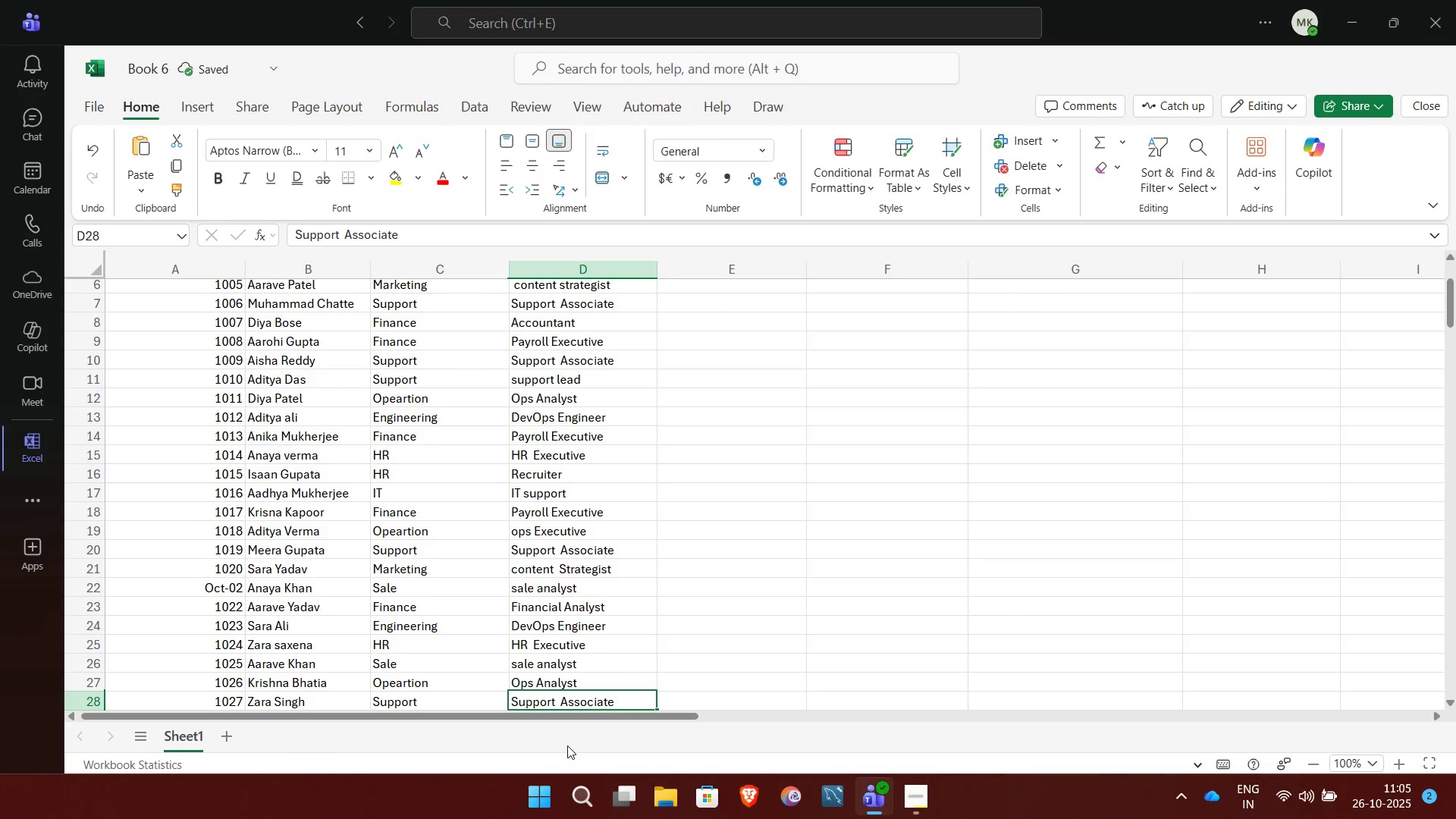 
key(NumpadEnter)
 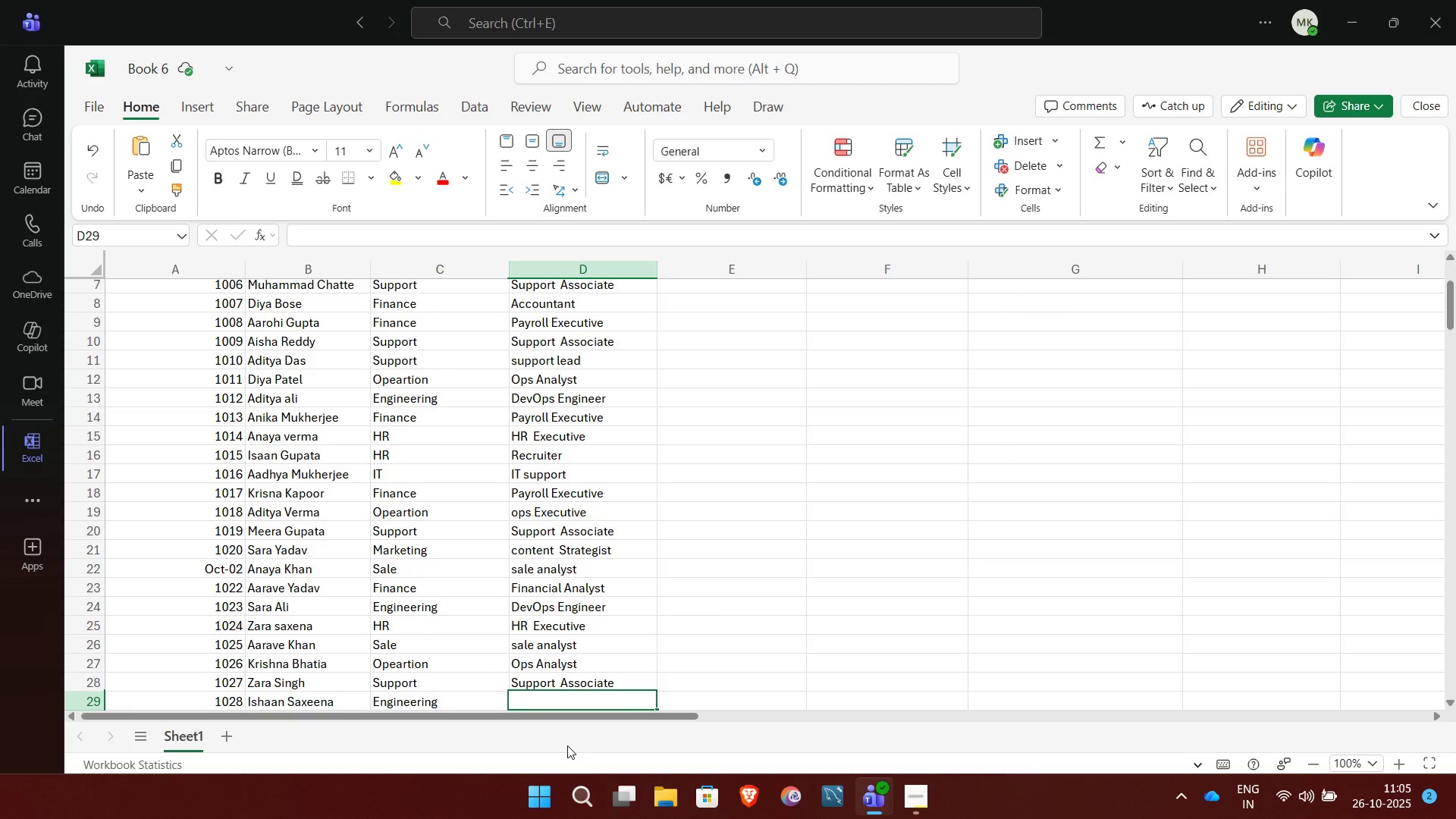 
key(D)
 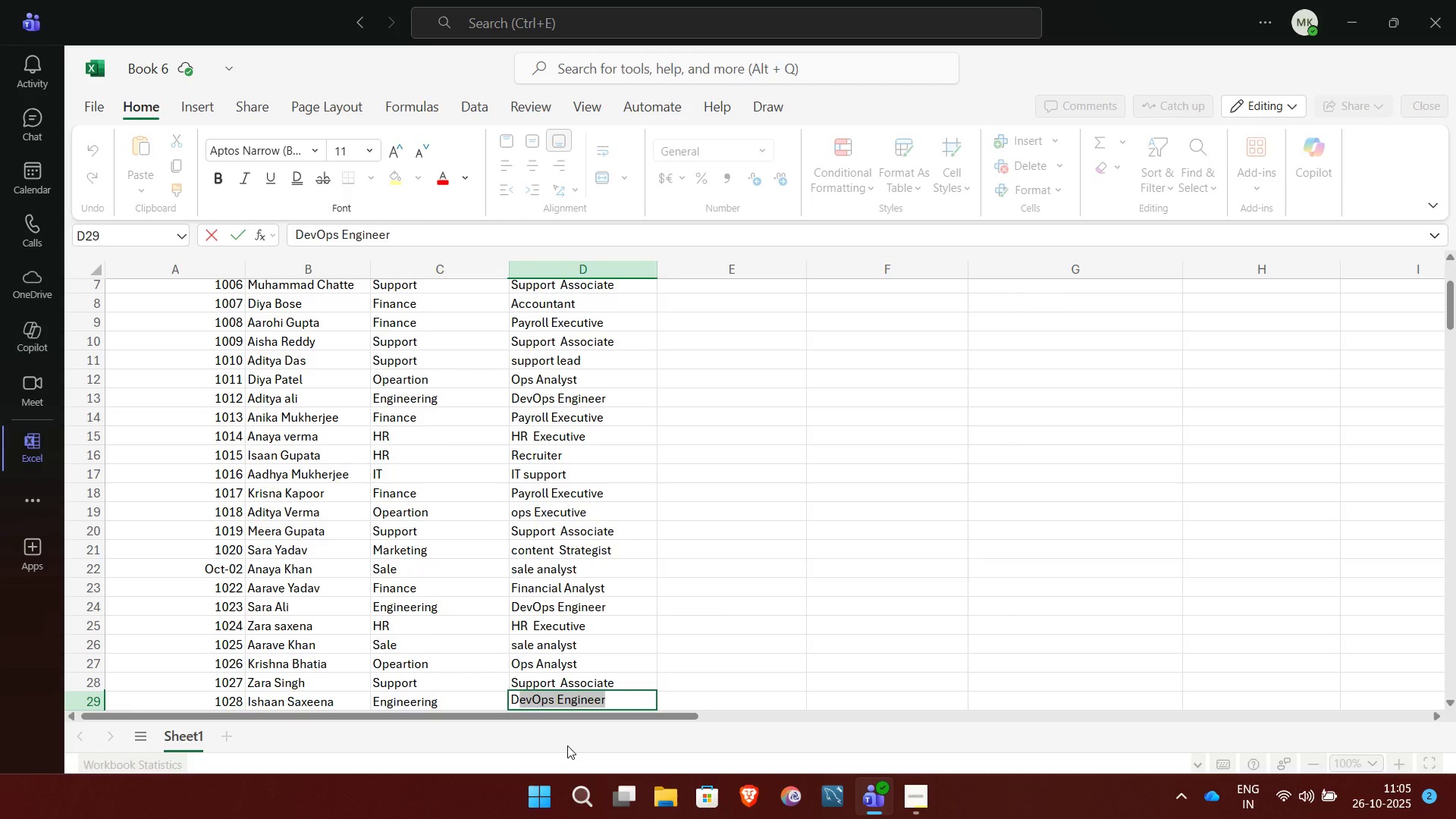 
key(NumpadEnter)
 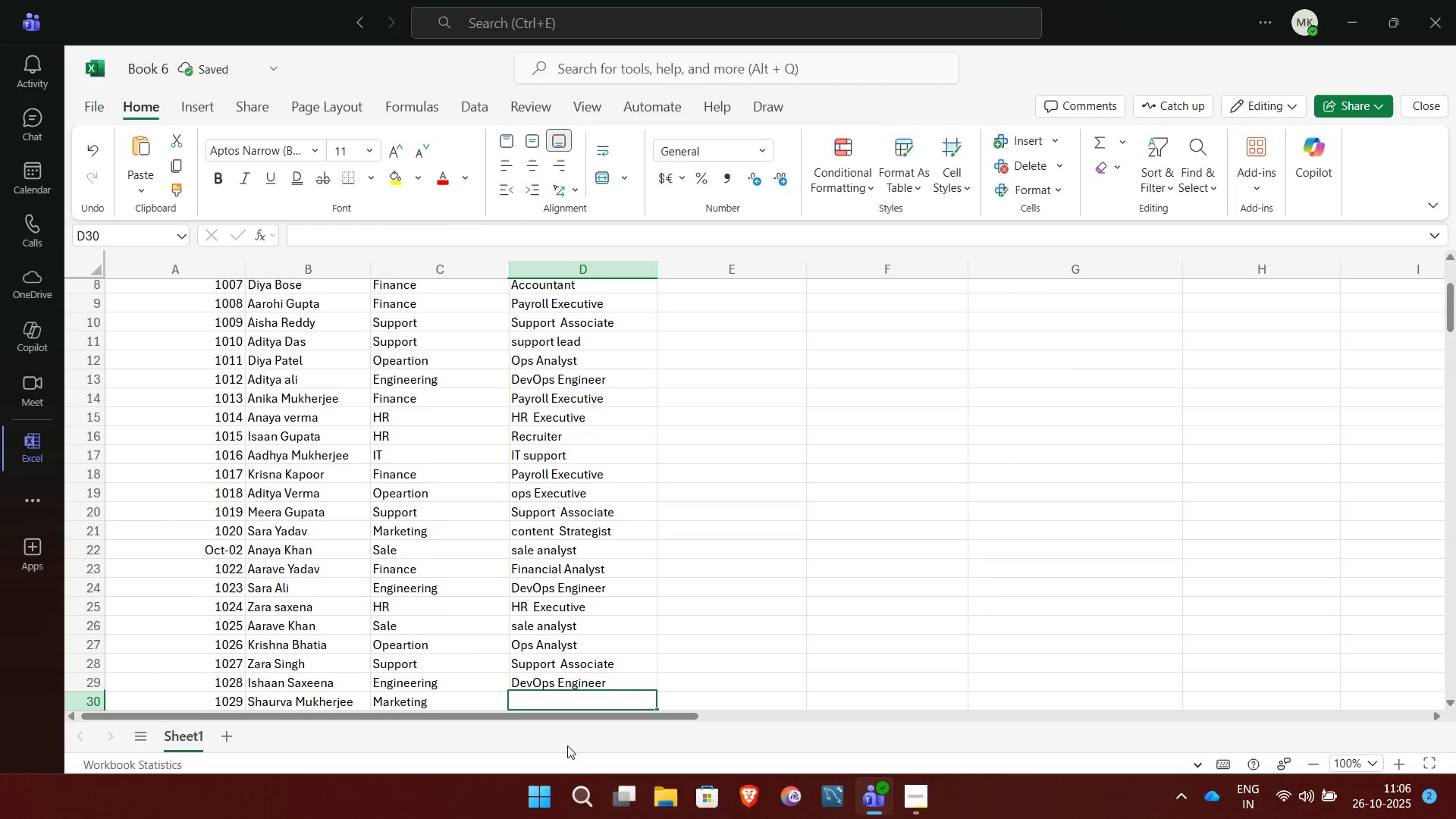 
type(MA)
key(Backspace)
type(arki)
 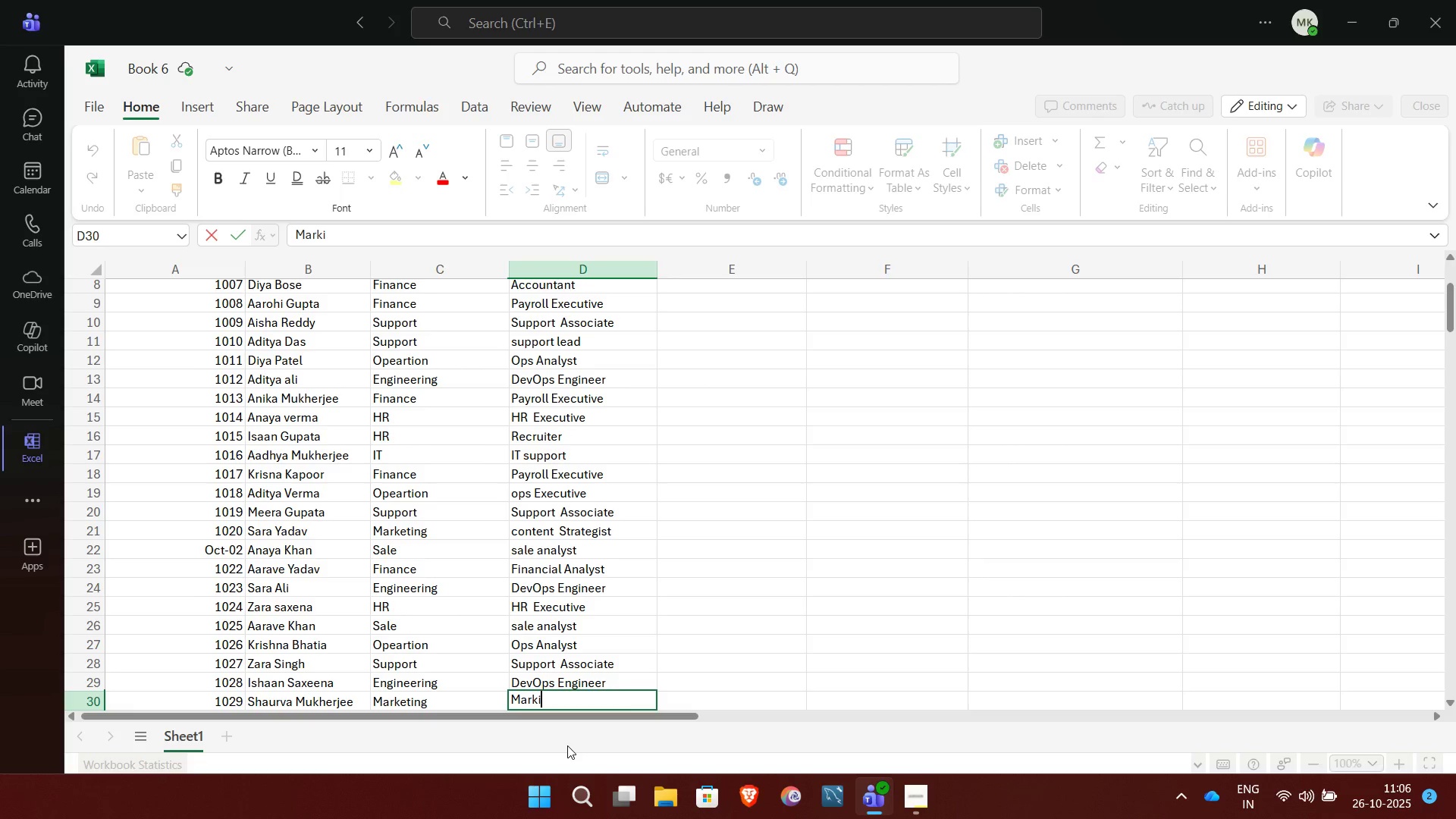 
wait(5.9)
 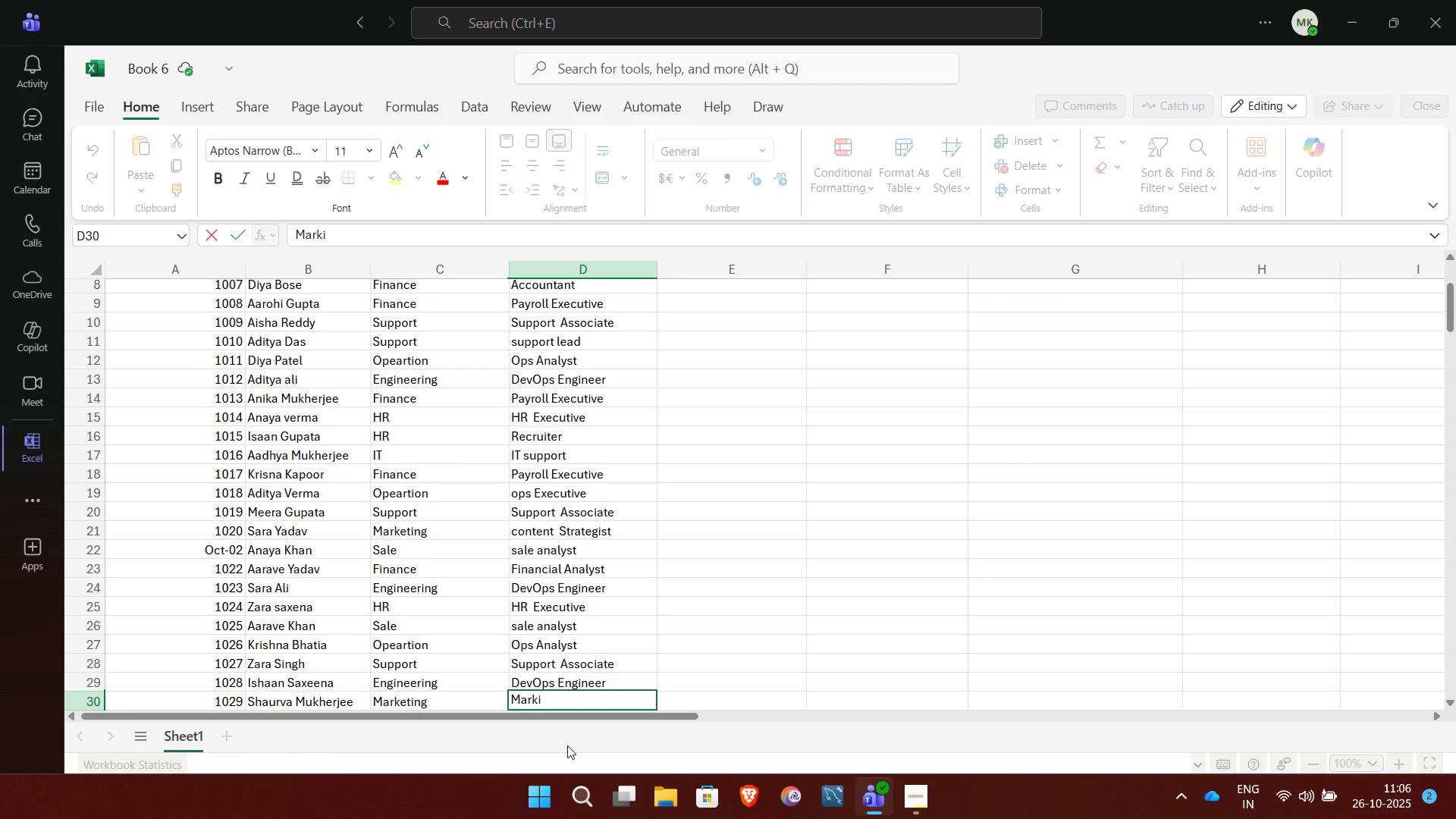 
key(Backspace)
key(Backspace)
key(Backspace)
key(Backspace)
key(Backspace)
type(m)
key(Backspace)
type(Marketing )
 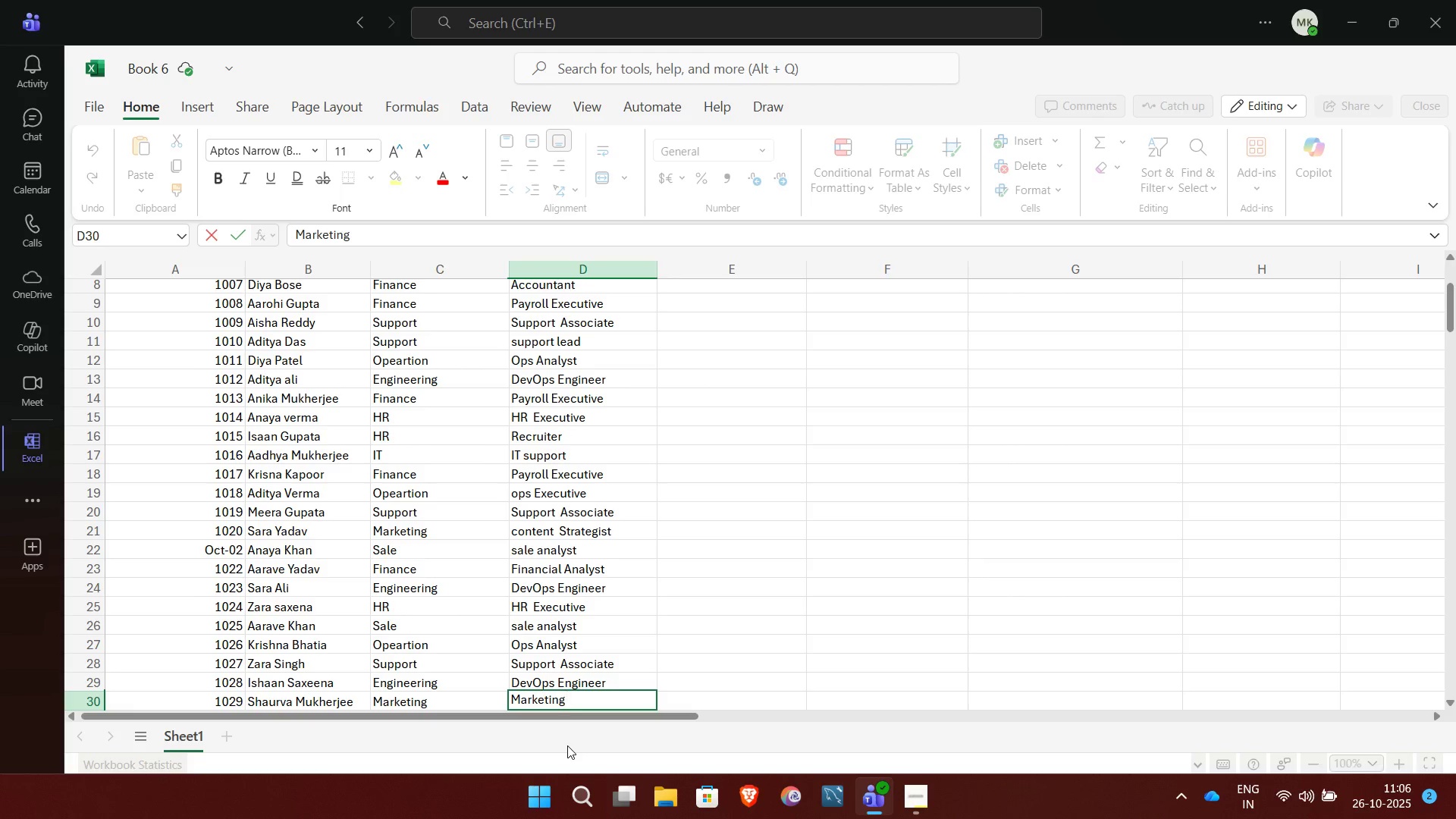 
wait(7.5)
 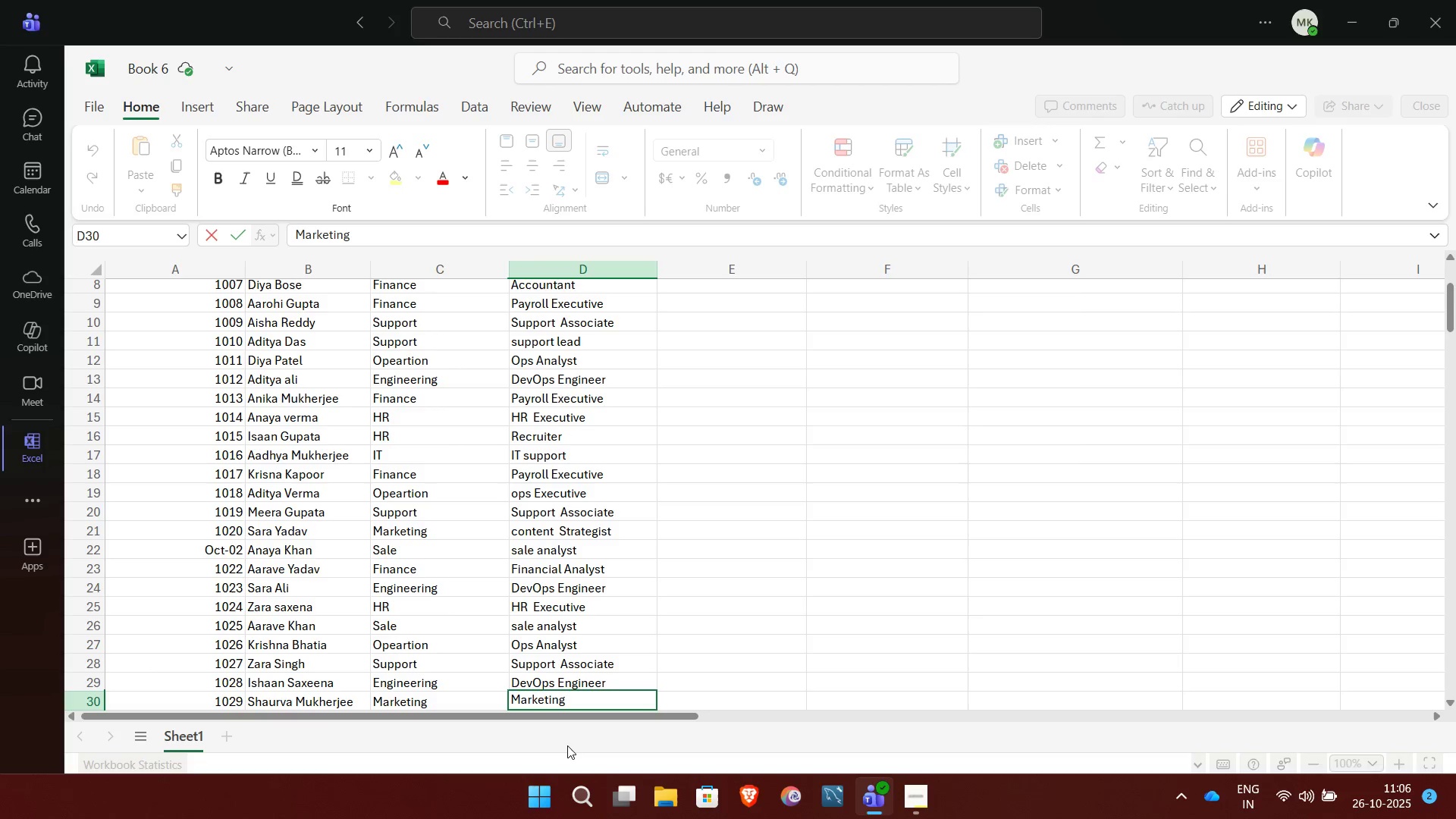 
type(Asso)
 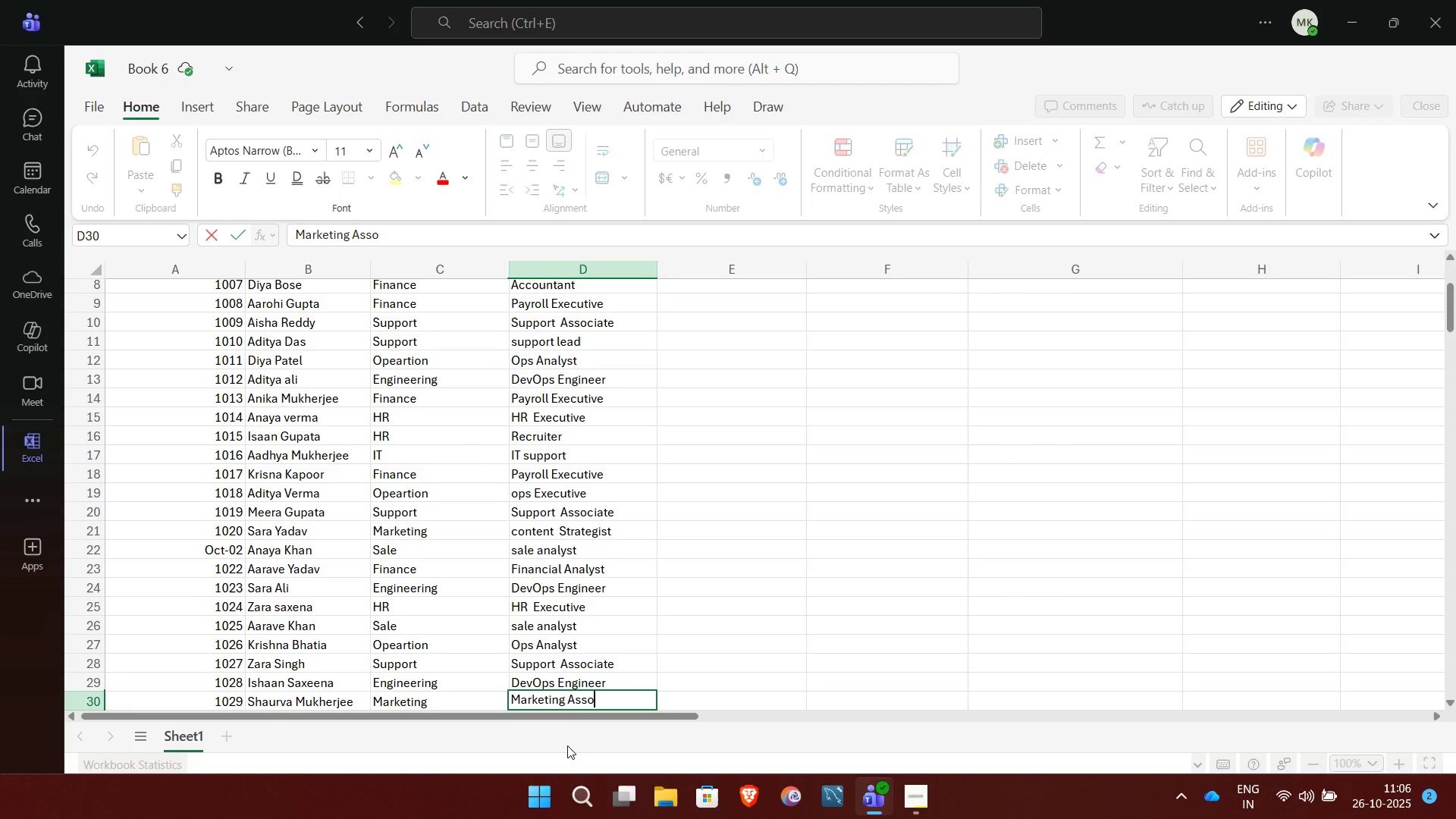 
type(ciate)
key(NumpadEnter)
 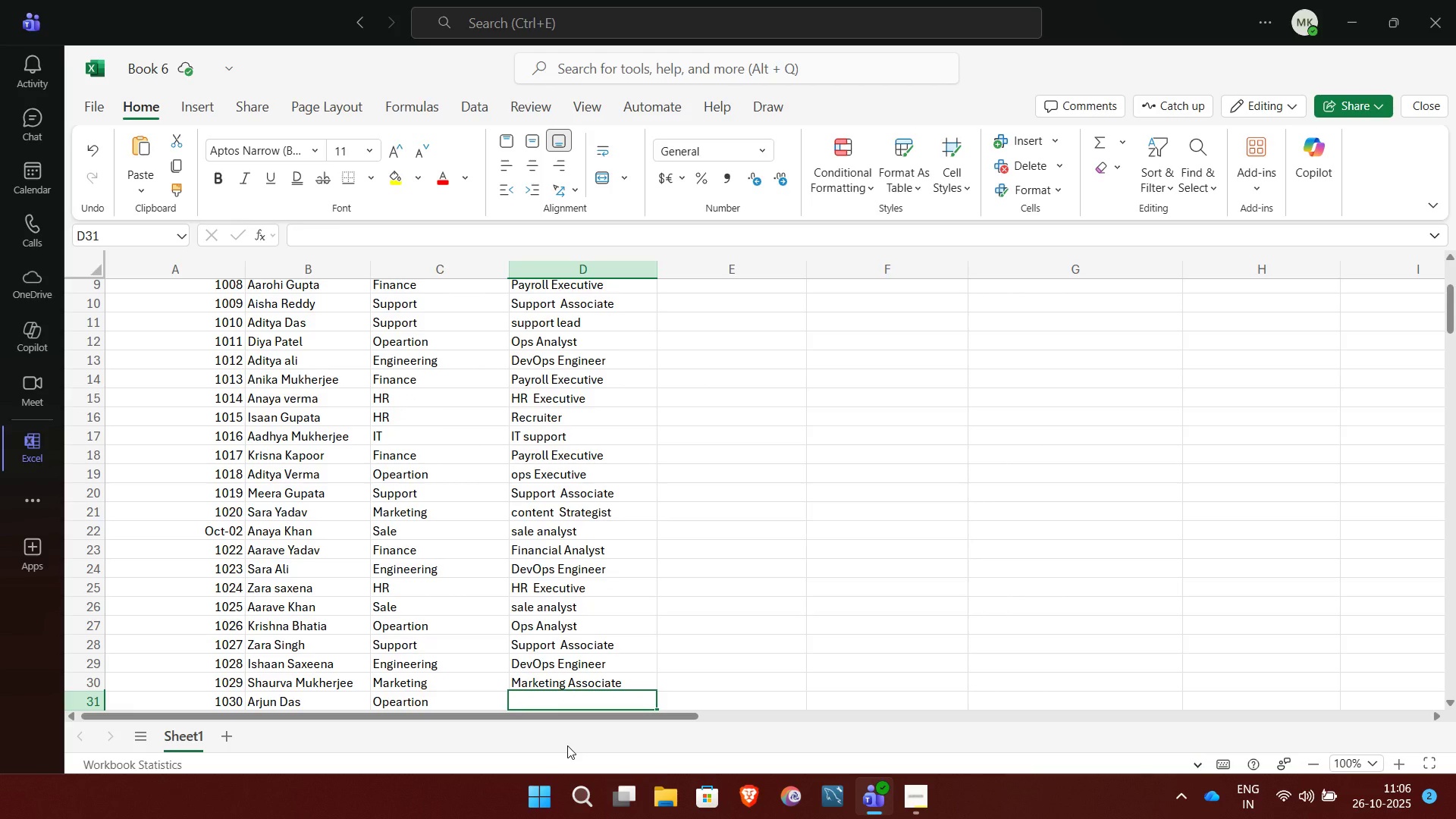 
key(O)
 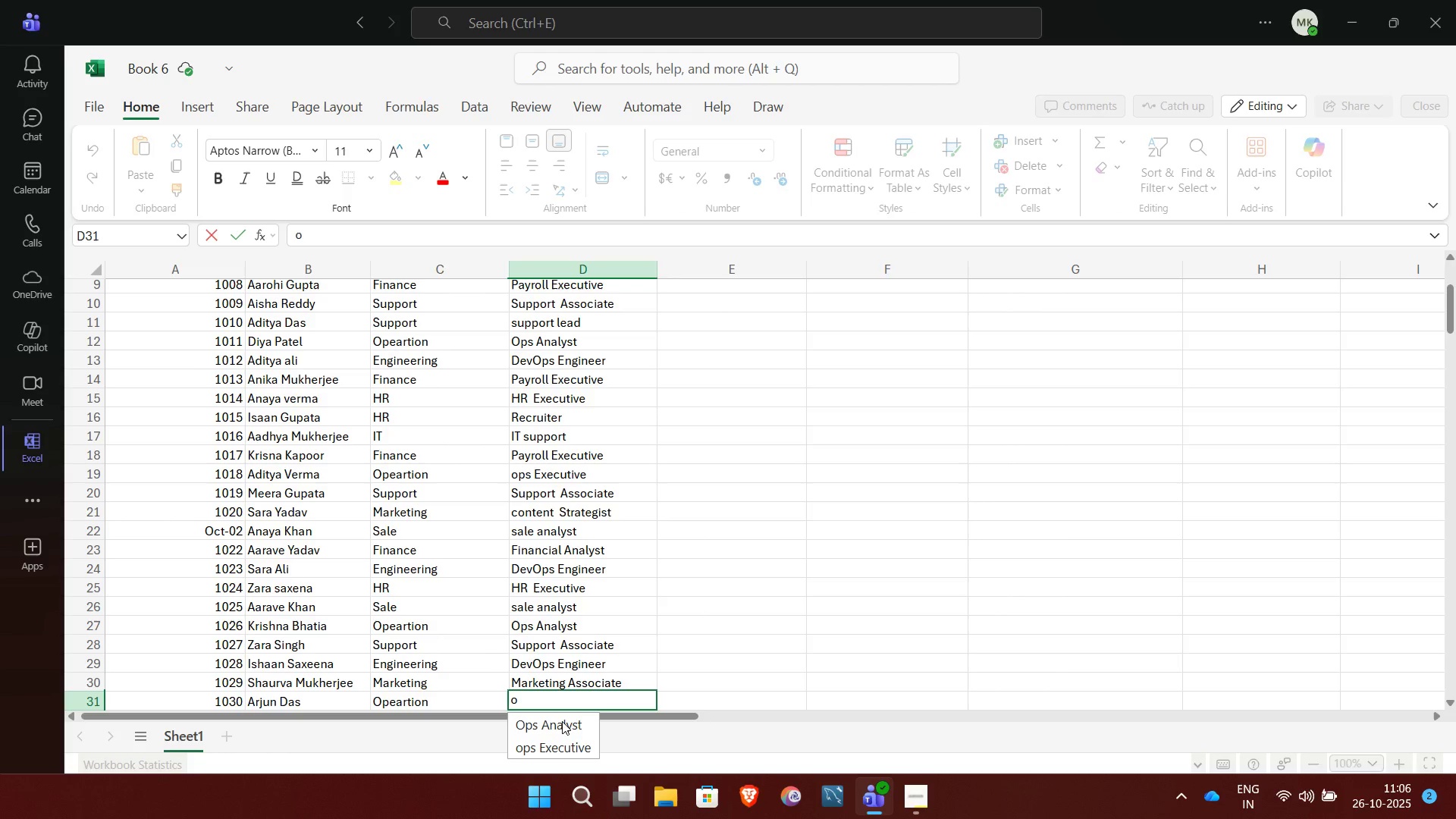 
wait(6.34)
 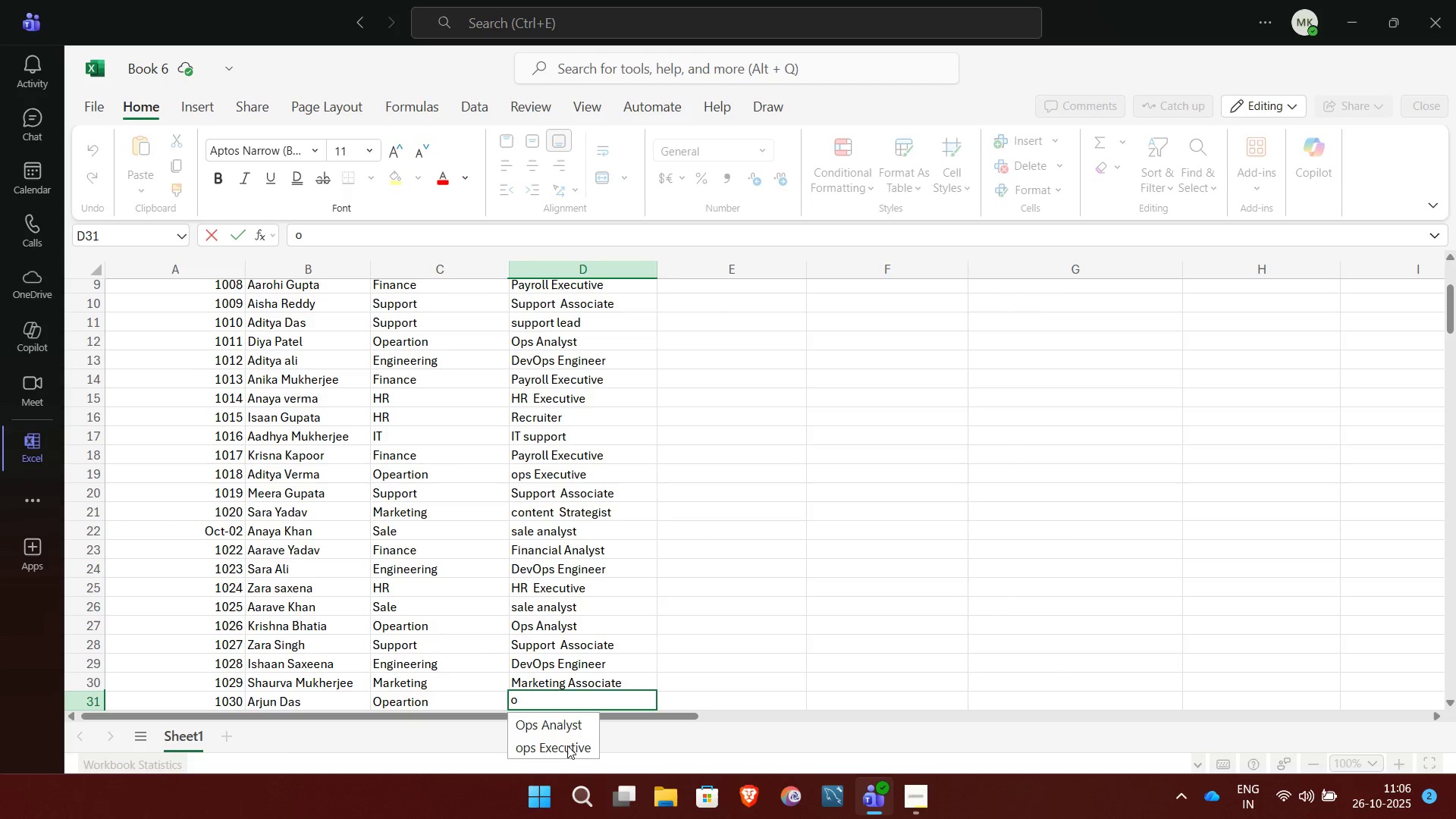 
left_click([562, 721])
 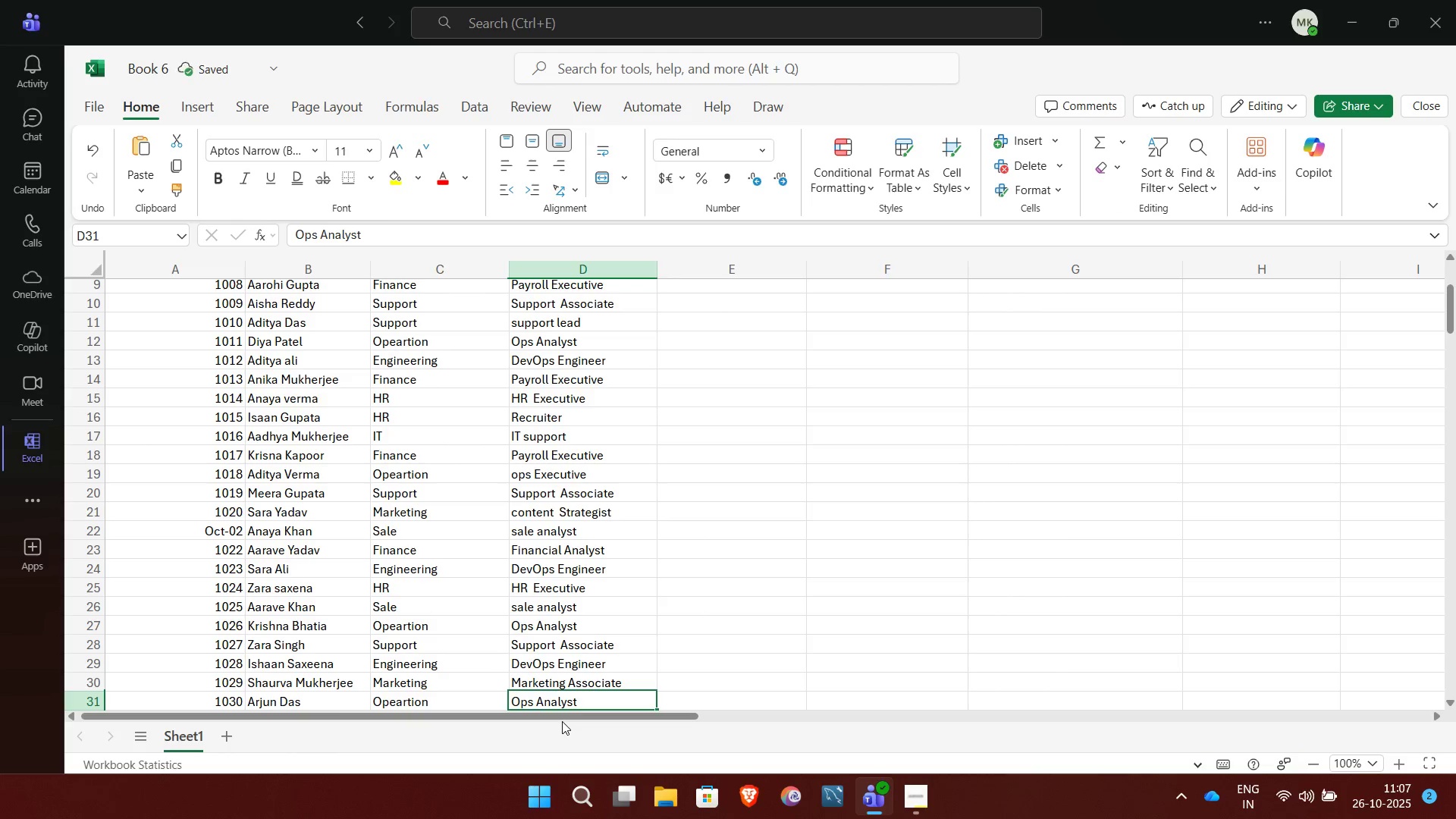 
key(NumpadEnter)
 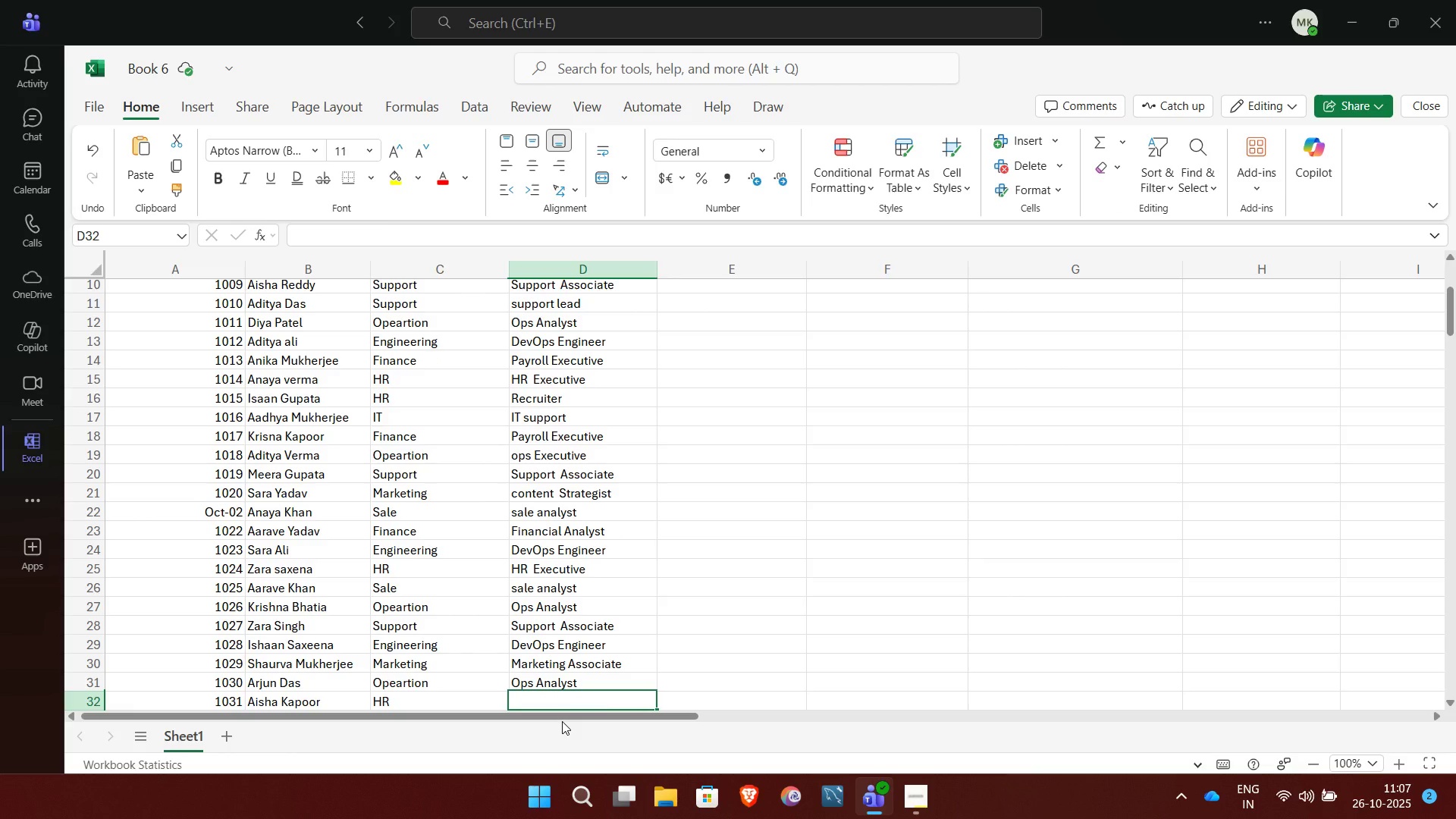 
key(CapsLock)
 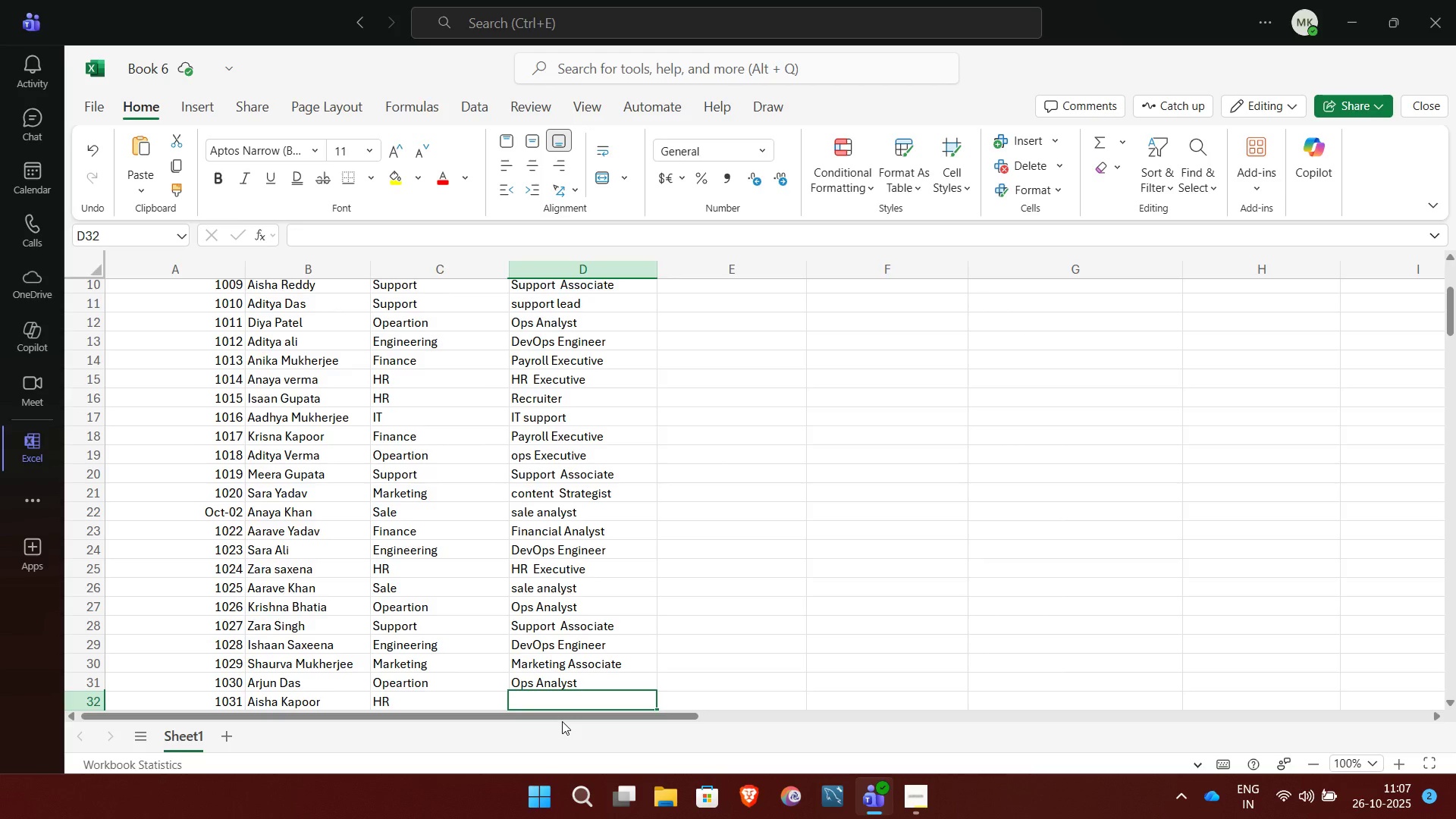 
key(H)
 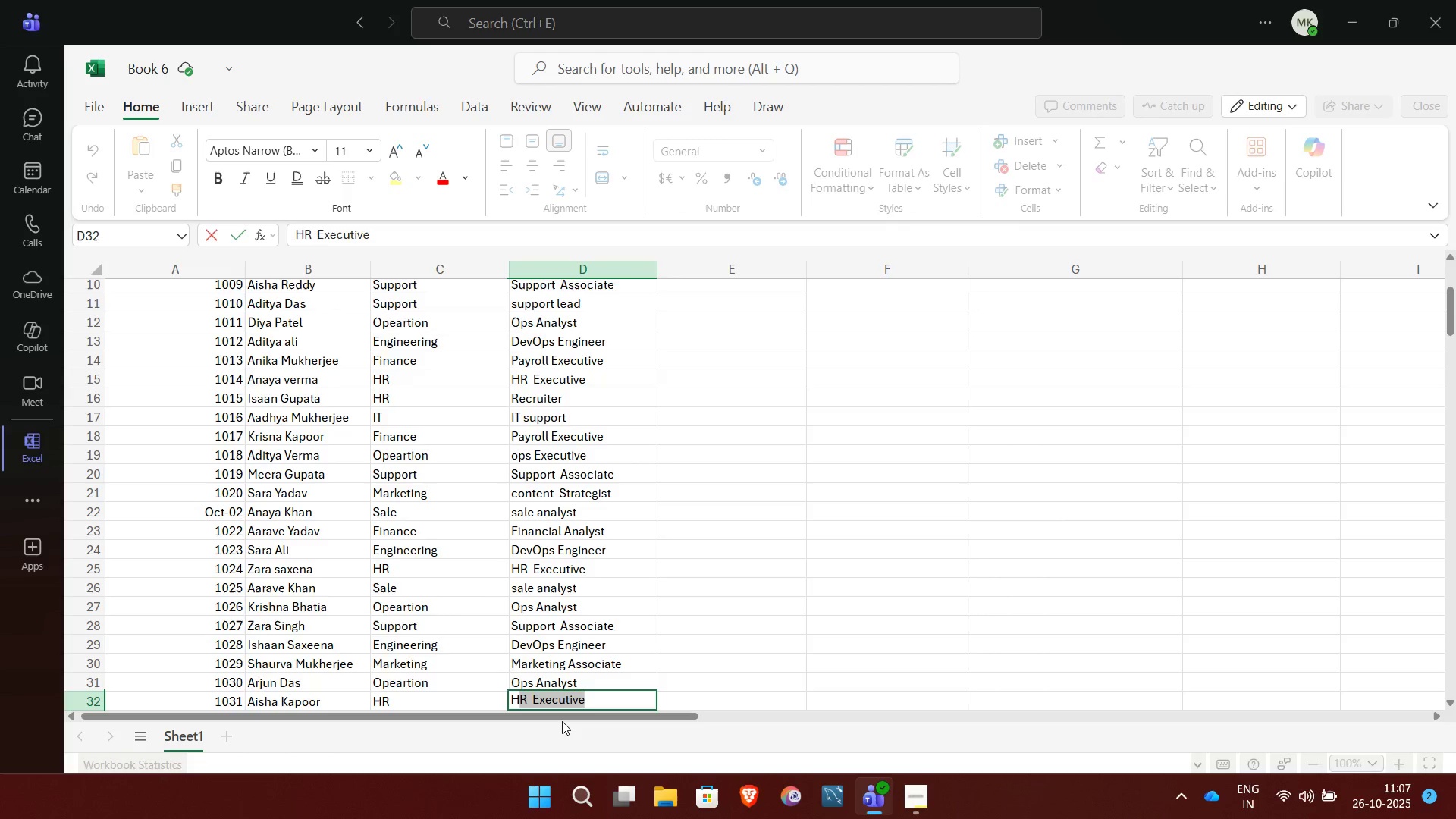 
key(NumpadEnter)
 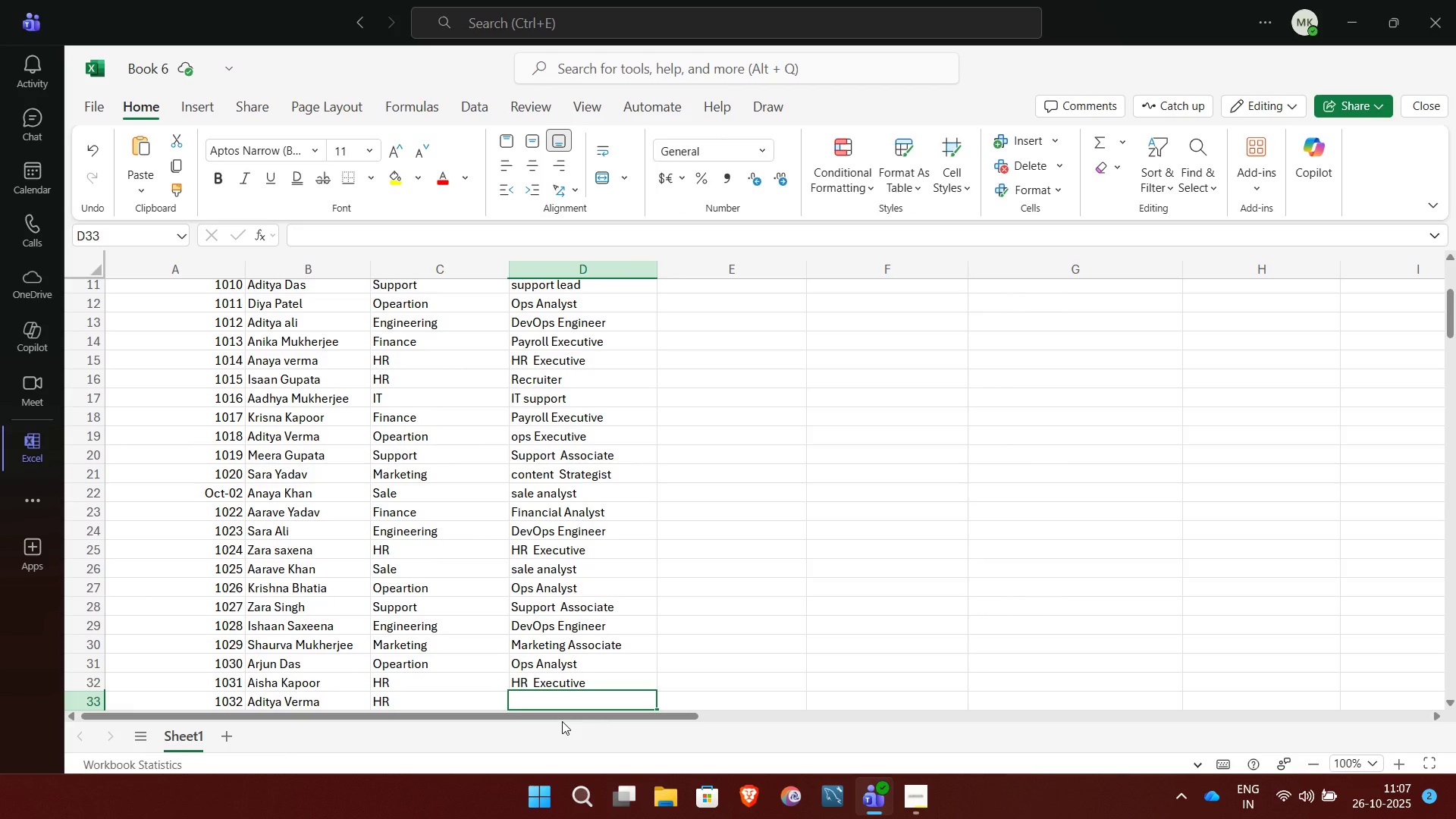 
key(R)
 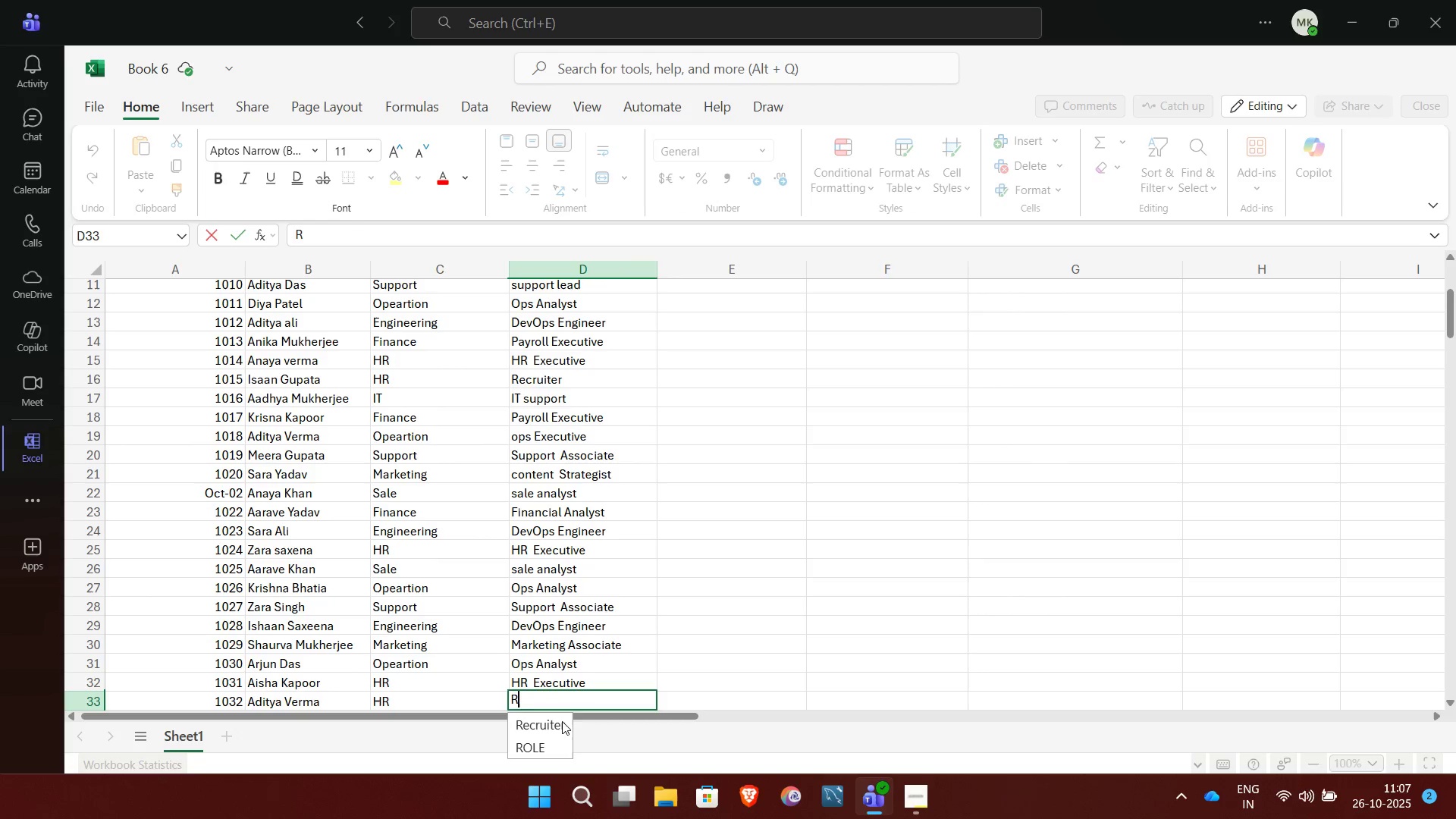 
left_click([562, 721])
 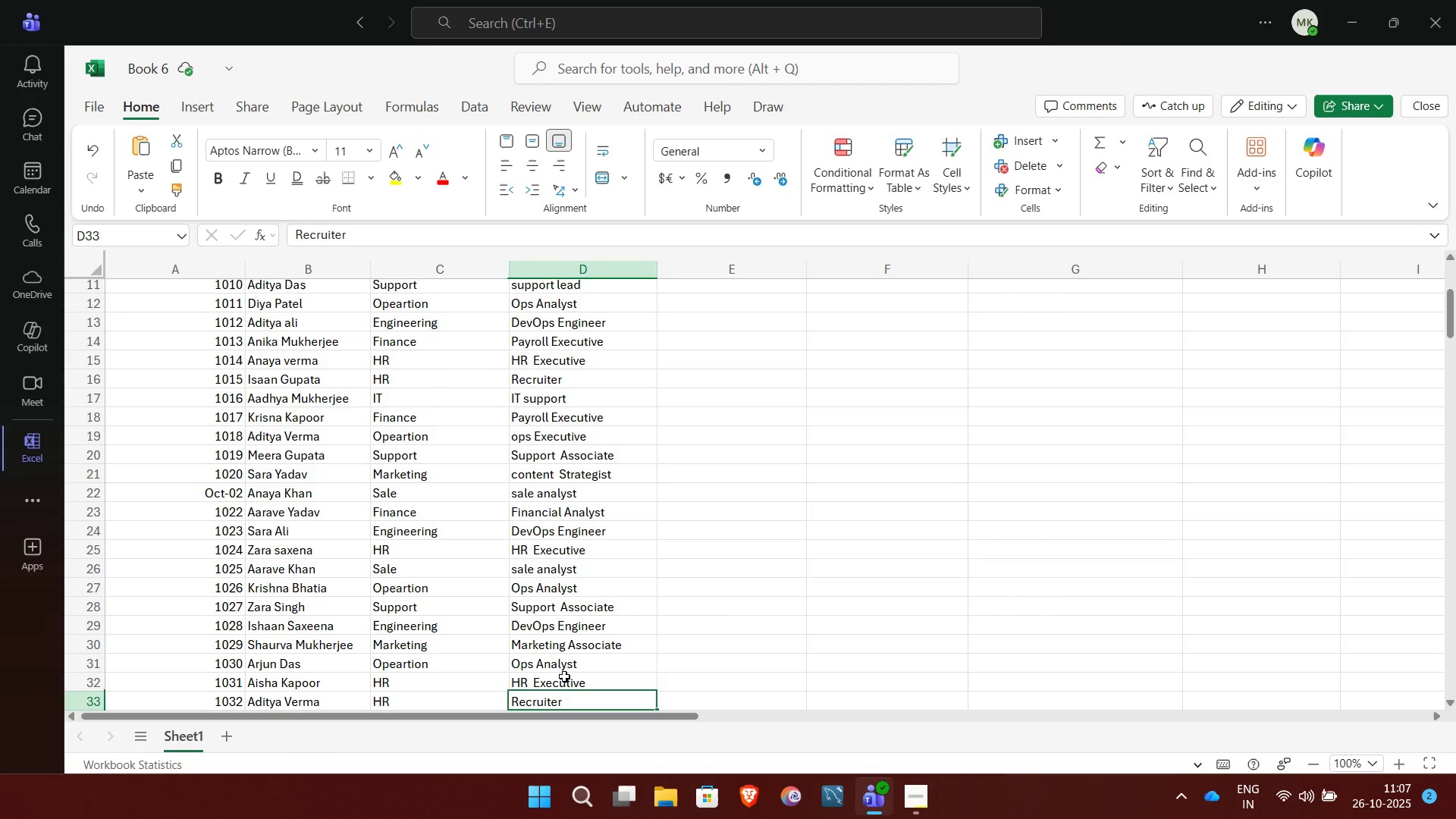 
wait(8.52)
 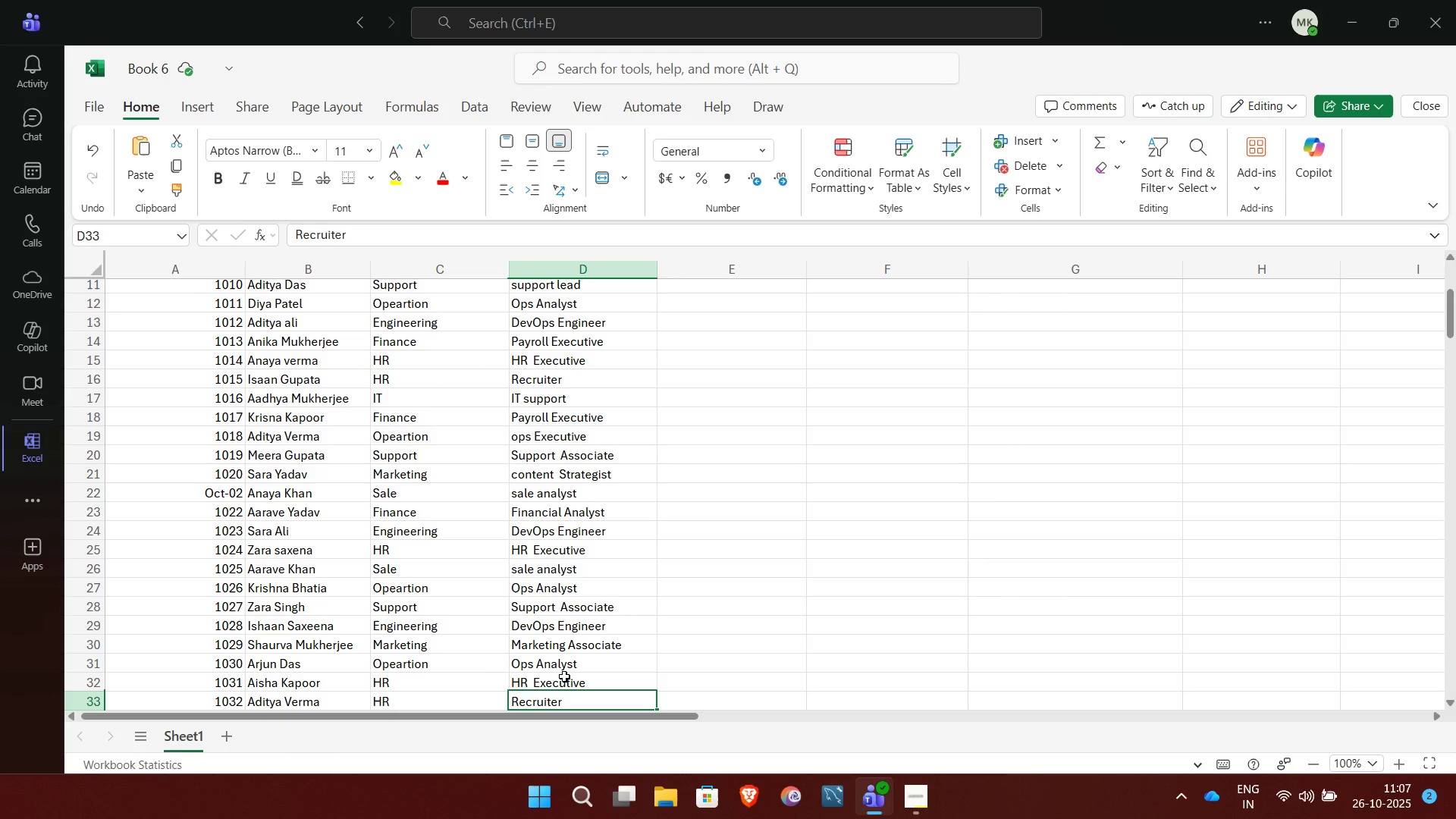 
key(NumpadEnter)
 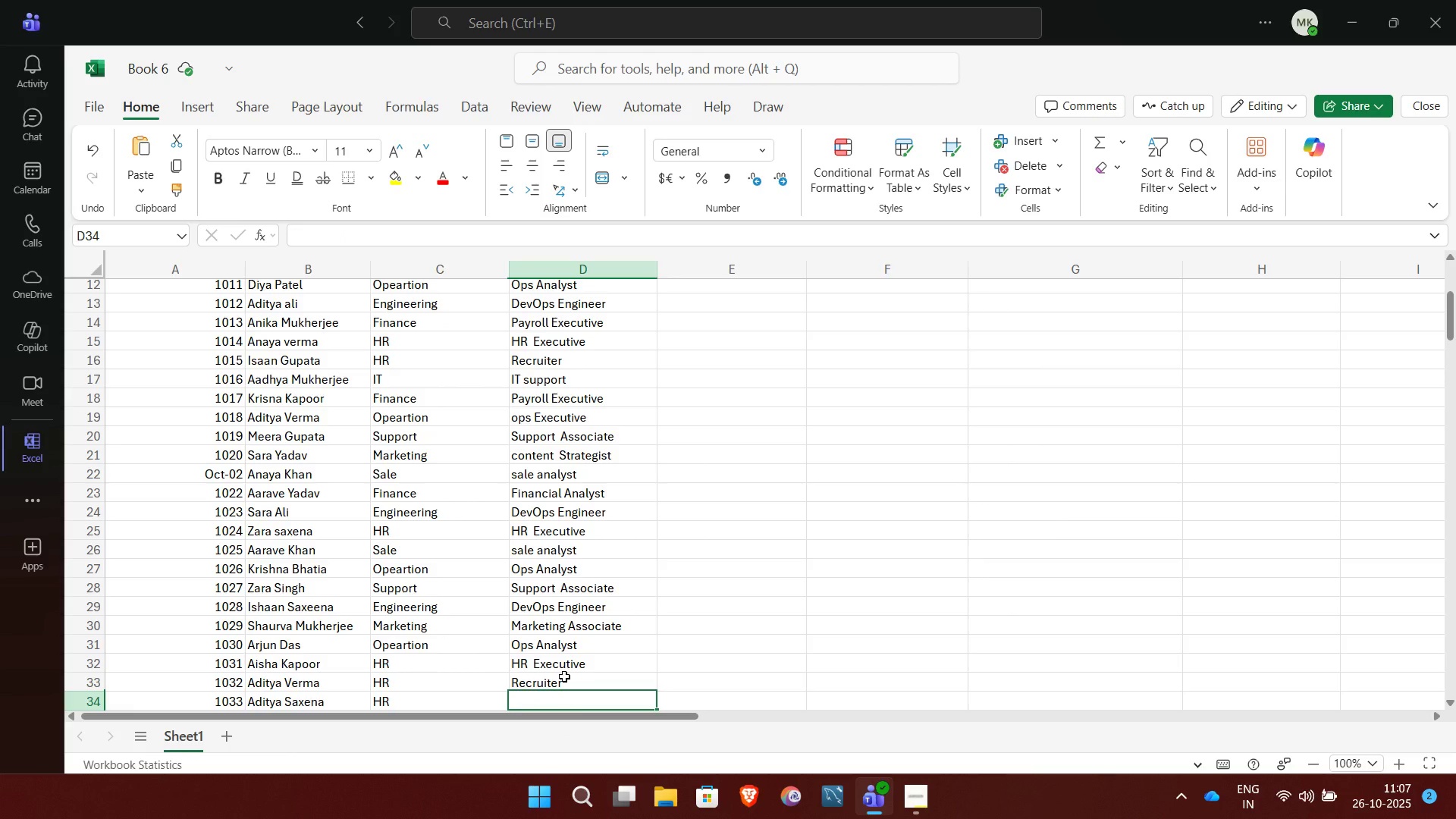 
key(H)
 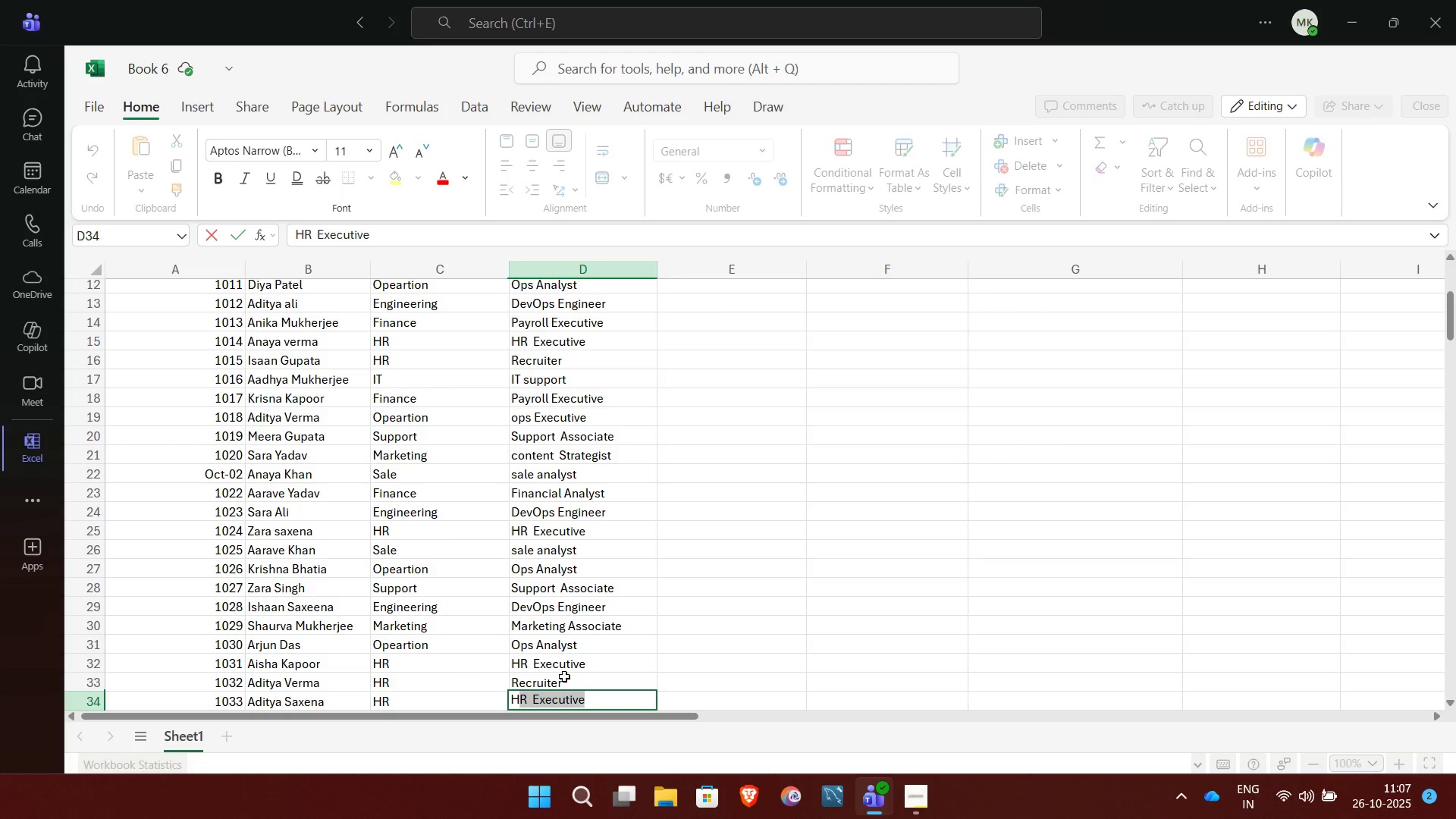 
key(NumpadEnter)
 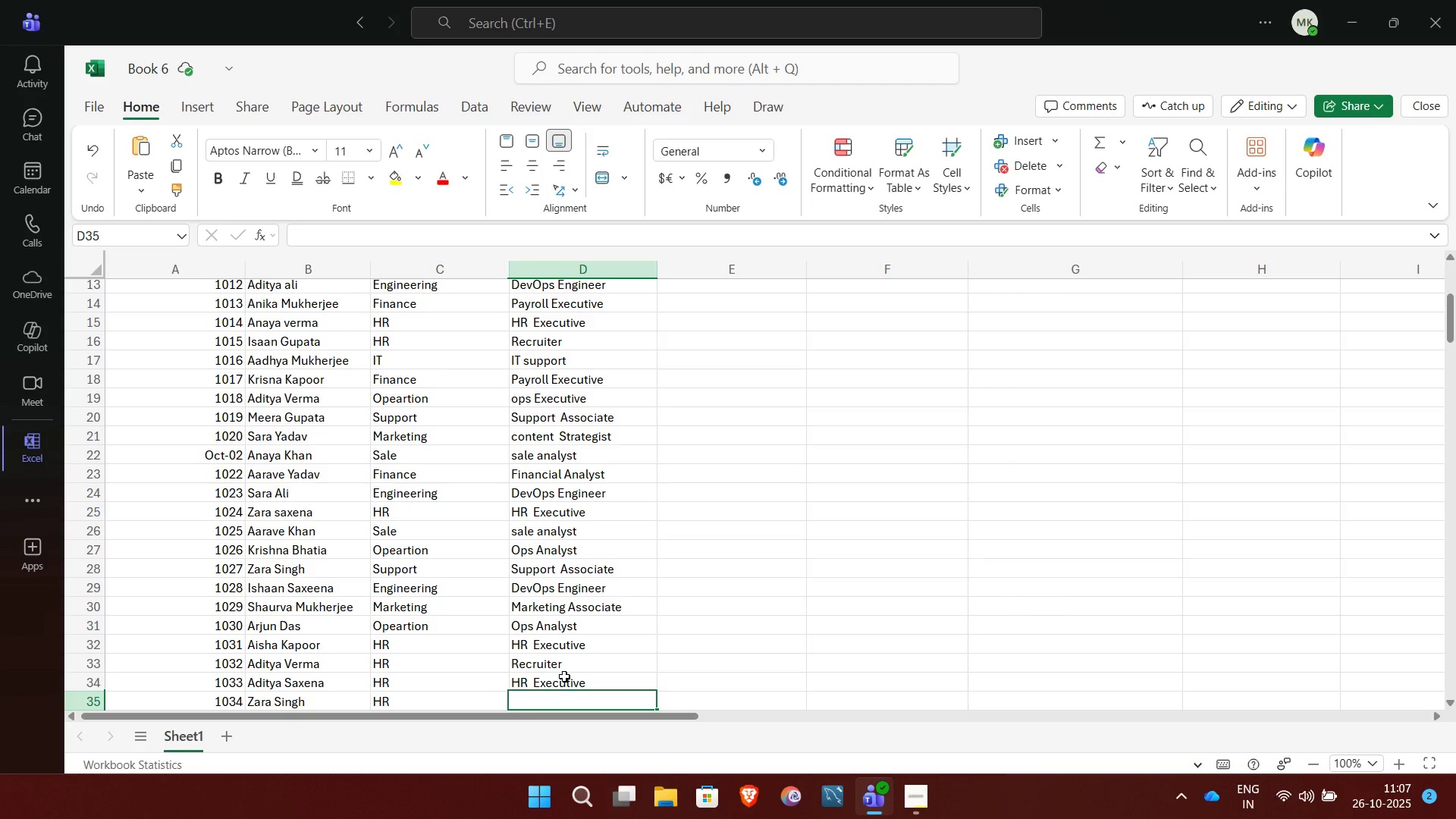 
wait(5.05)
 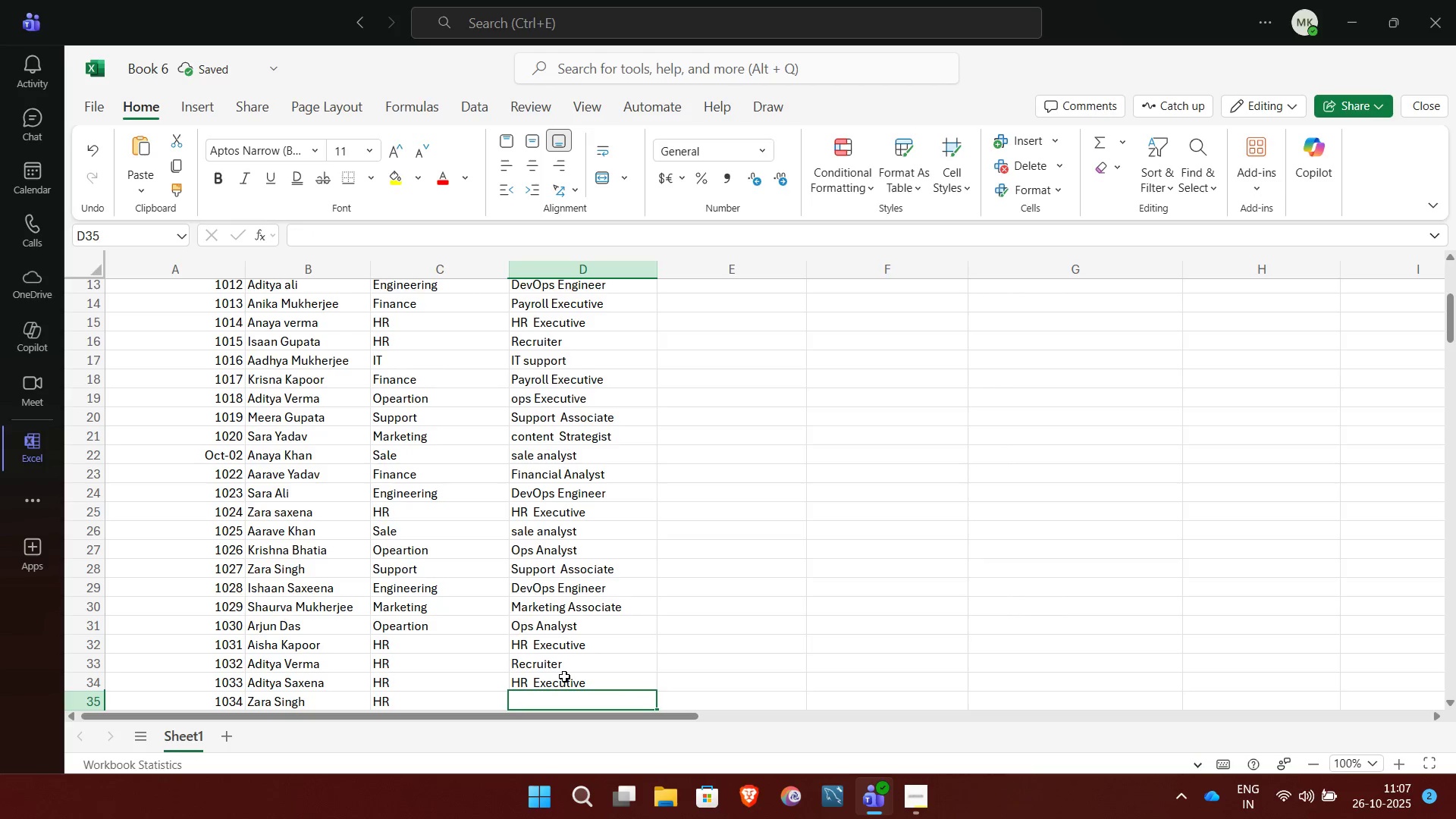 
type(HR GE)
key(Backspace)
type(en)
 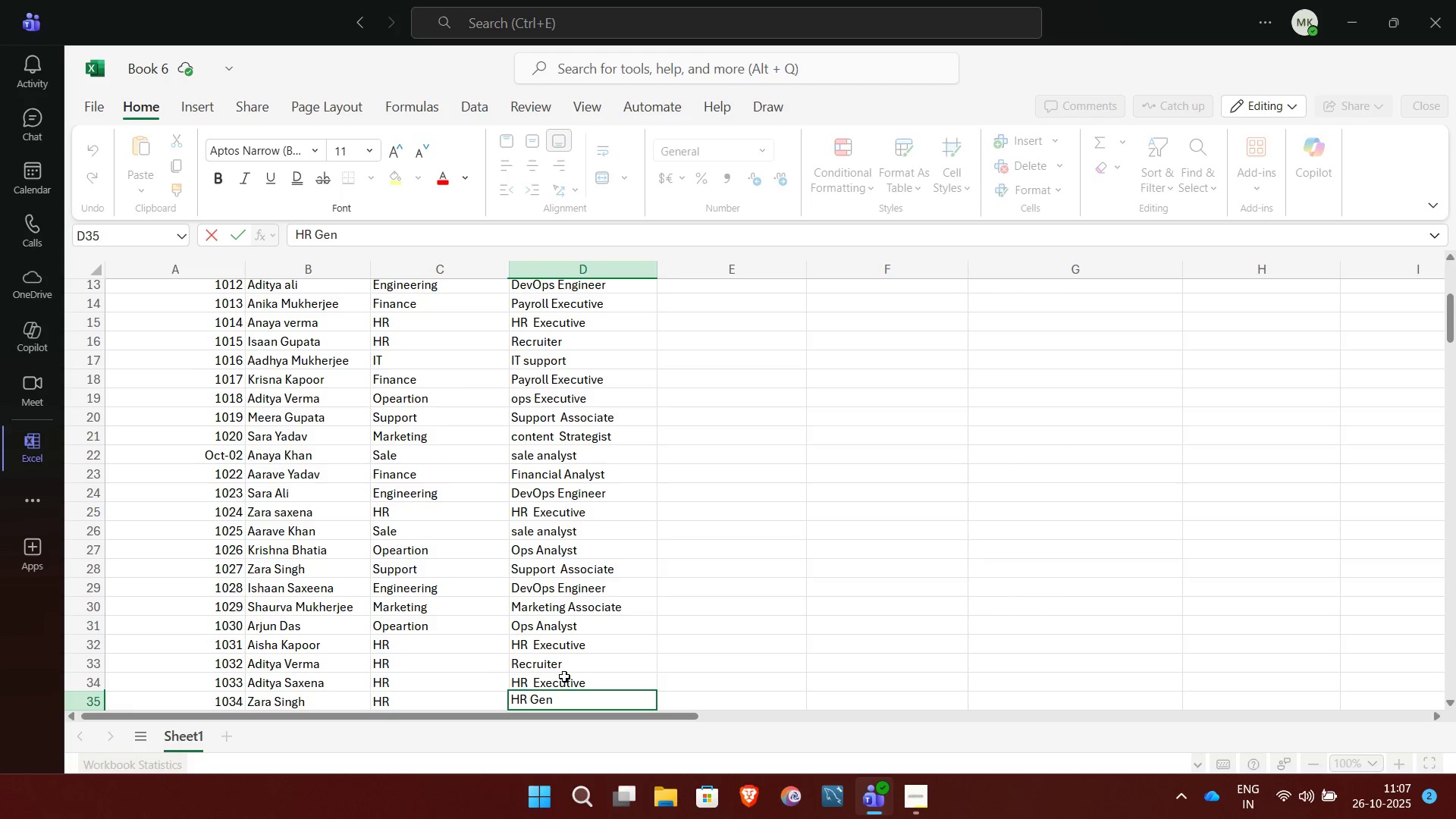 
type(era)
 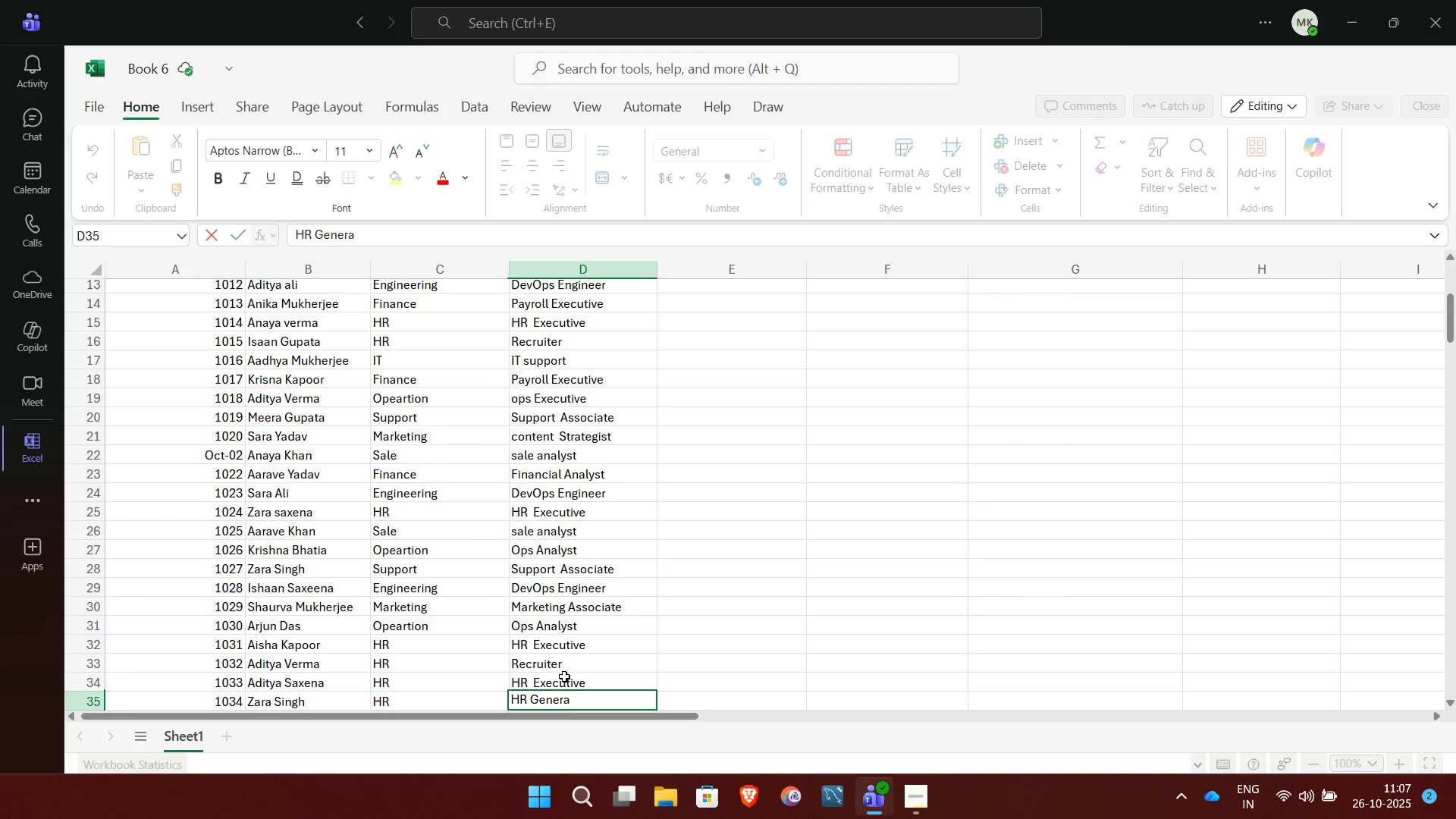 
type(list)
key(NumpadEnter)
 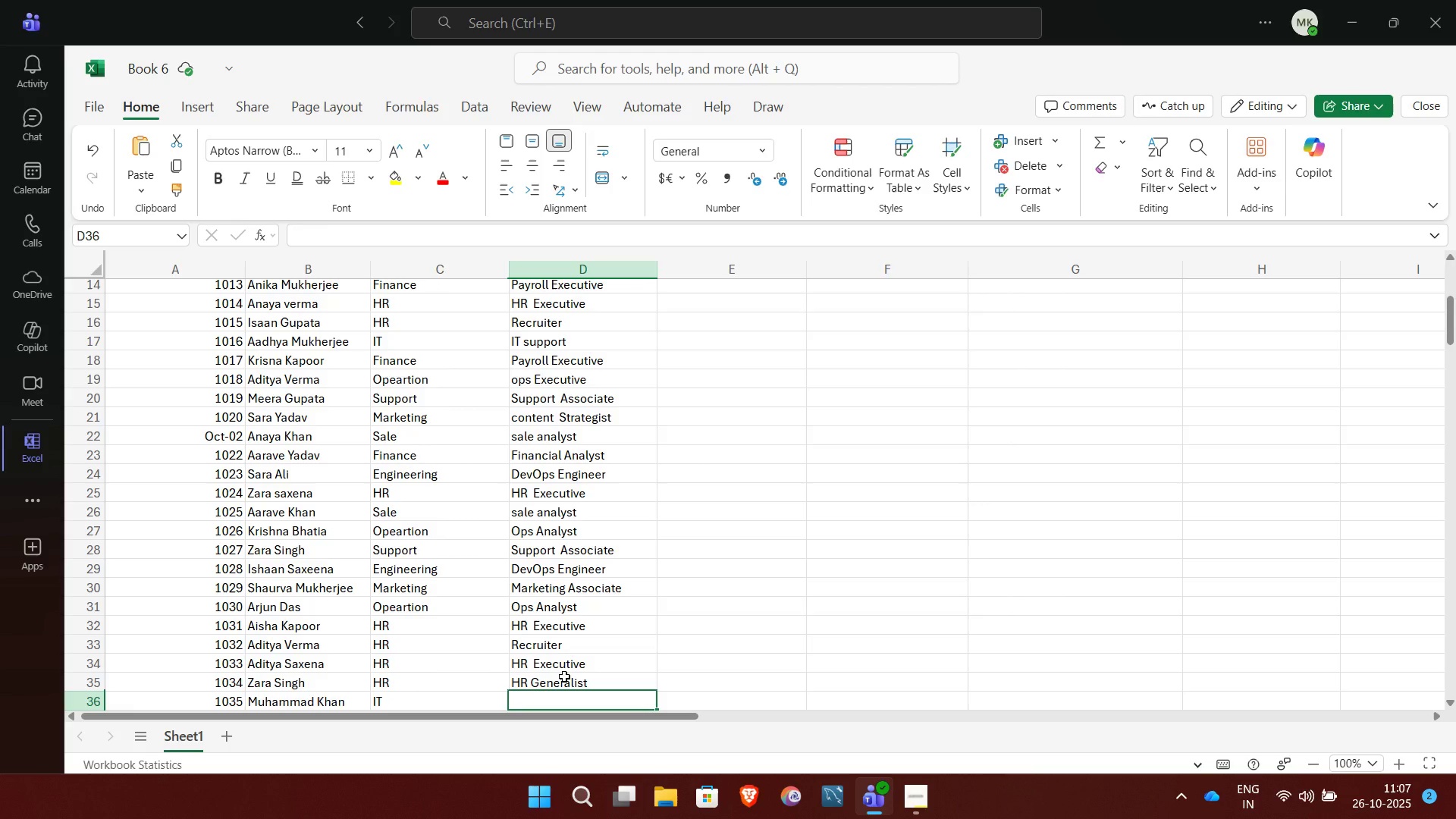 
wait(5.12)
 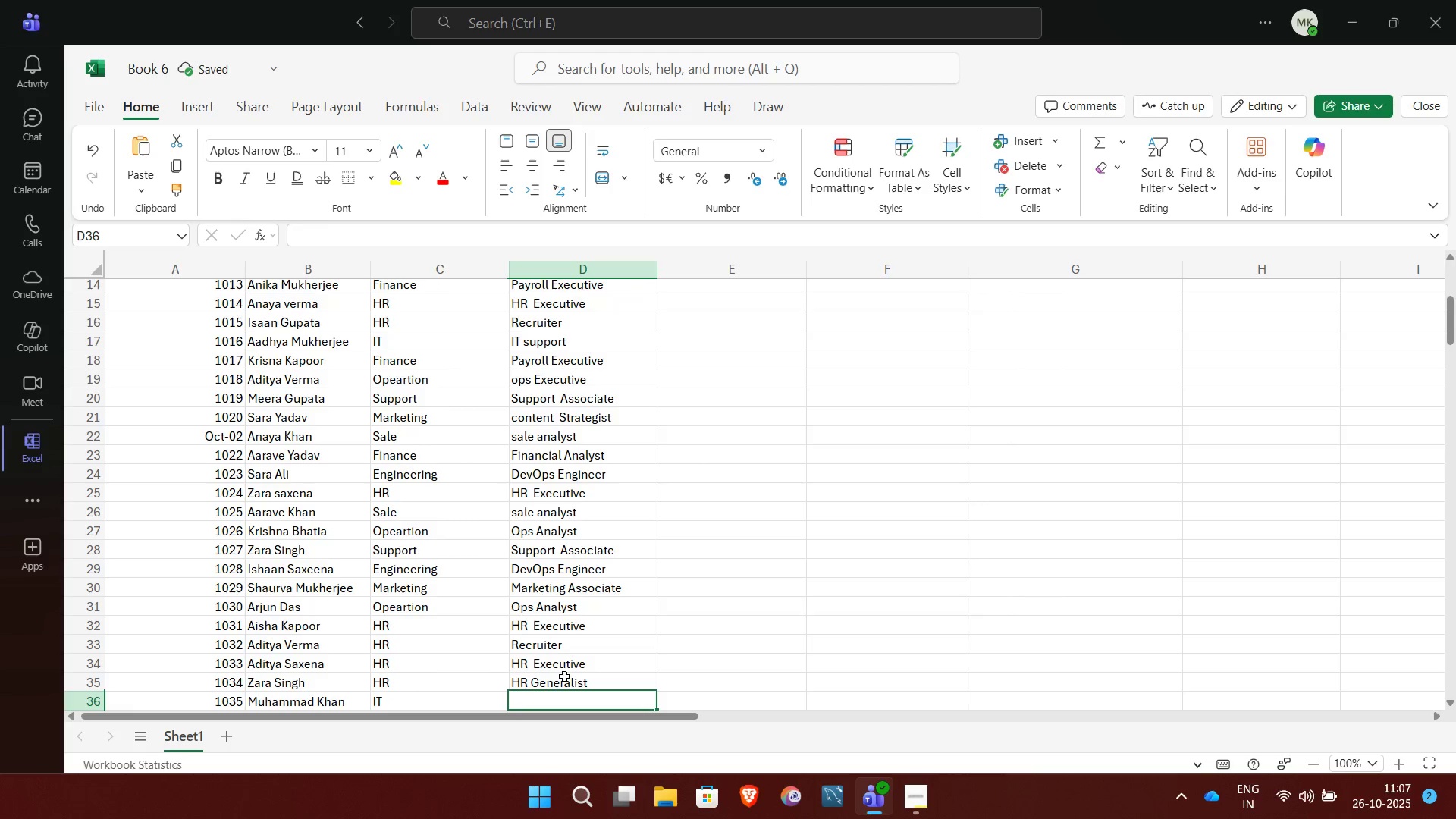 
key(I)
 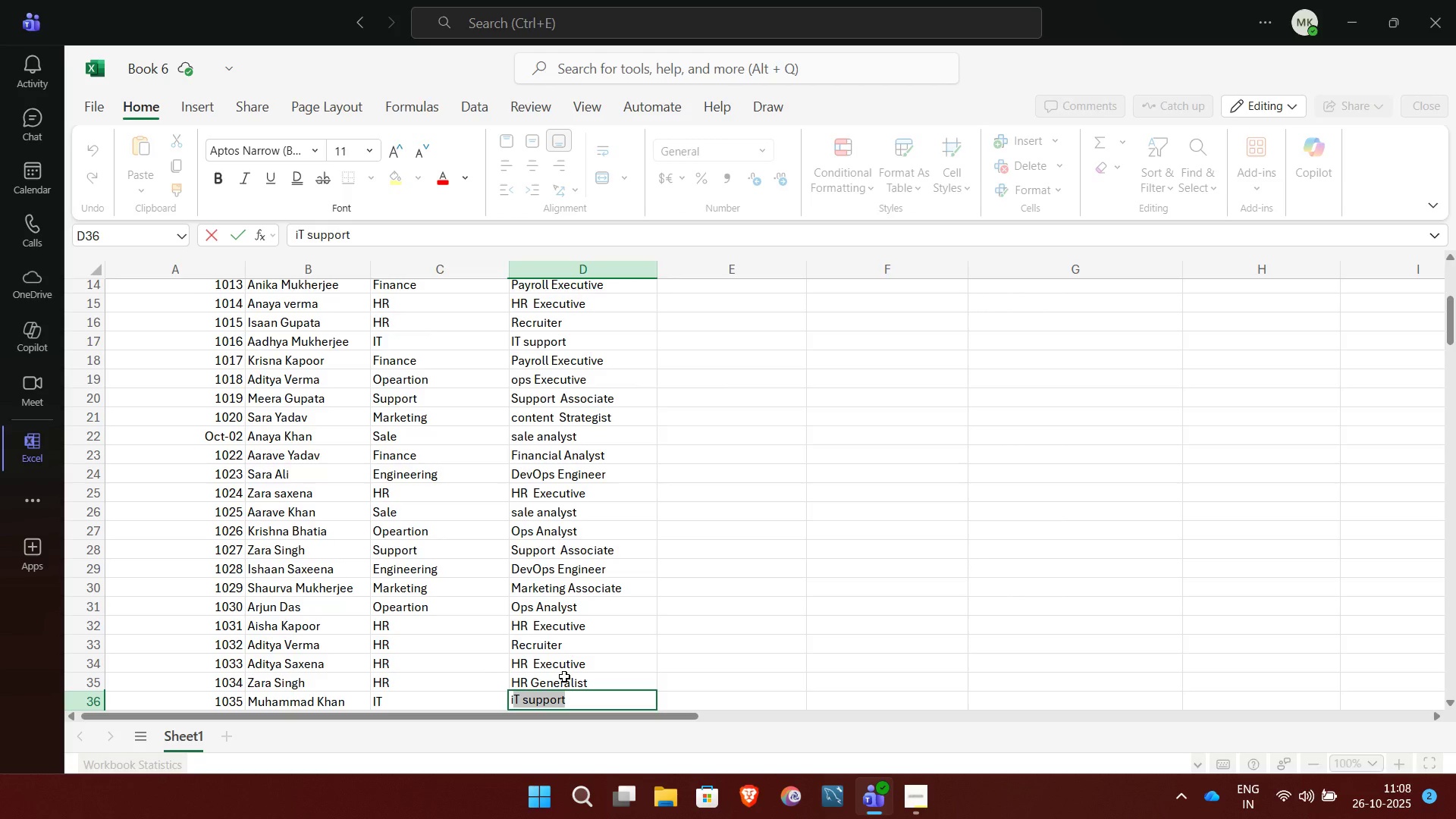 
key(NumpadEnter)
 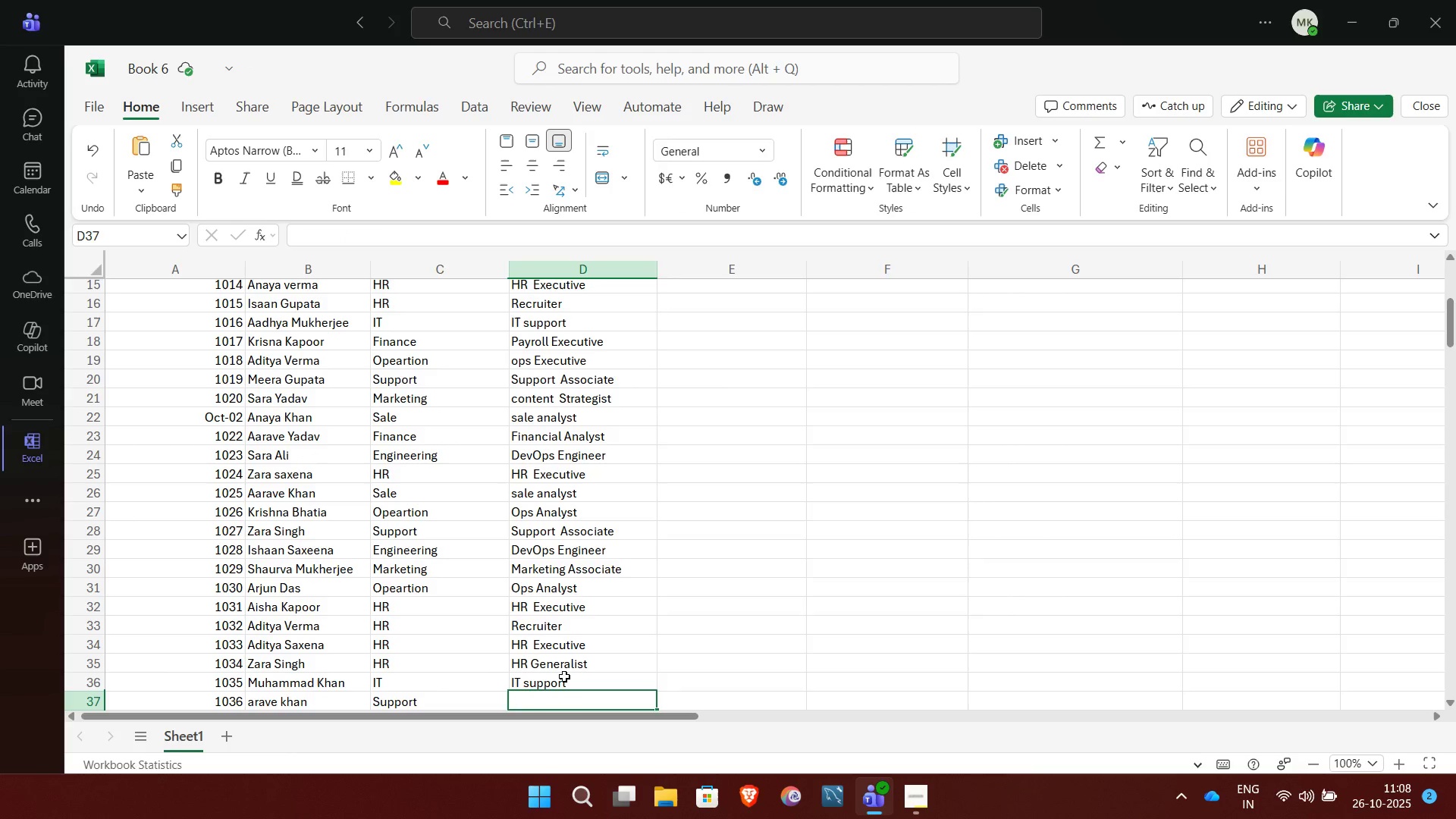 
wait(5.05)
 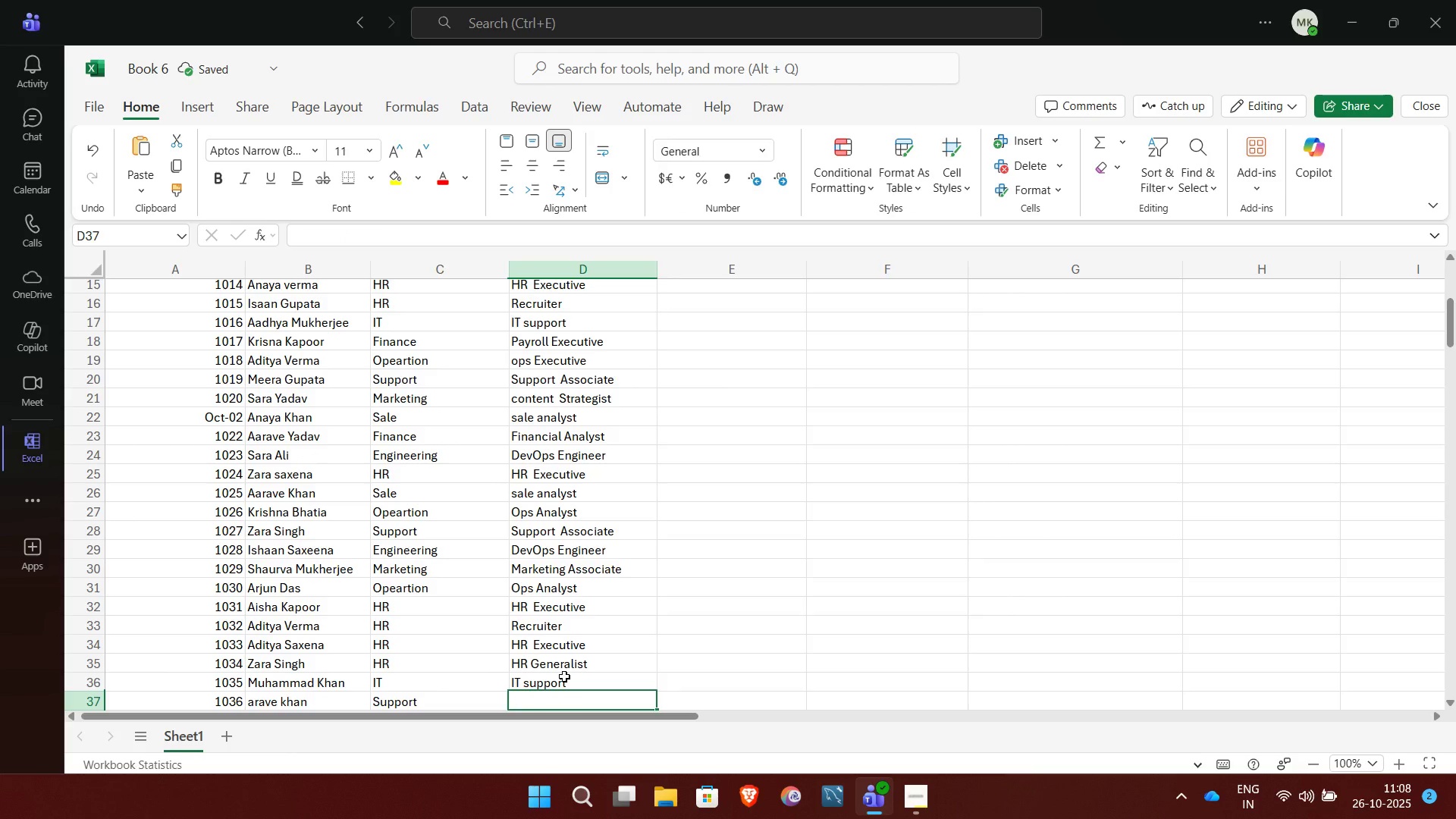 
key(C)
 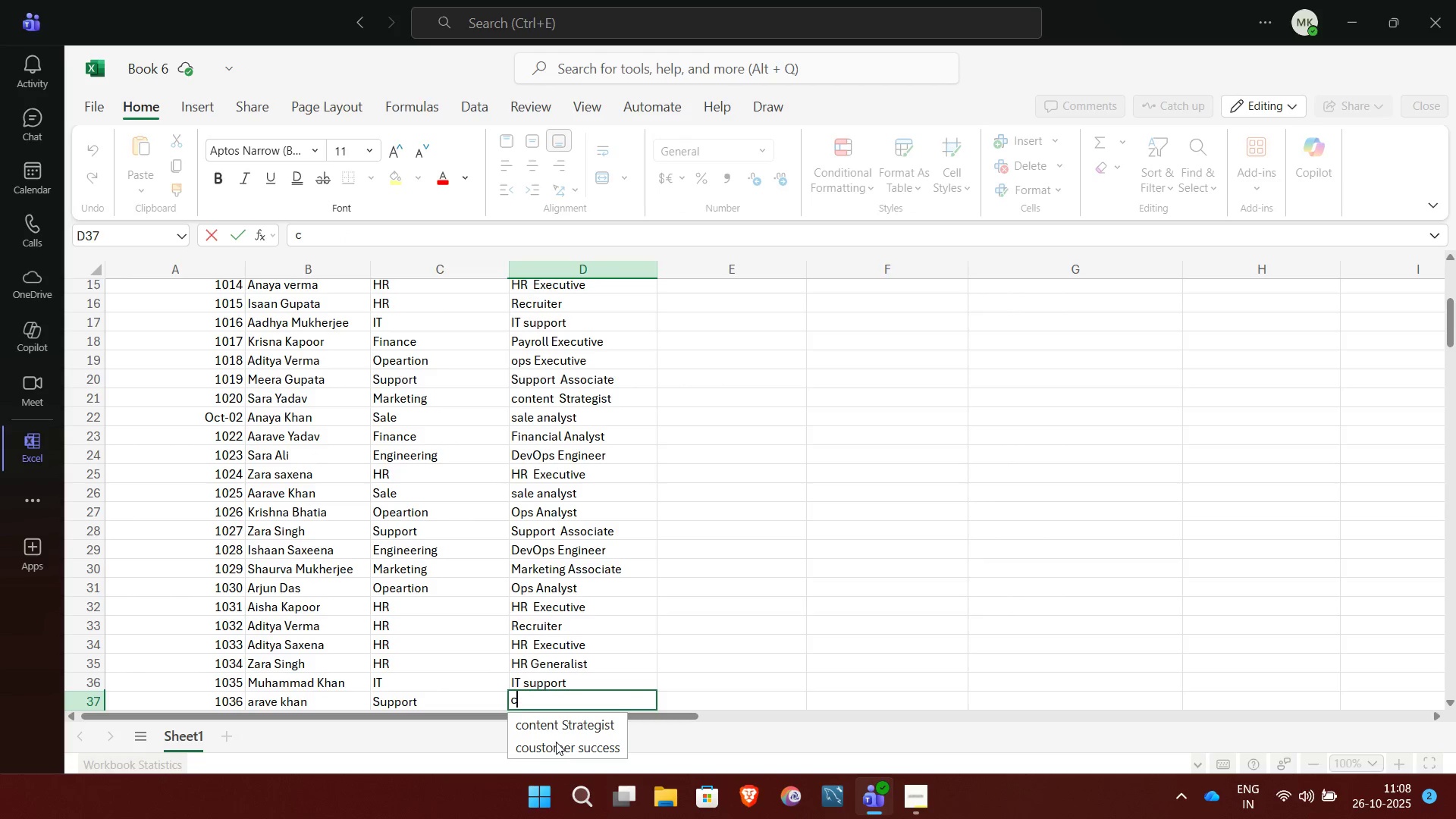 
left_click([556, 744])
 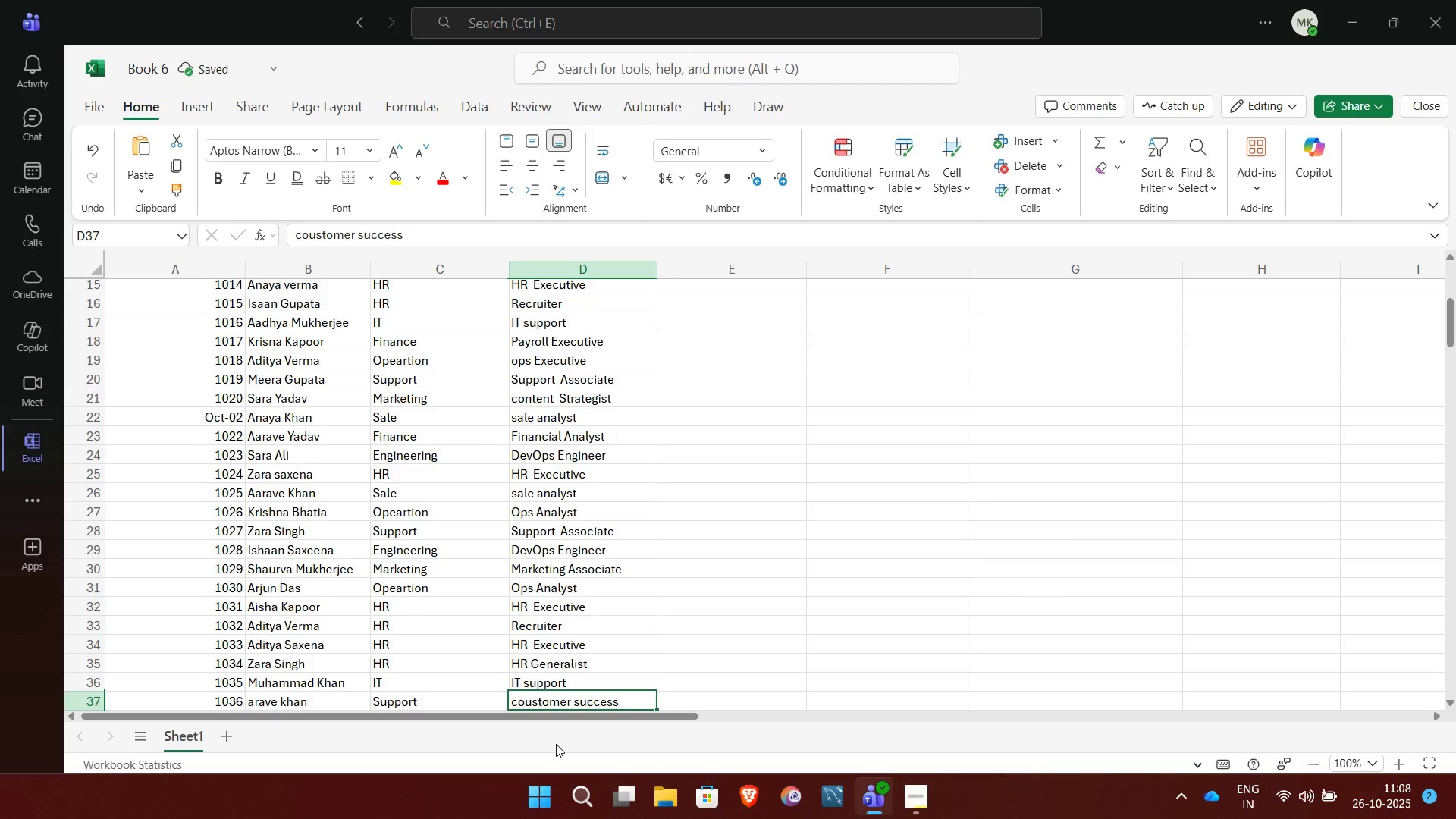 
key(NumpadEnter)
 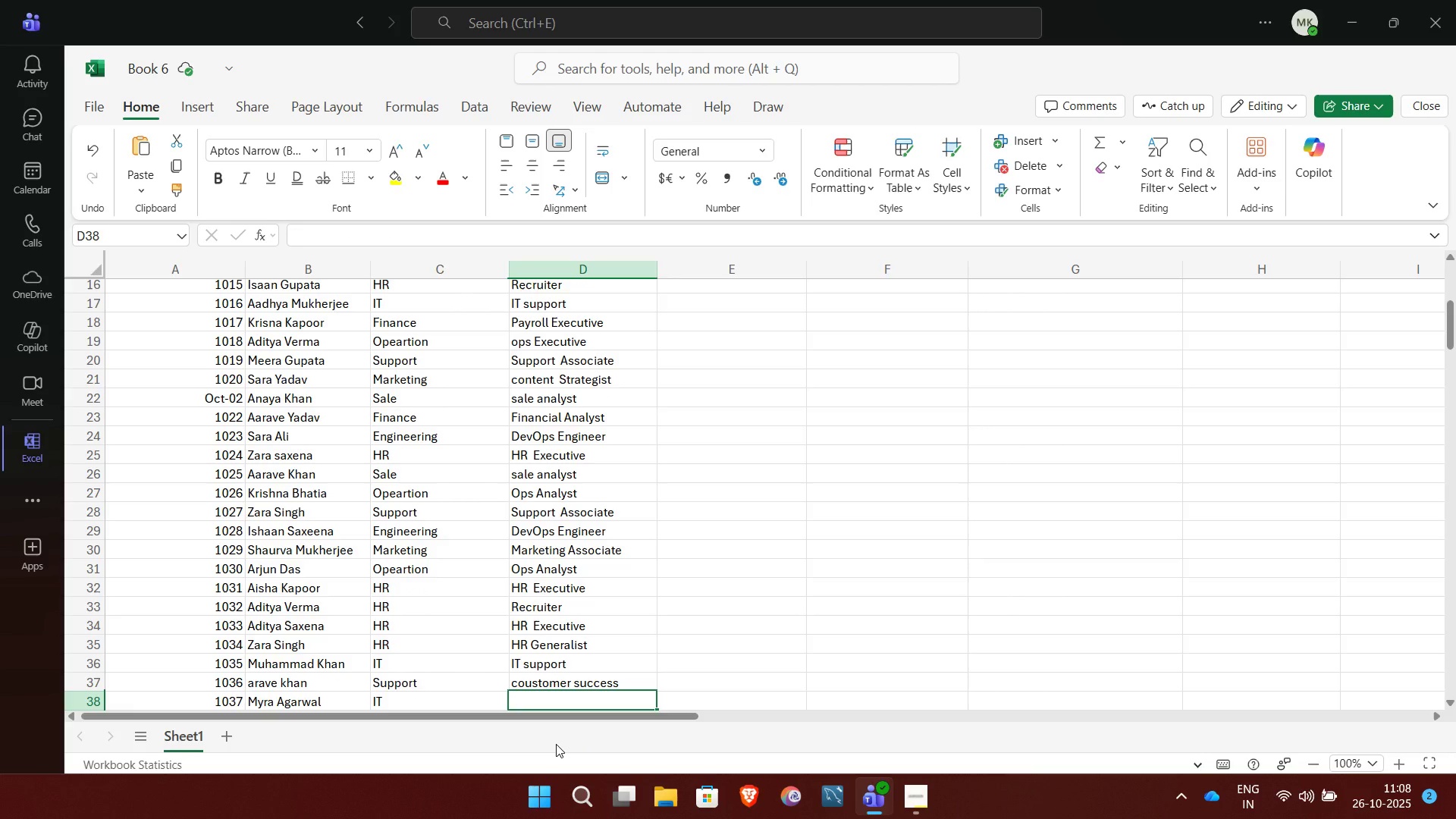 
type(Net)
 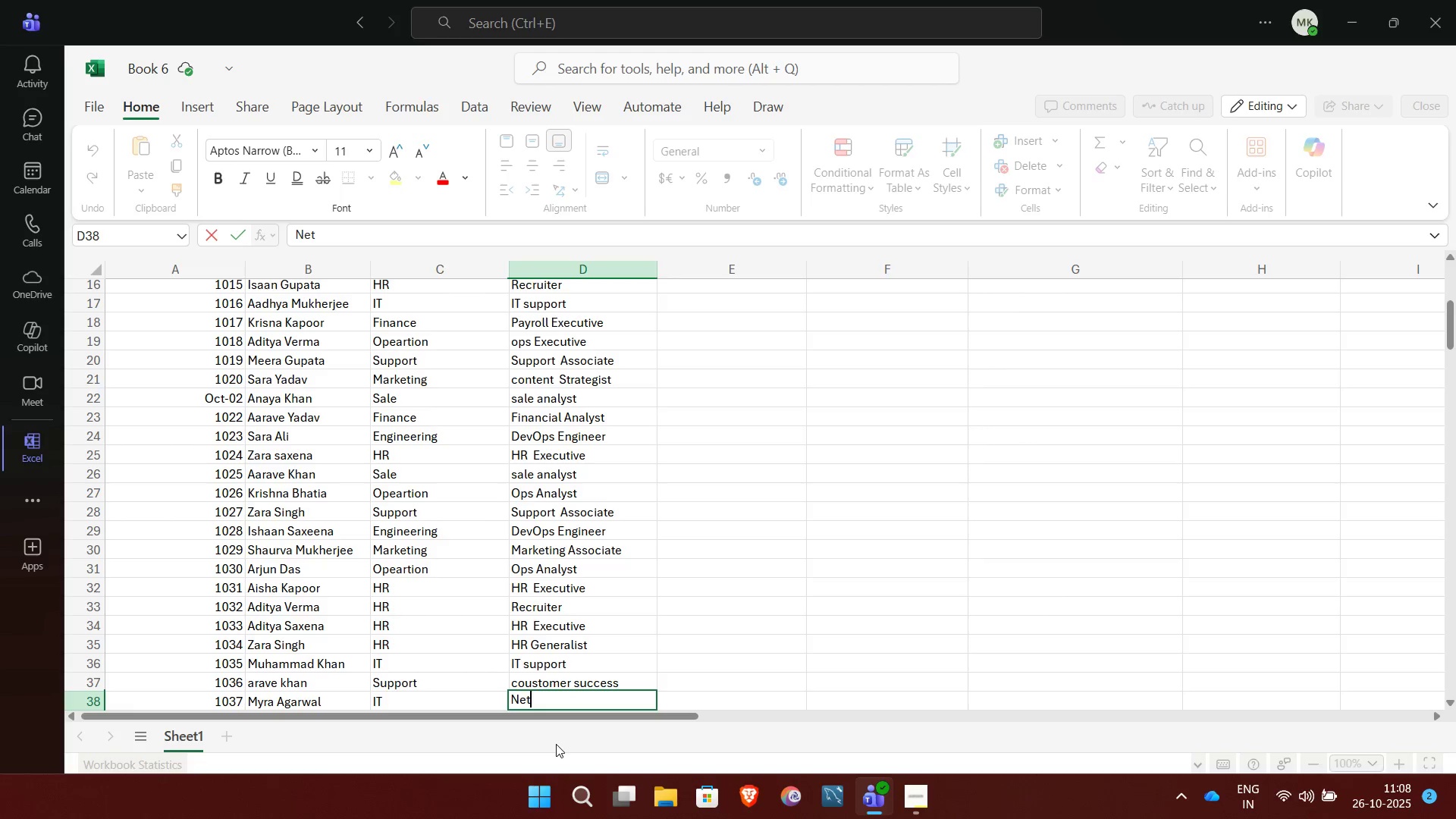 
type(work Engenni)
 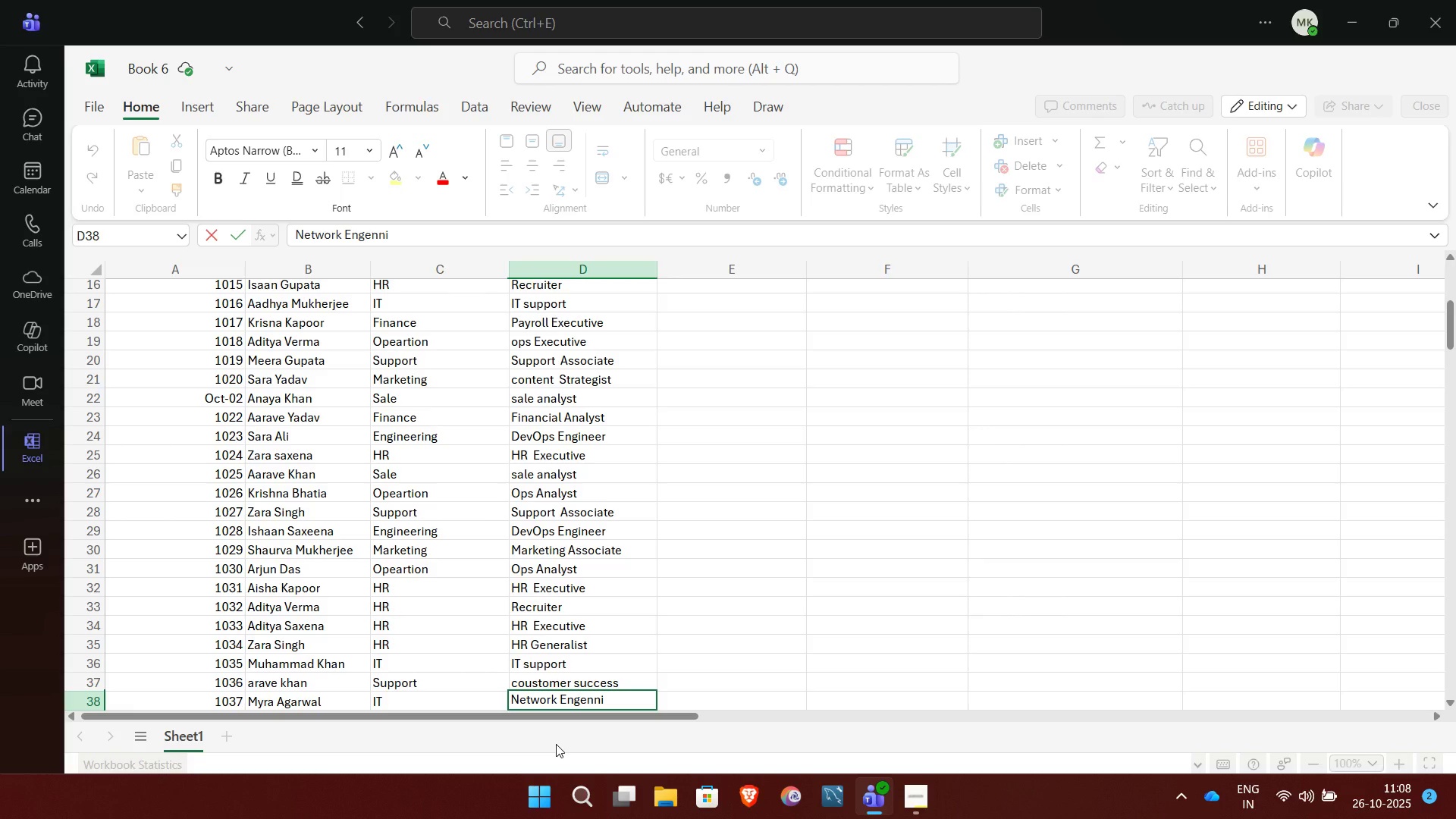 
wait(5.15)
 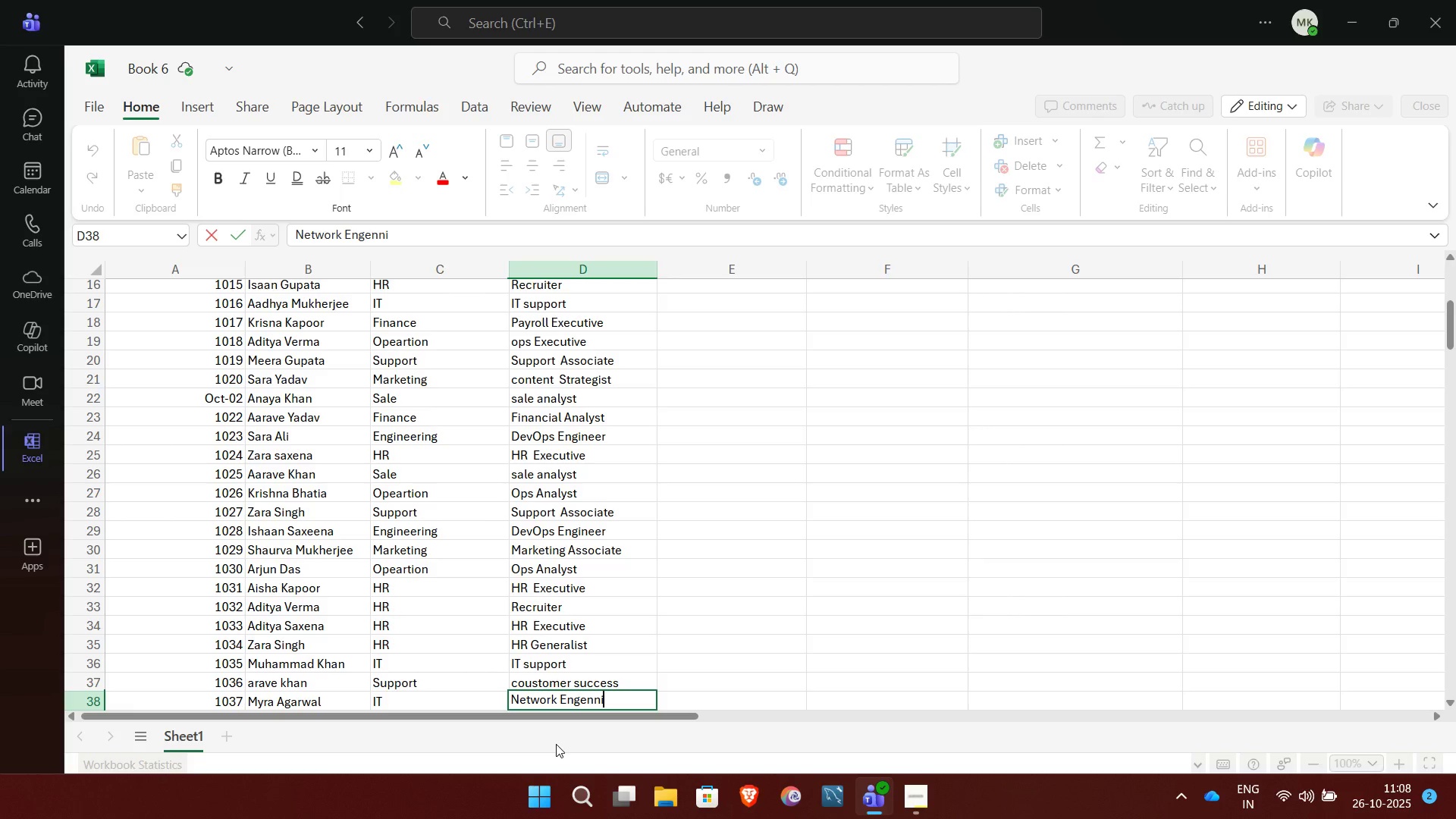 
key(NumpadEnter)
 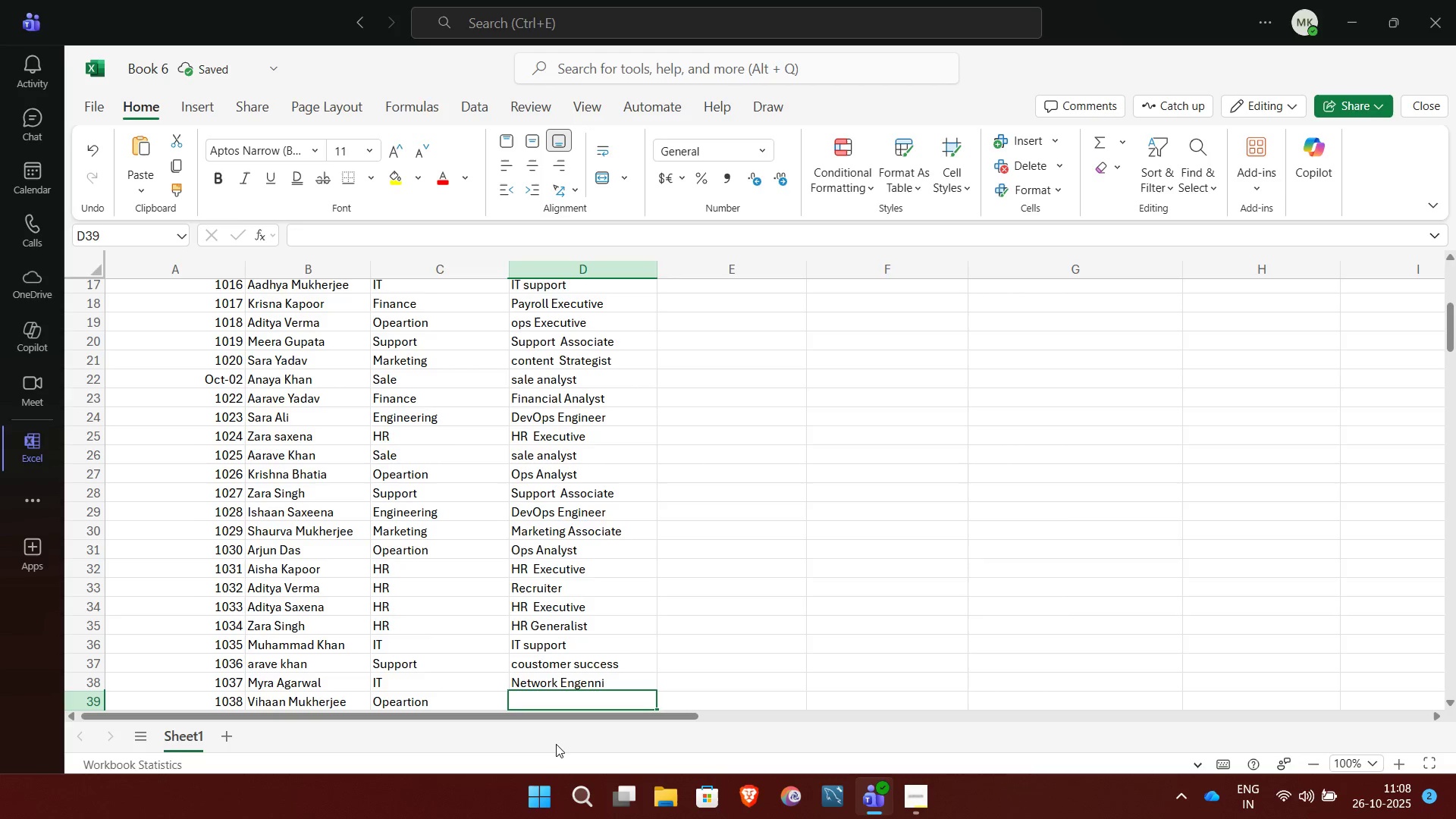 
key(ArrowUp)
 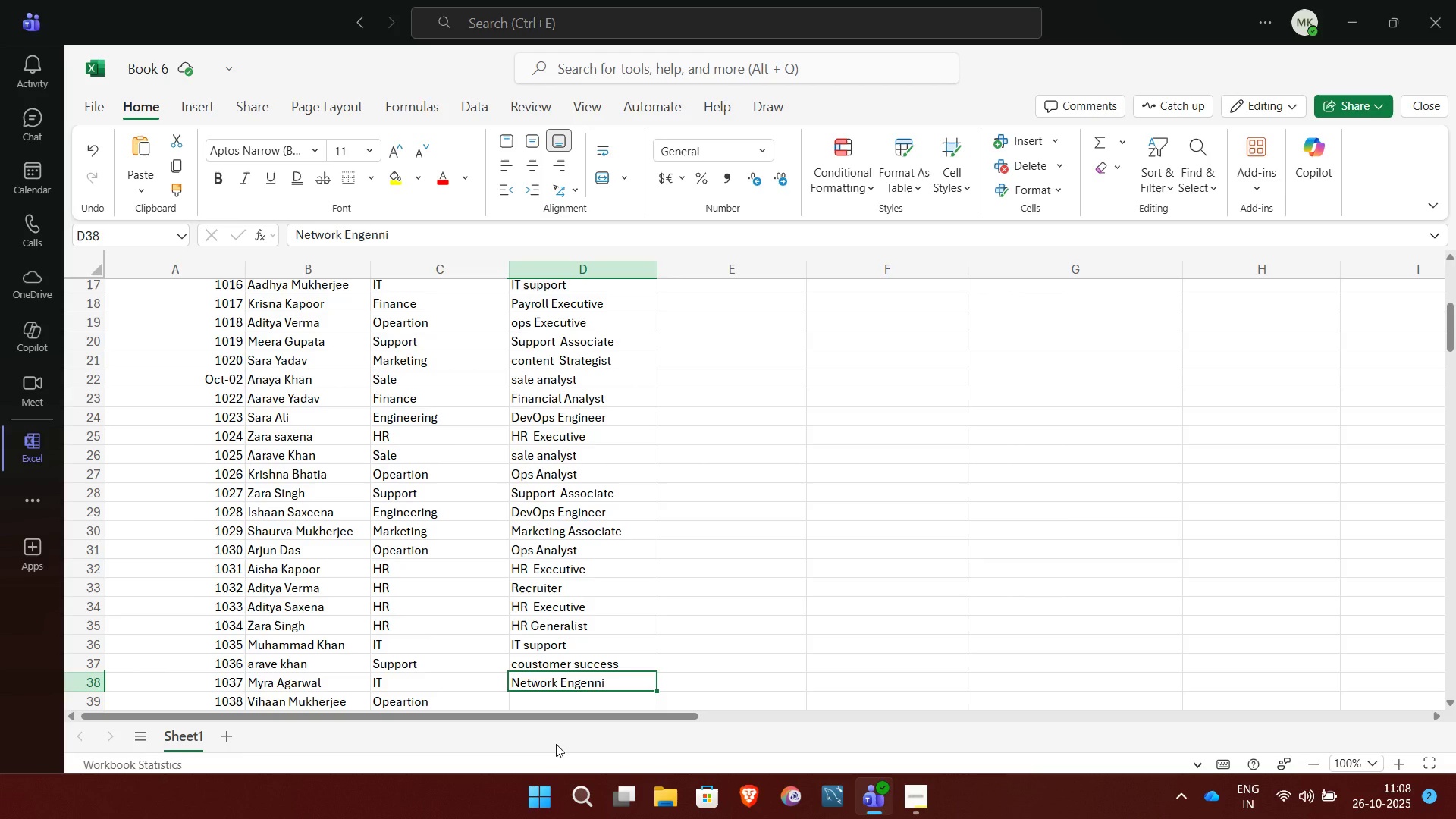 
type( ne)
key(Backspace)
key(Backspace)
type(NETWORK)
 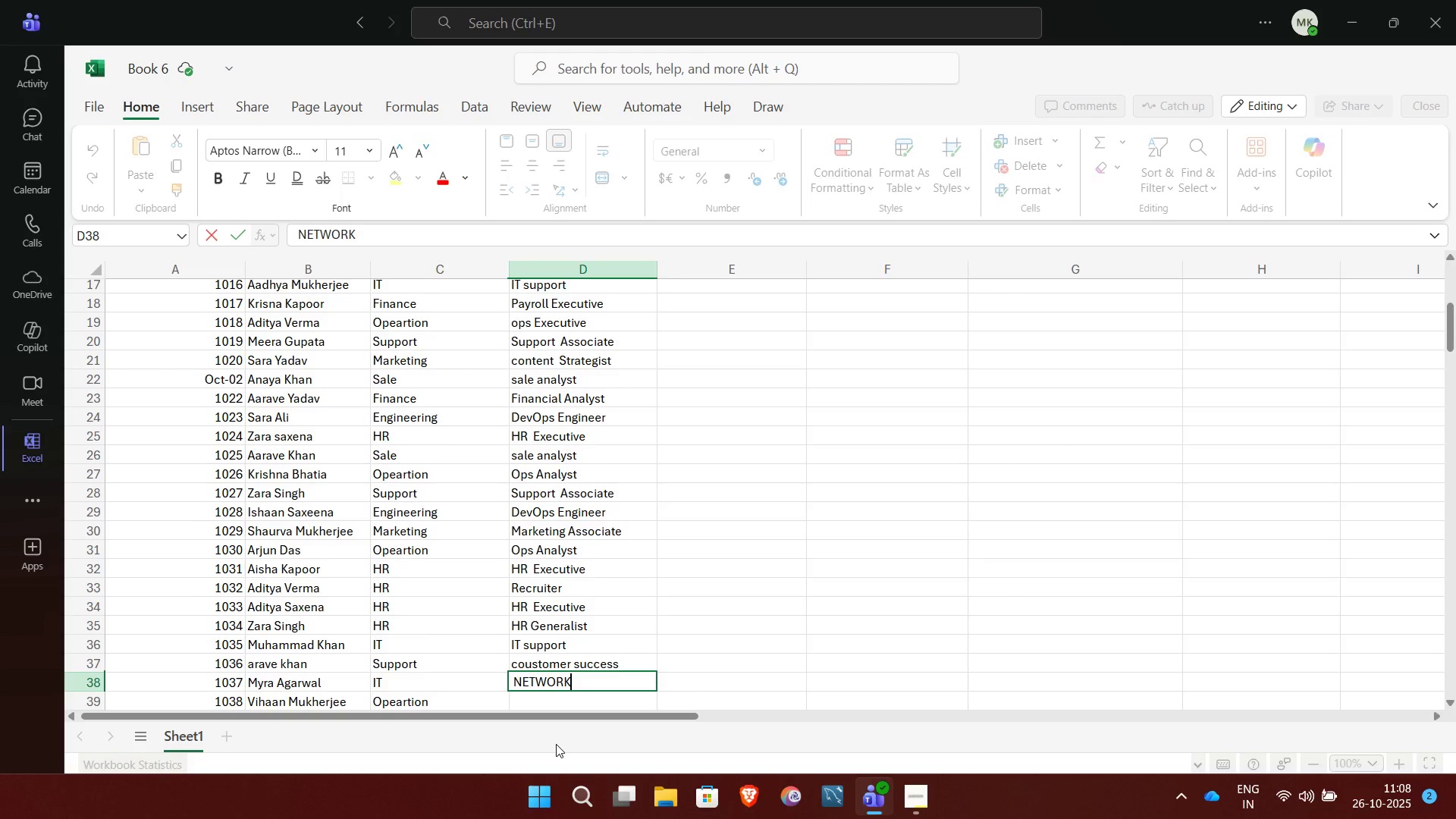 
key(Backspace)
key(Backspace)
key(Backspace)
key(Backspace)
key(Backspace)
key(Backspace)
type(etwork )
 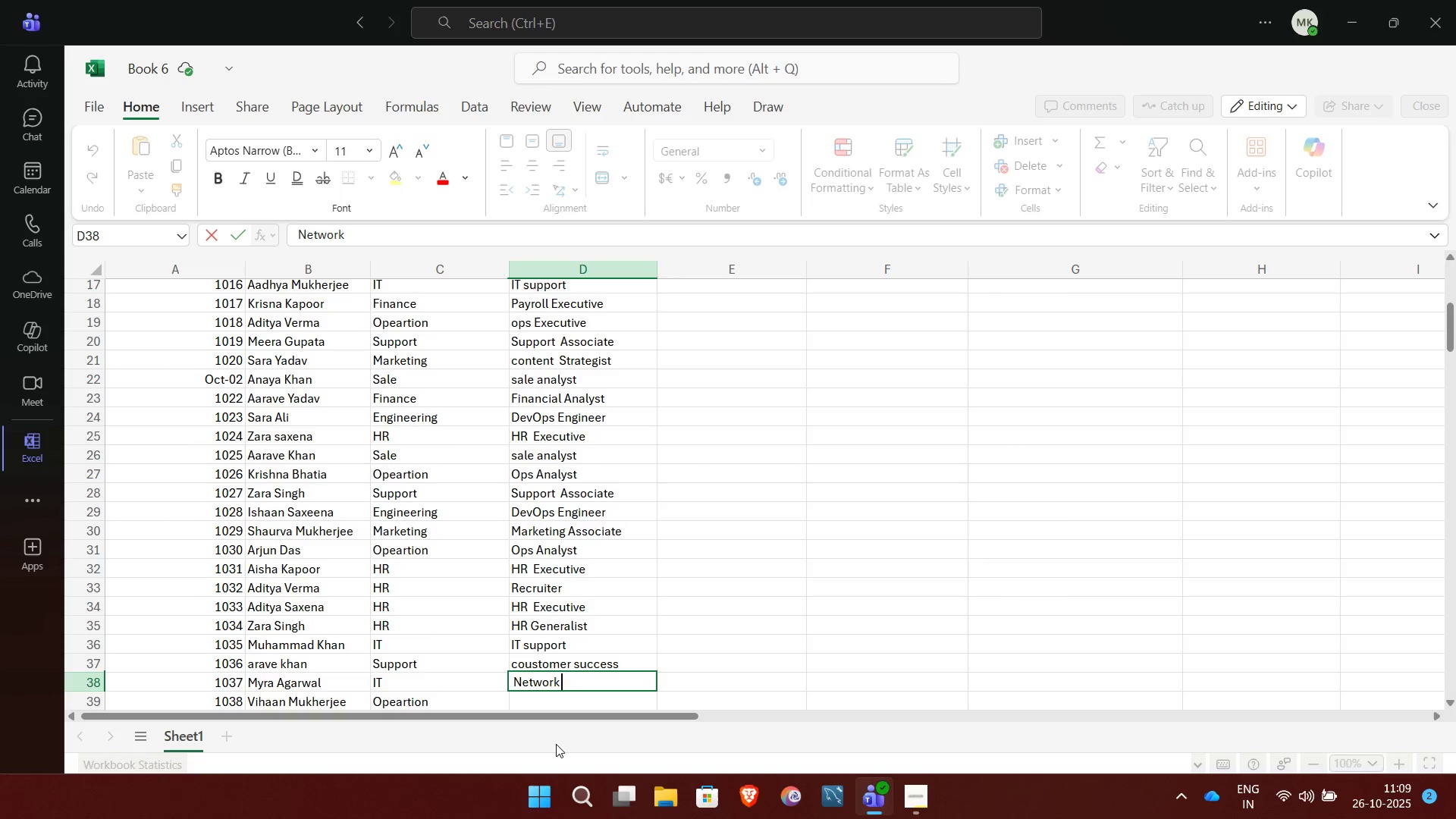 
wait(7.4)
 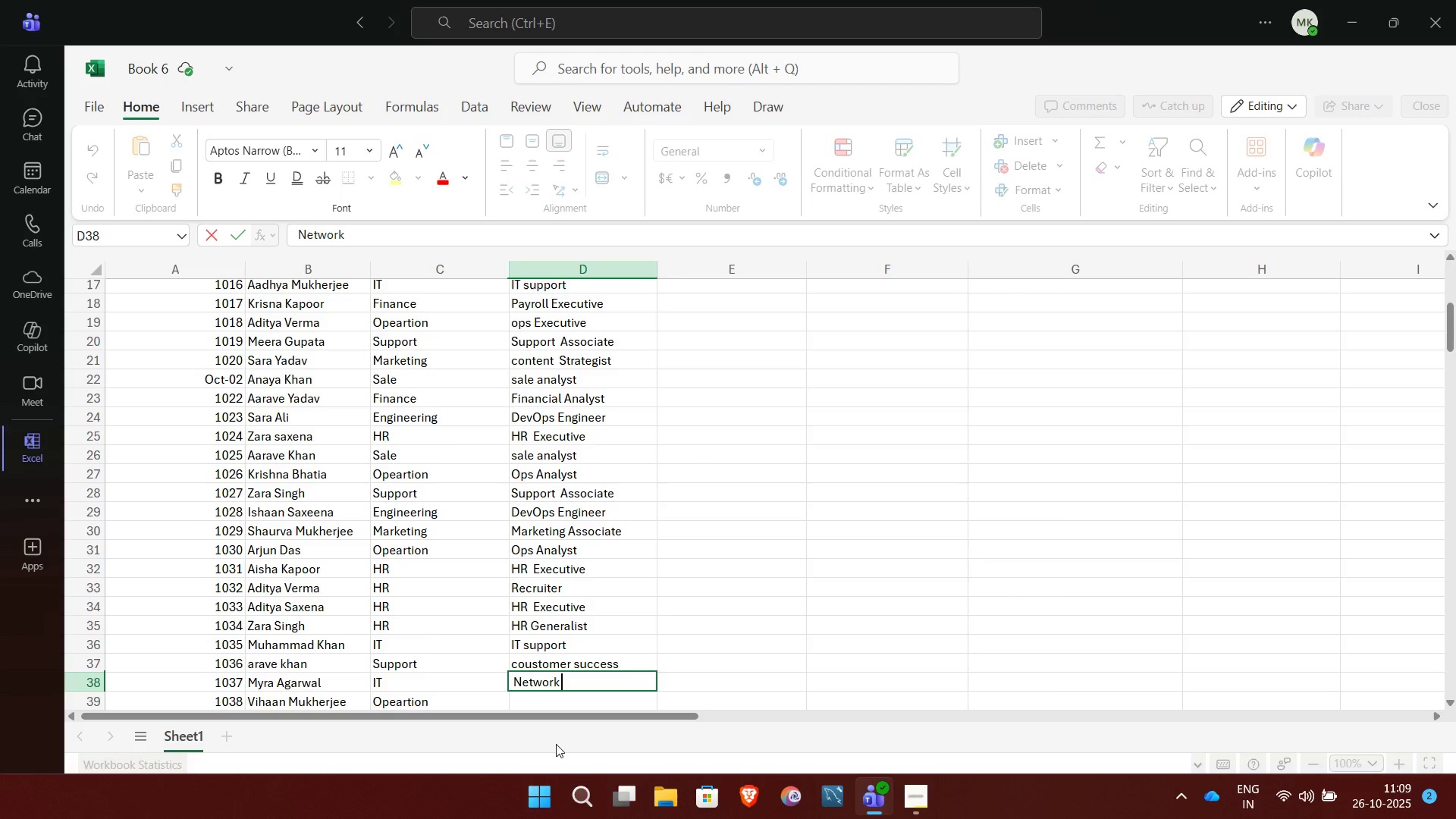 
type(Engineer)
key(NumpadEnter)
 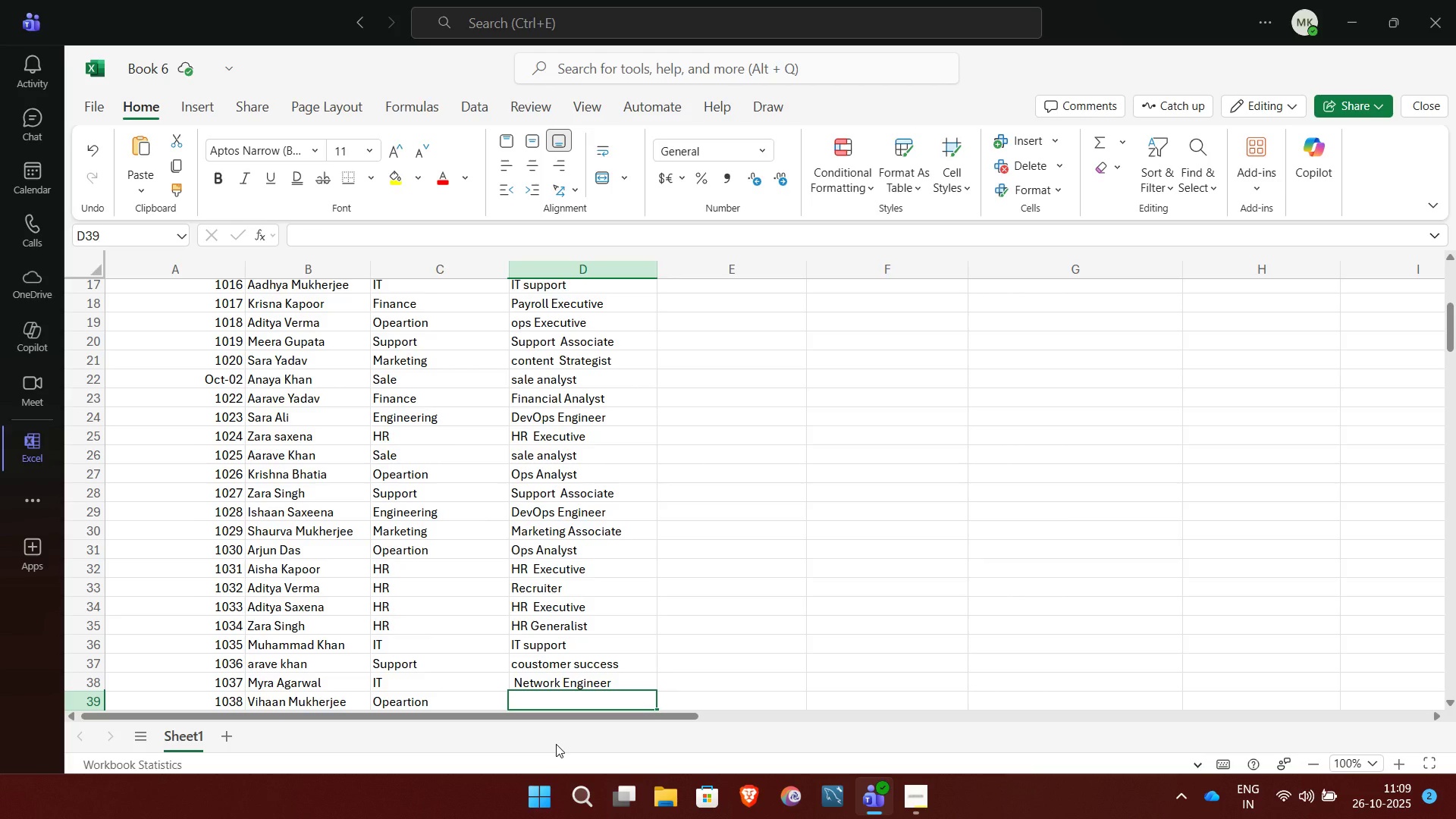 
wait(5.33)
 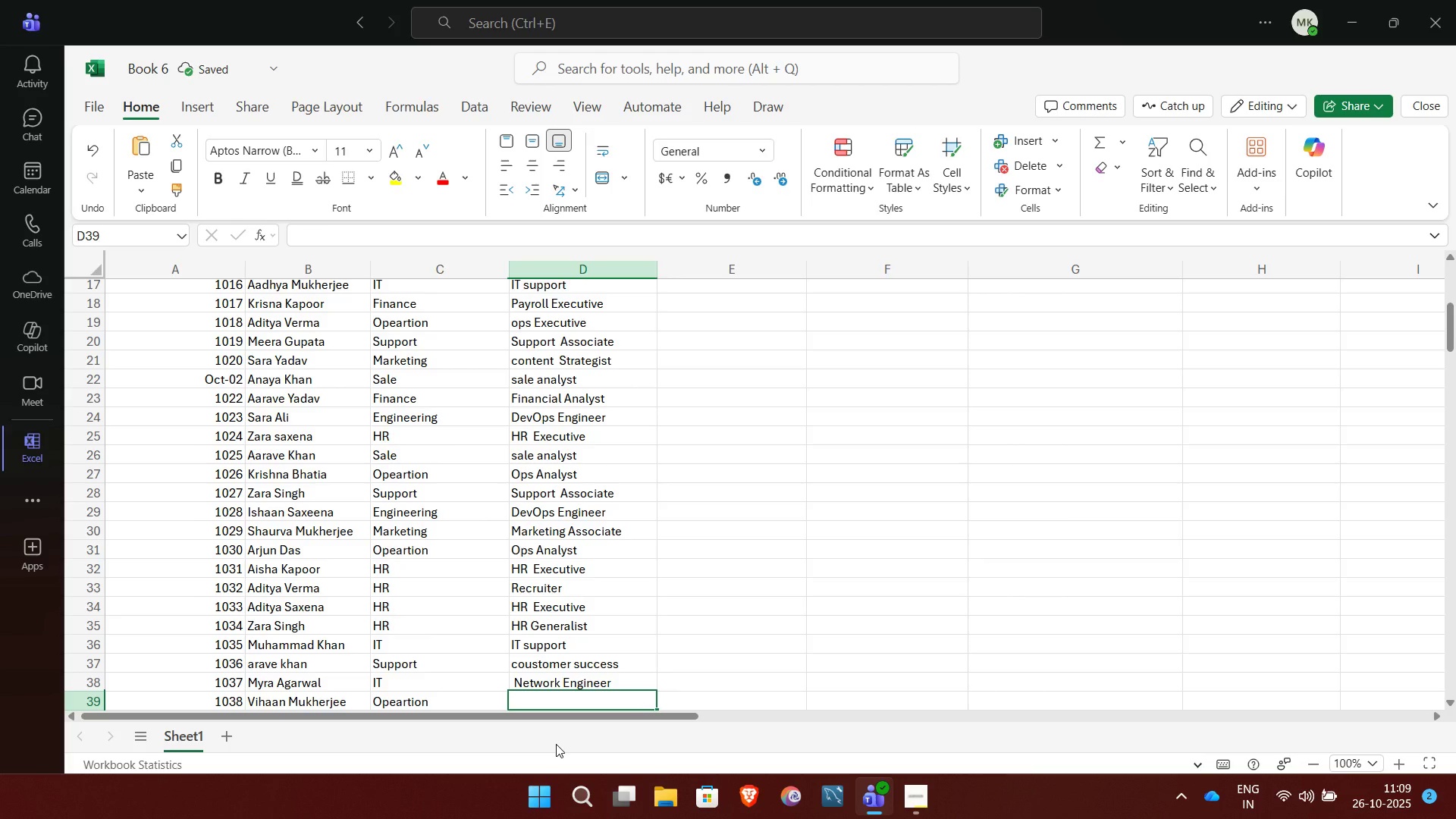 
key(O)
 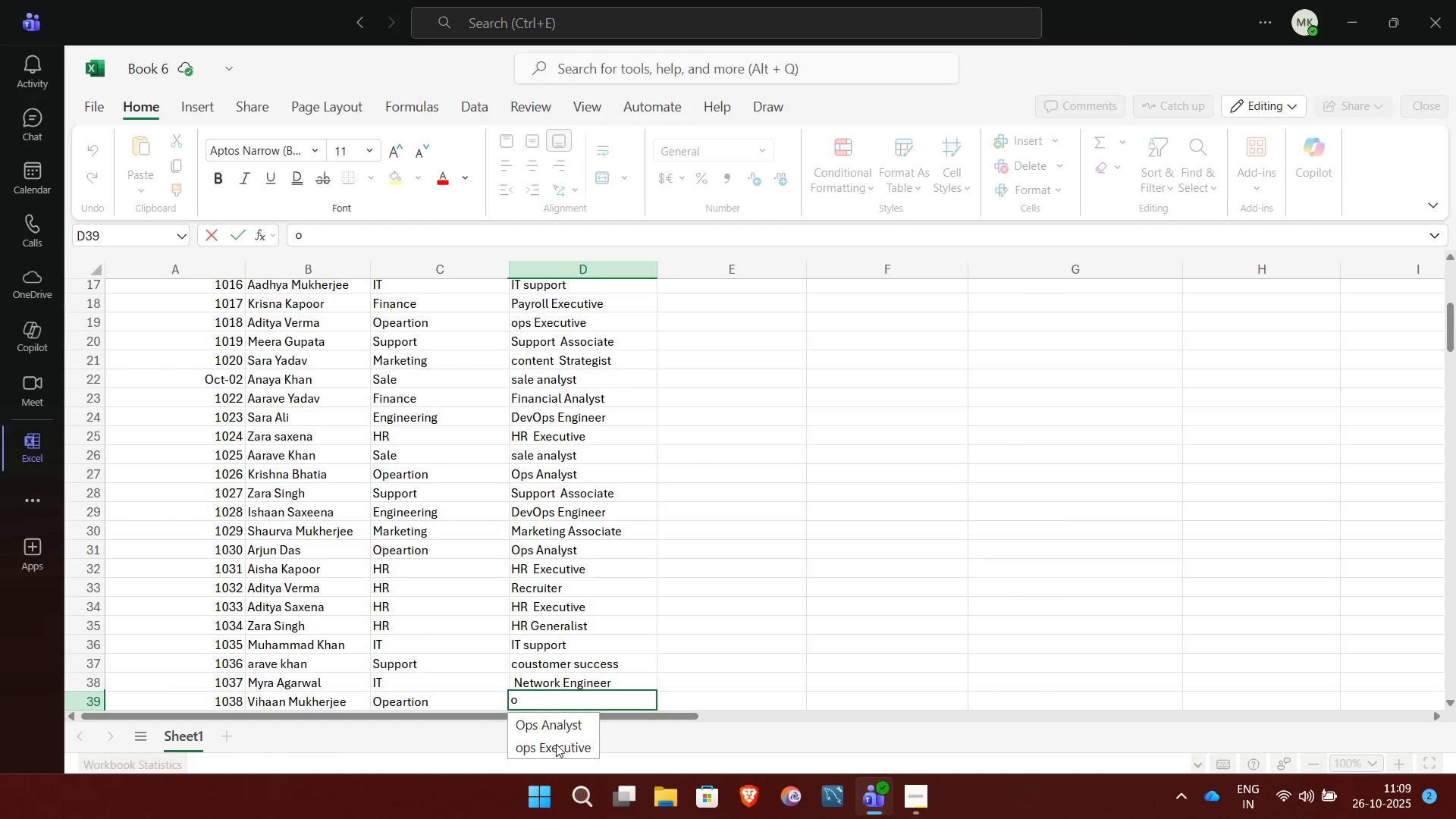 
left_click([556, 744])
 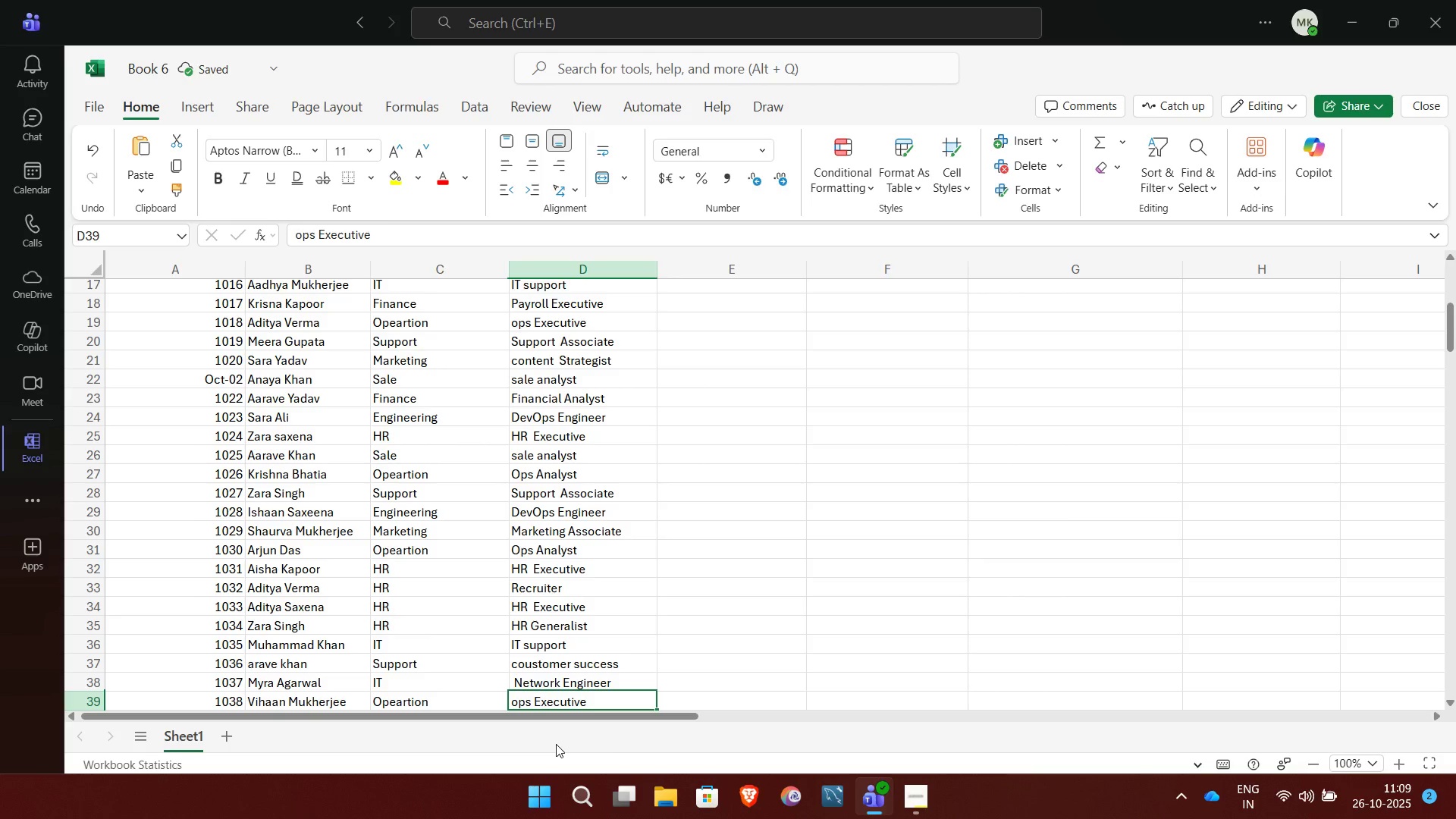 
key(NumpadEnter)
 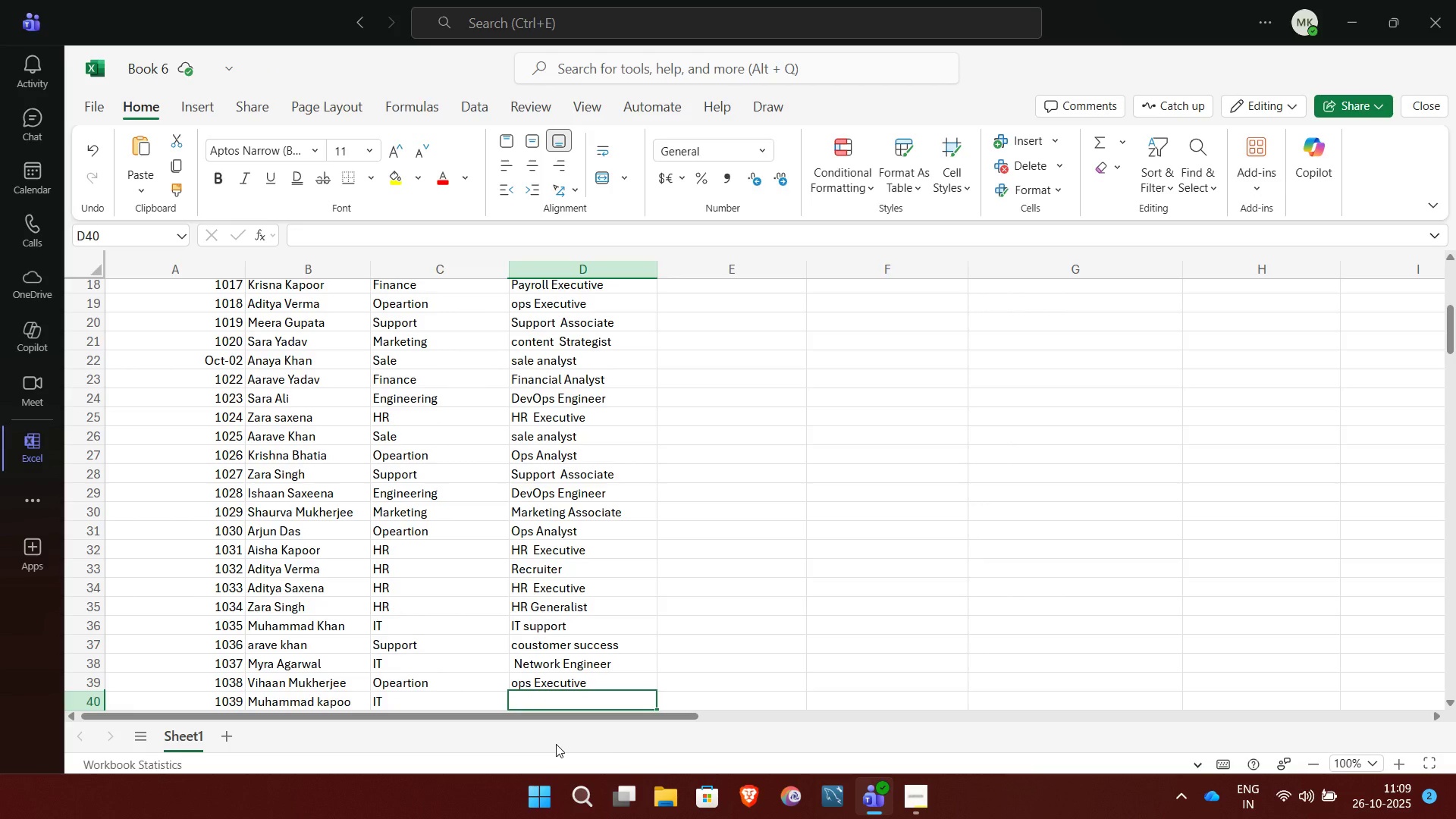 
key(I)
 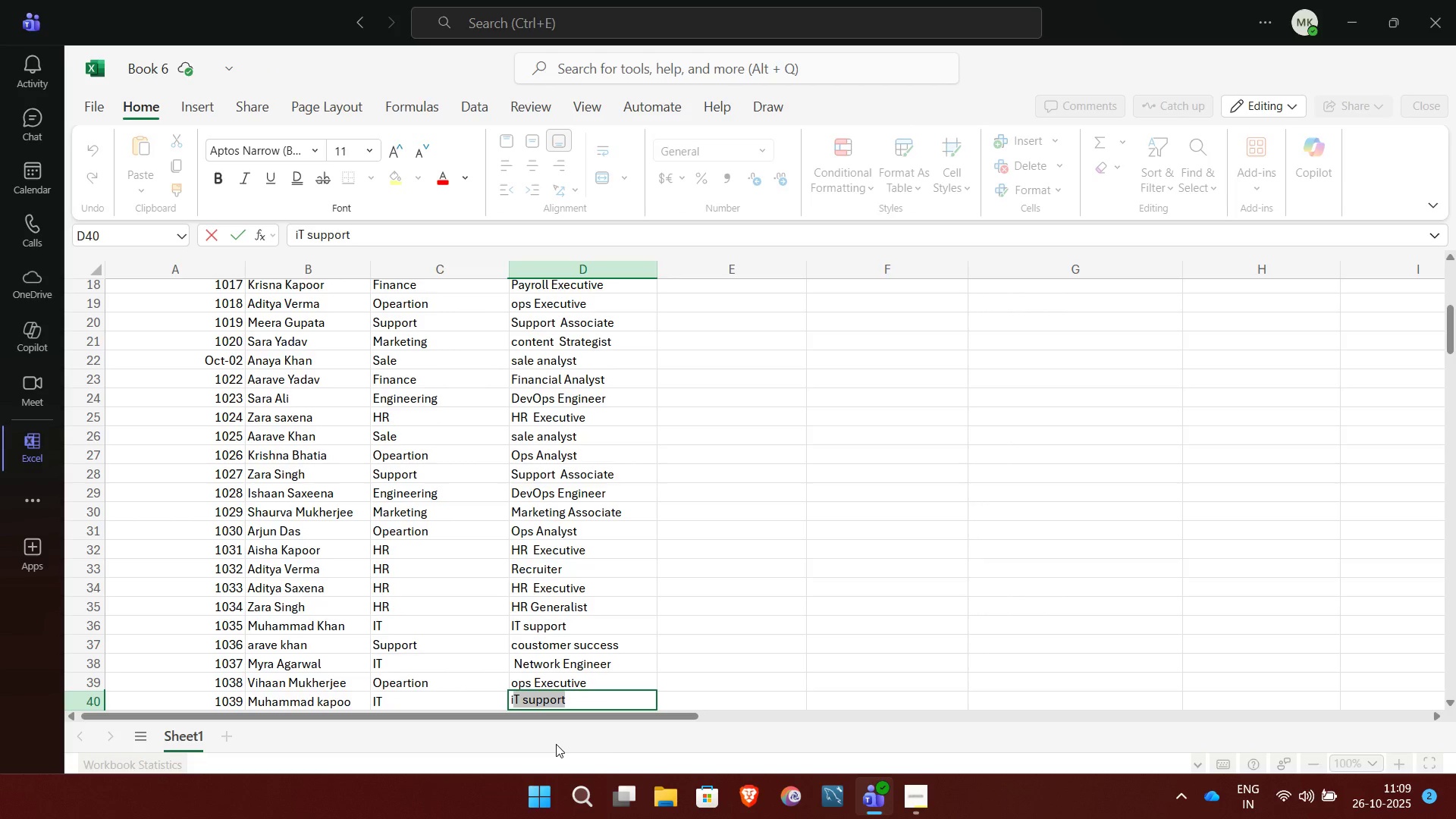 
key(NumpadEnter)
 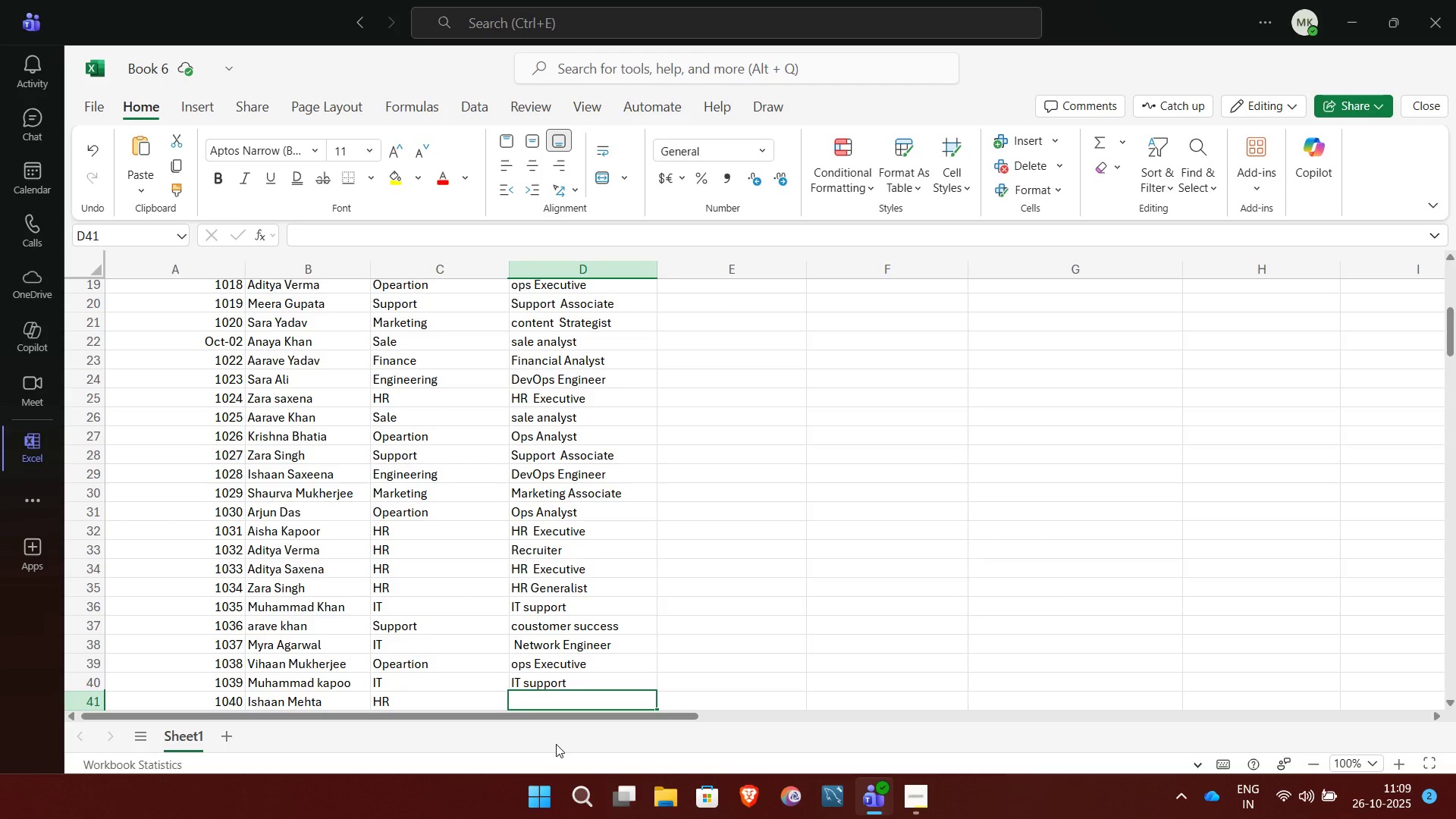 
wait(5.92)
 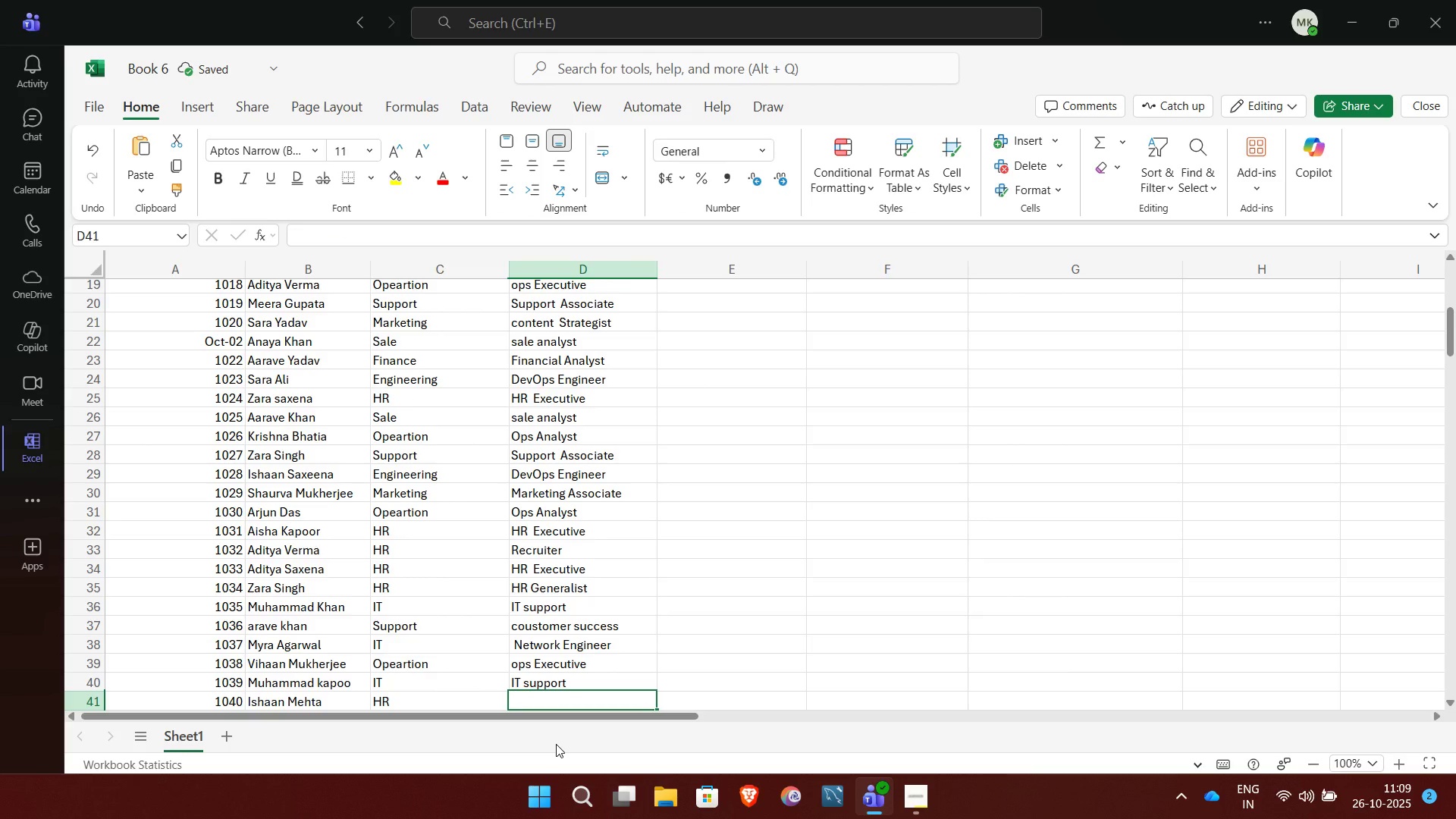 
key(CapsLock)
 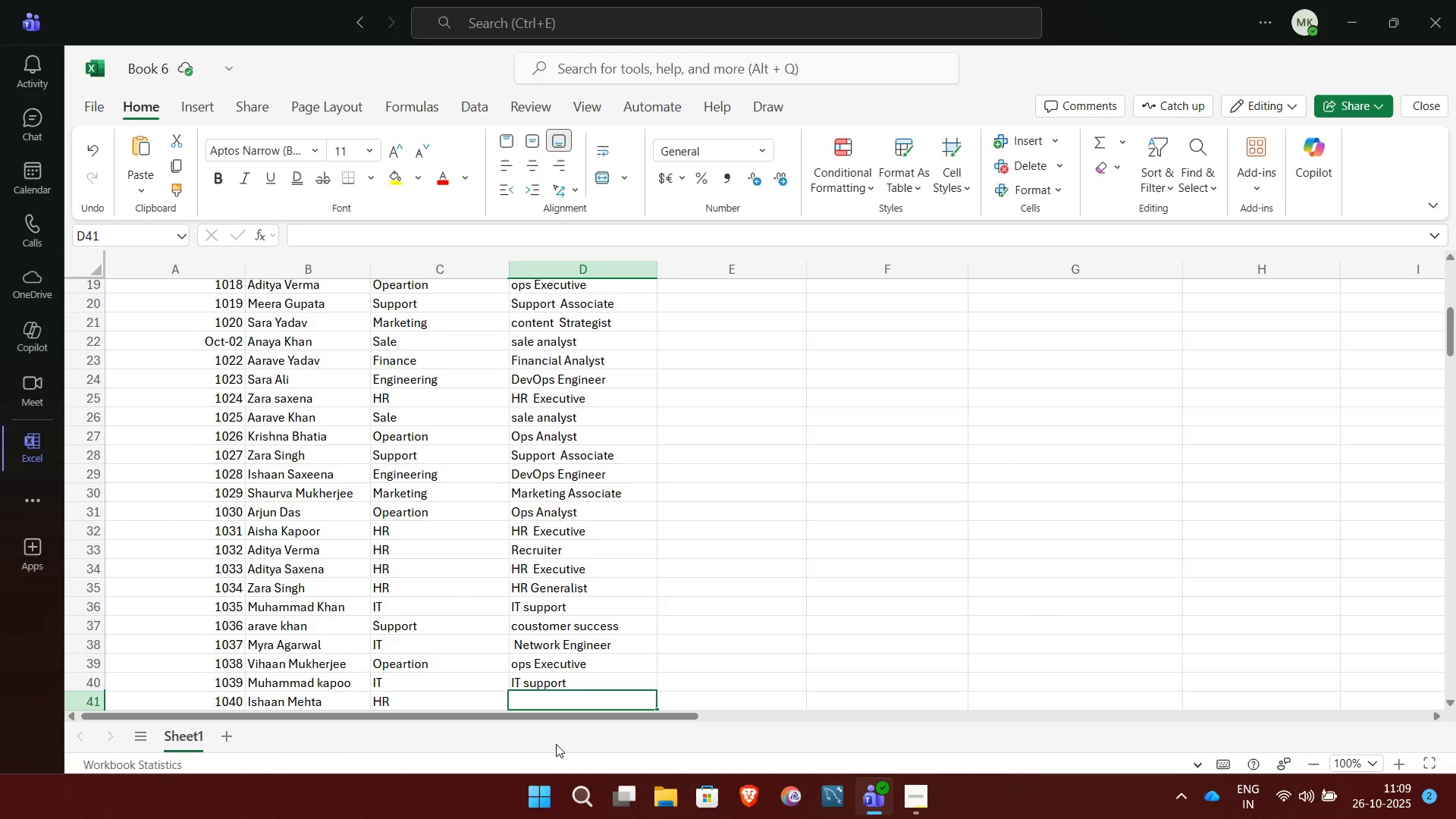 
key(H)
 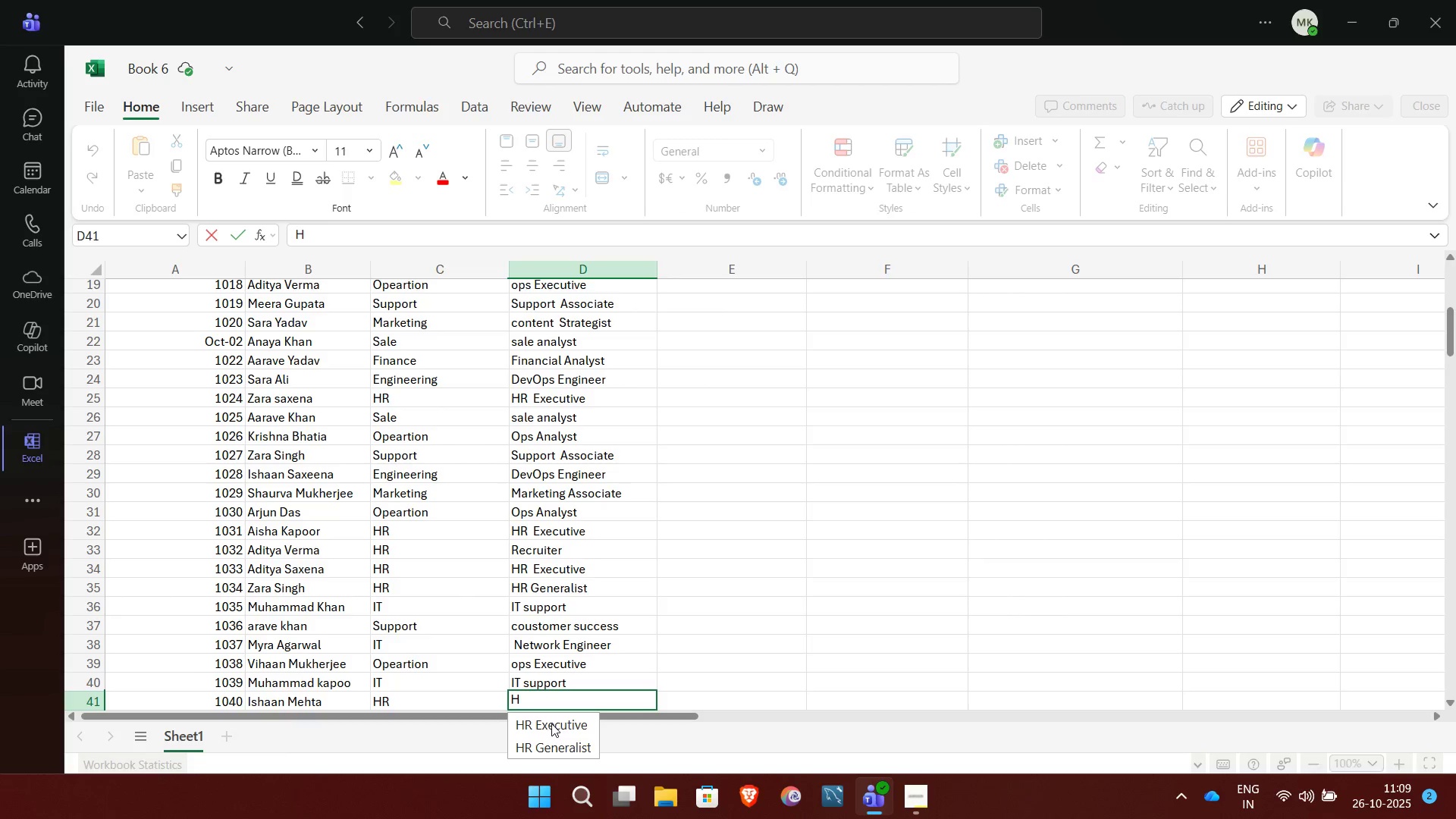 
left_click([551, 723])
 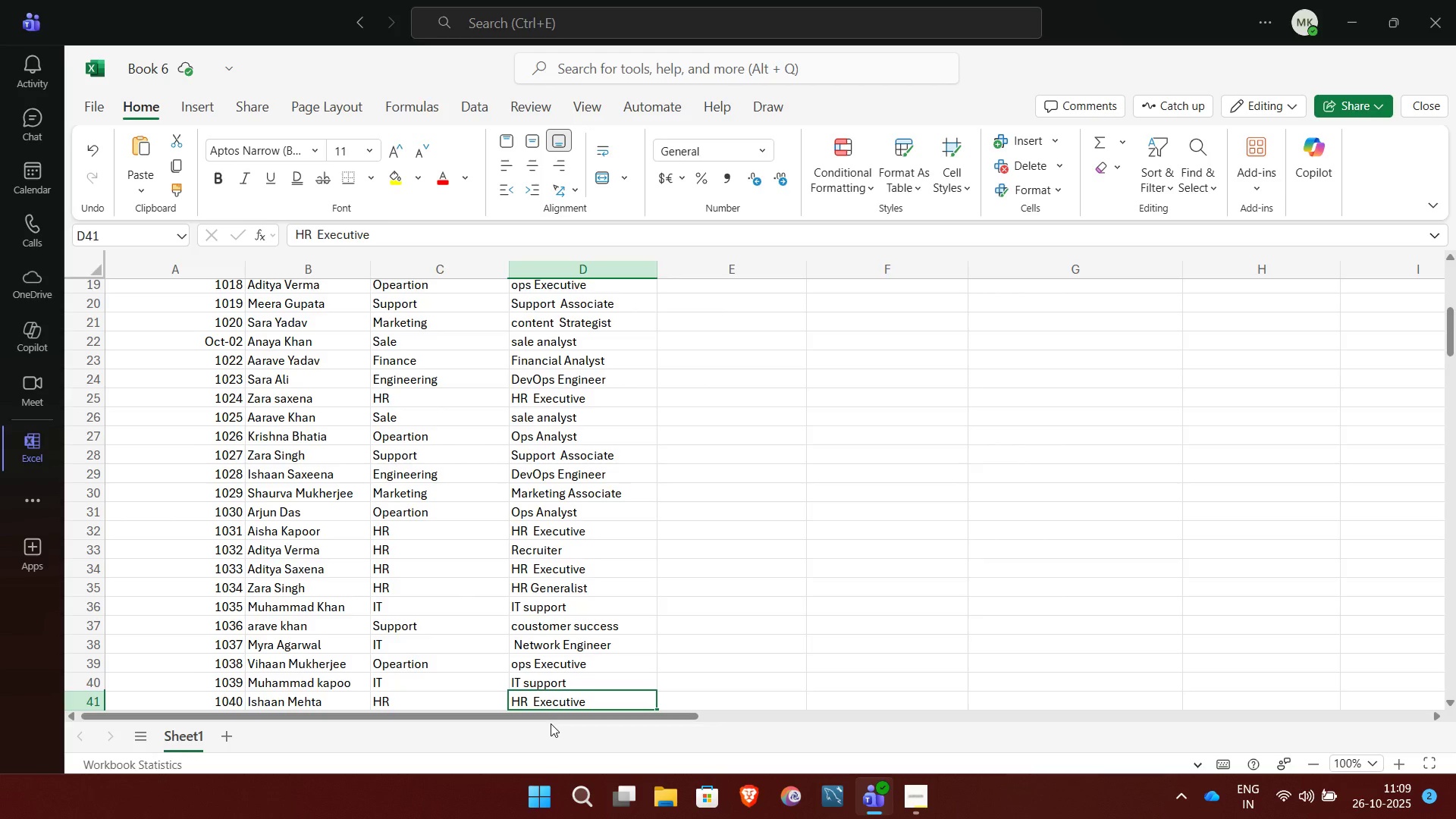 
wait(5.41)
 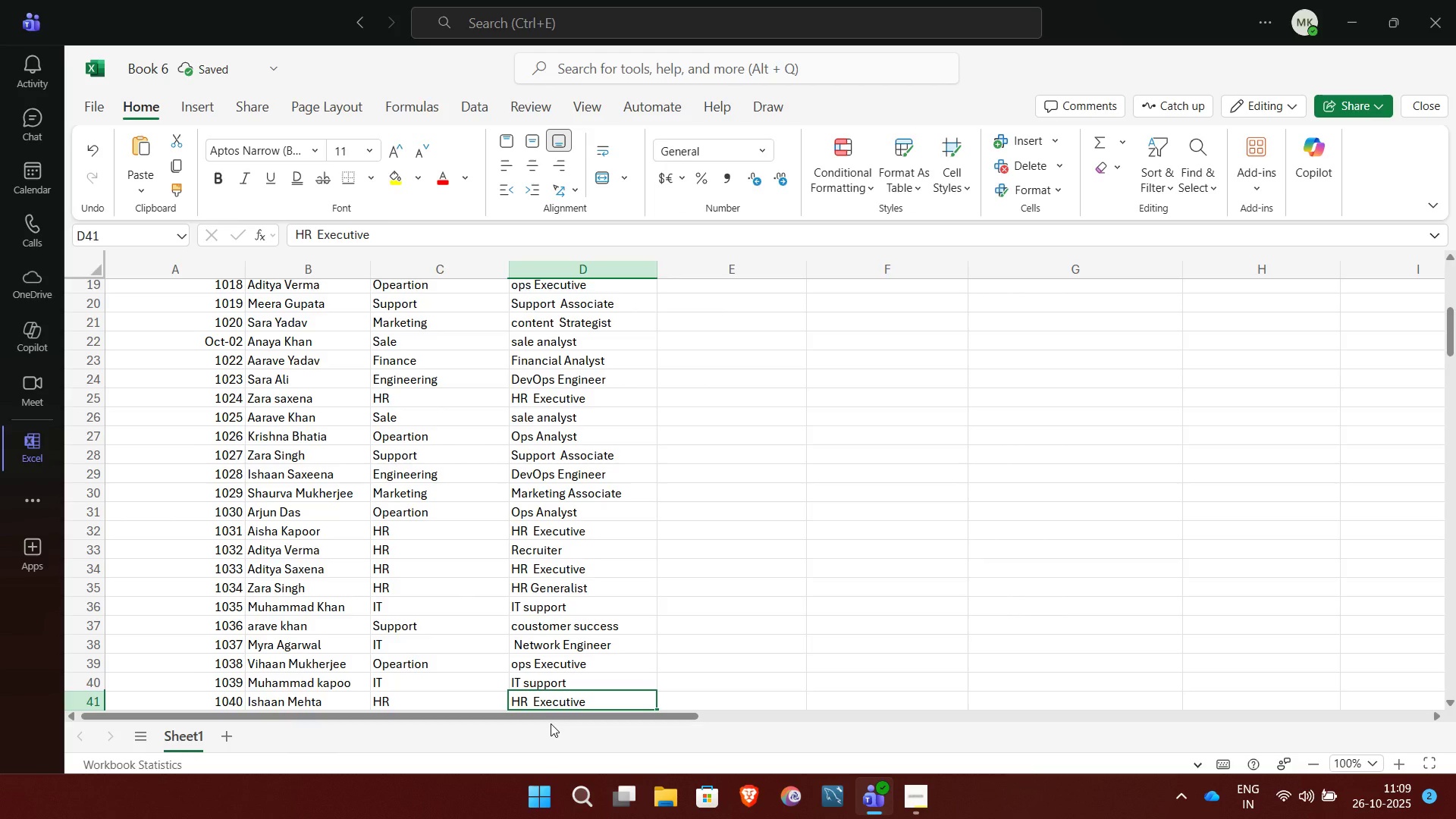 
key(NumpadEnter)
 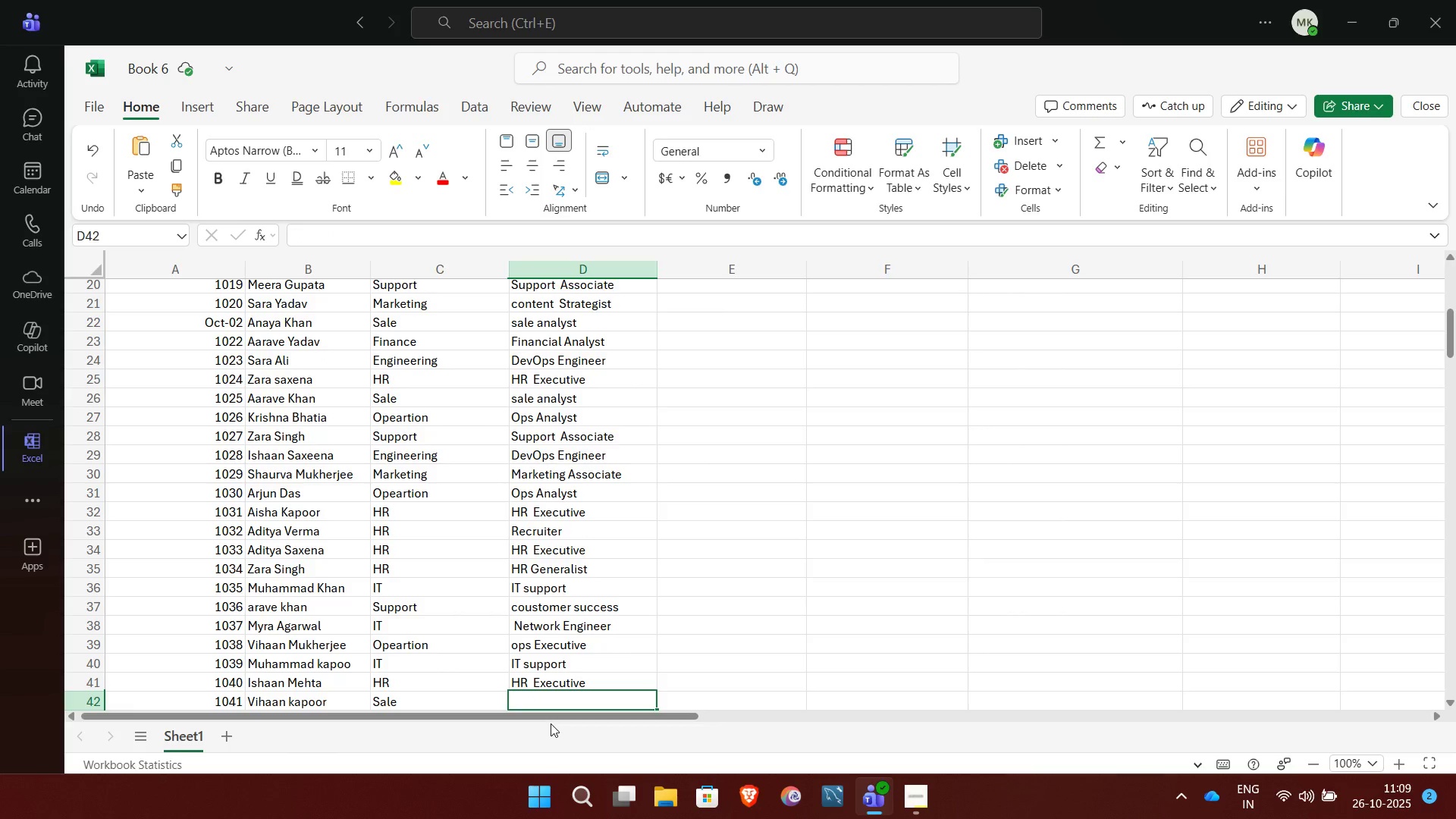 
key(S)
 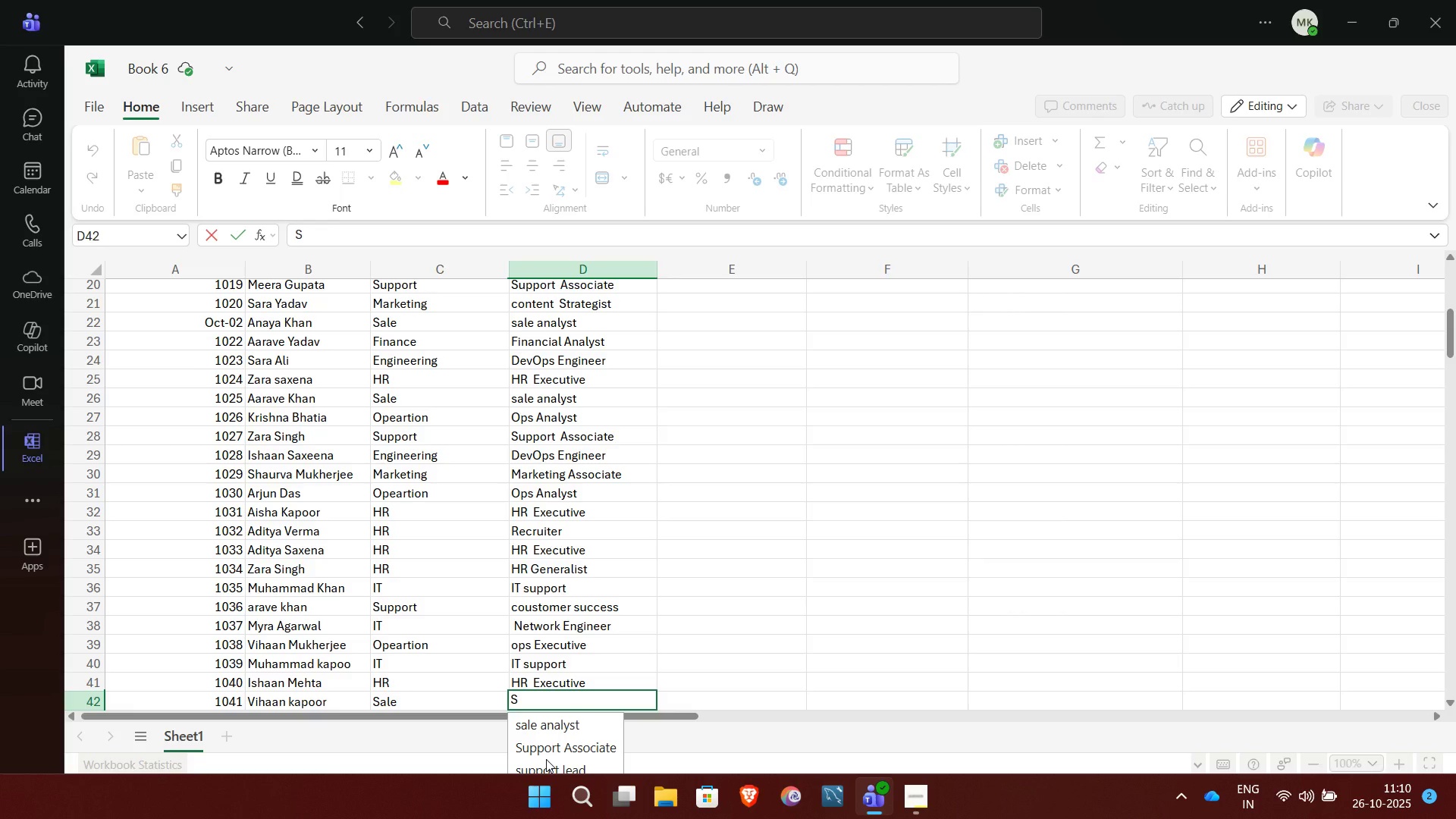 
wait(16.42)
 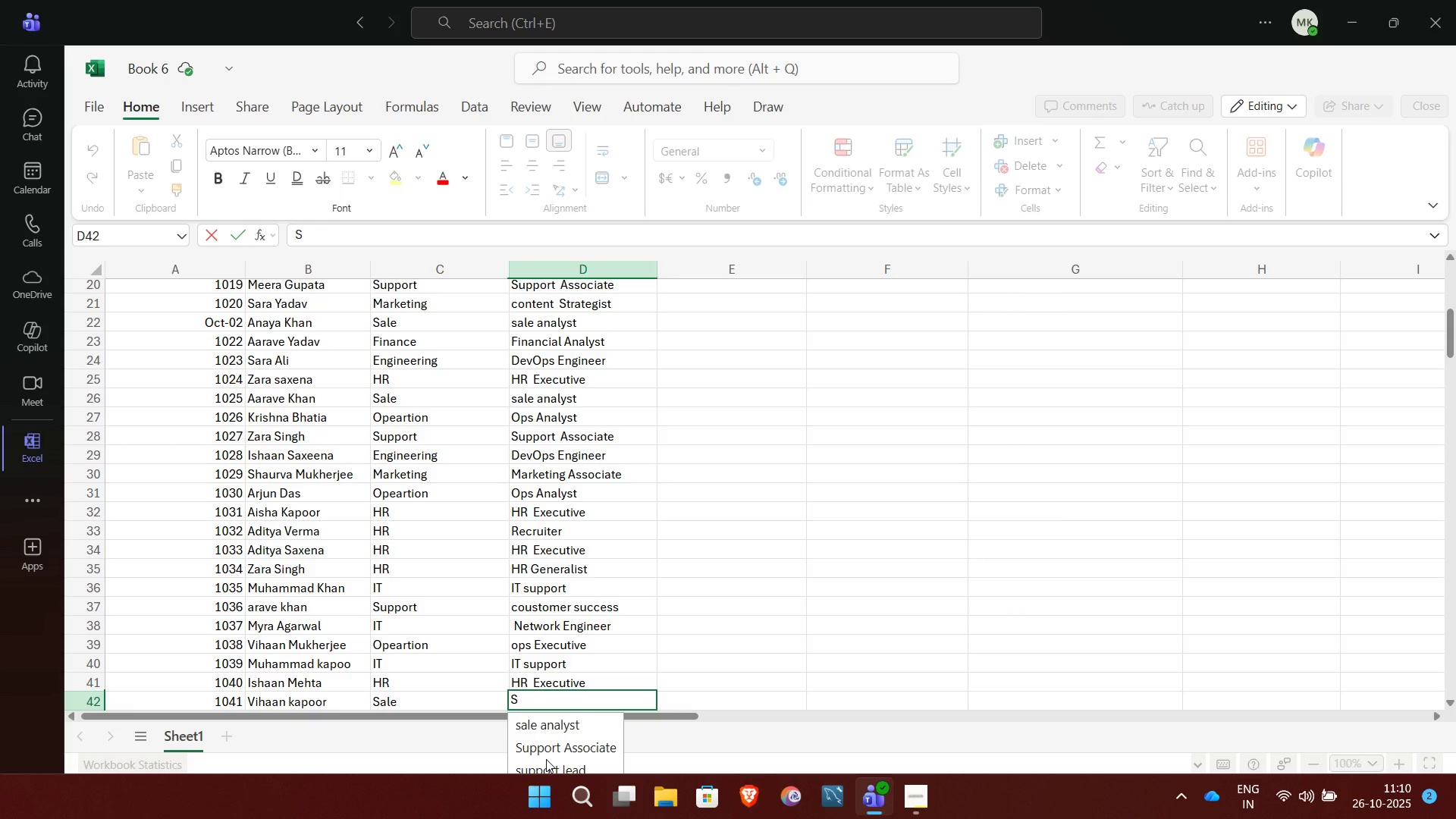 
left_click([581, 600])
 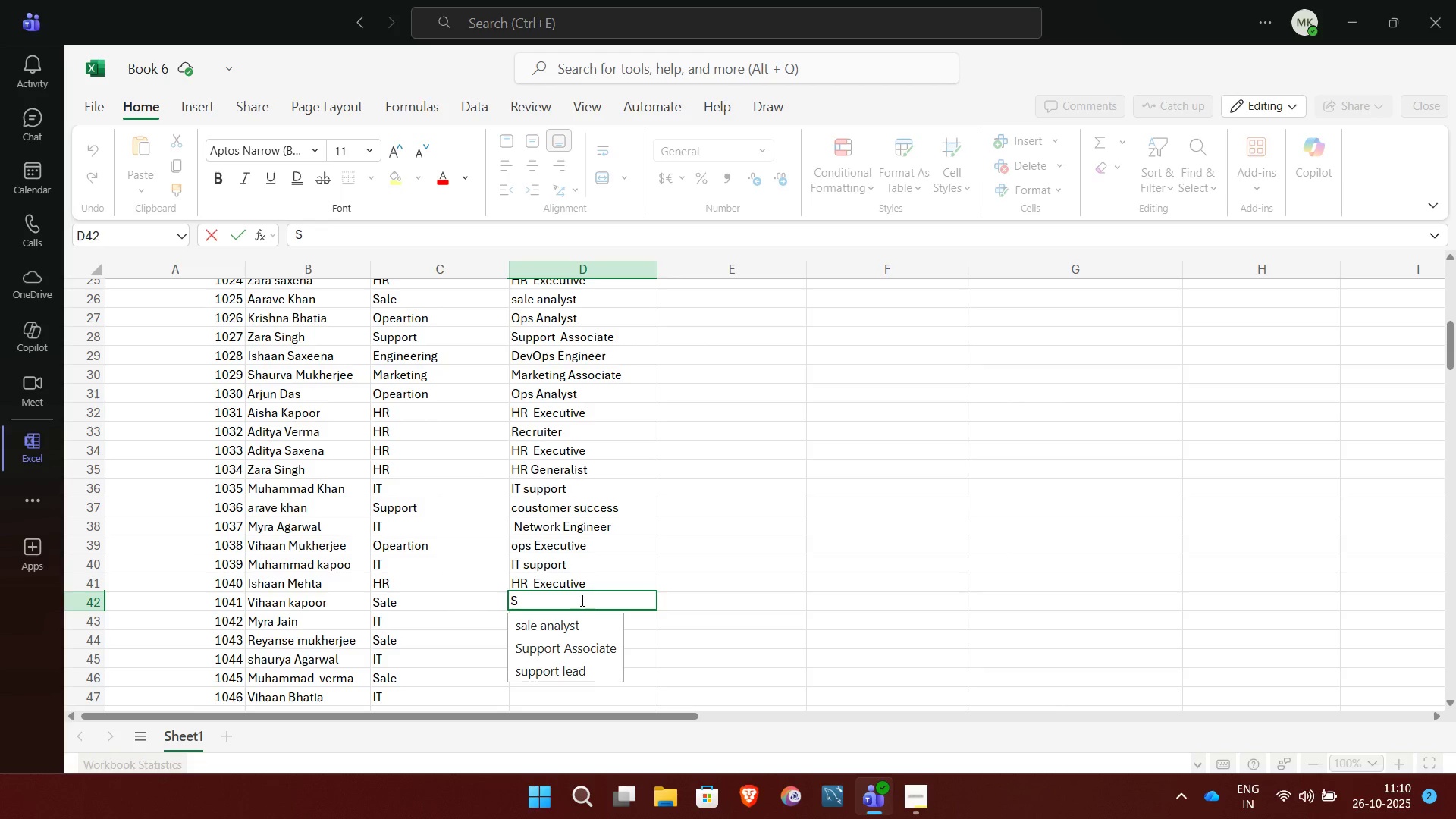 
type(ale )
 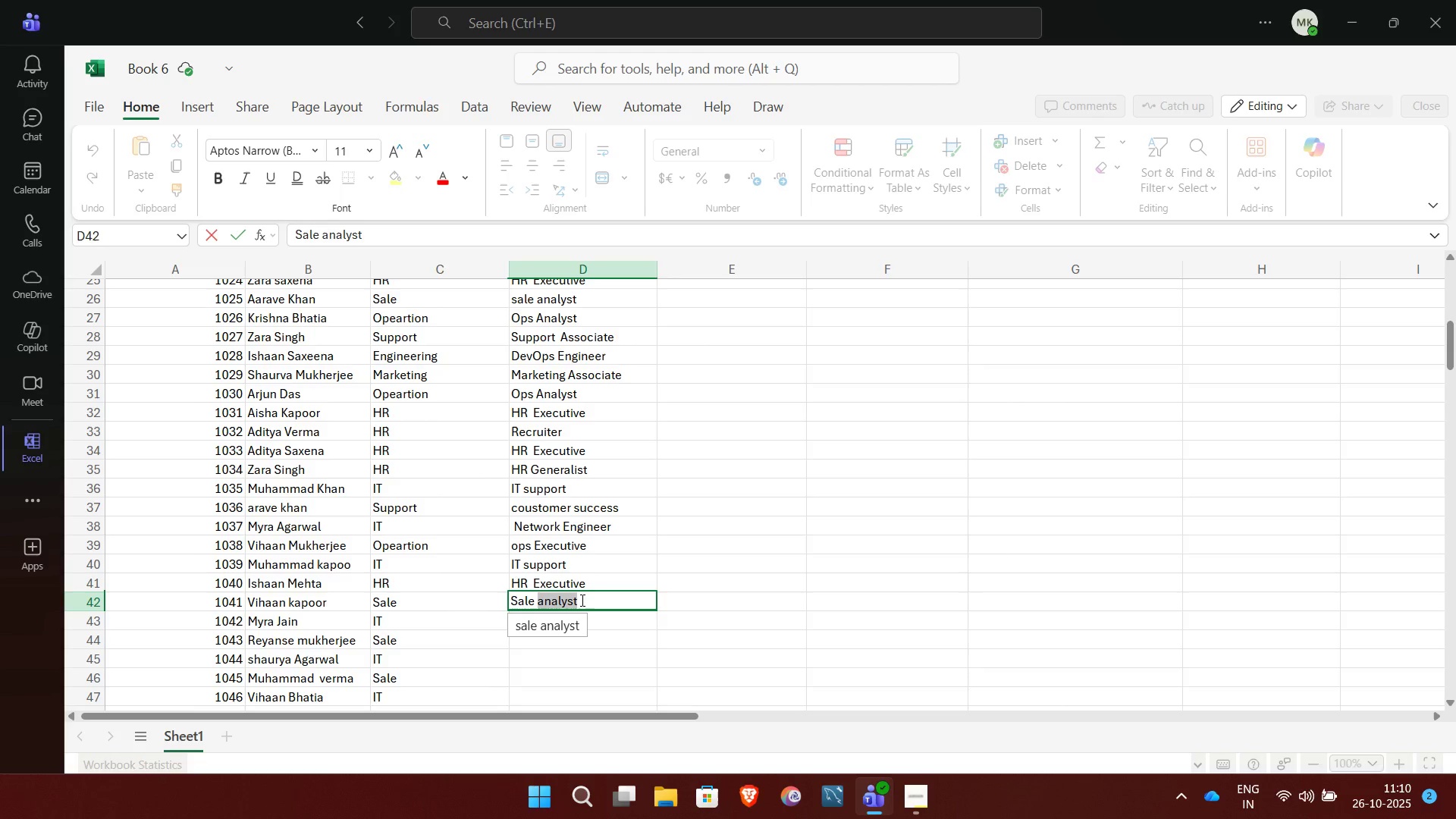 
wait(16.31)
 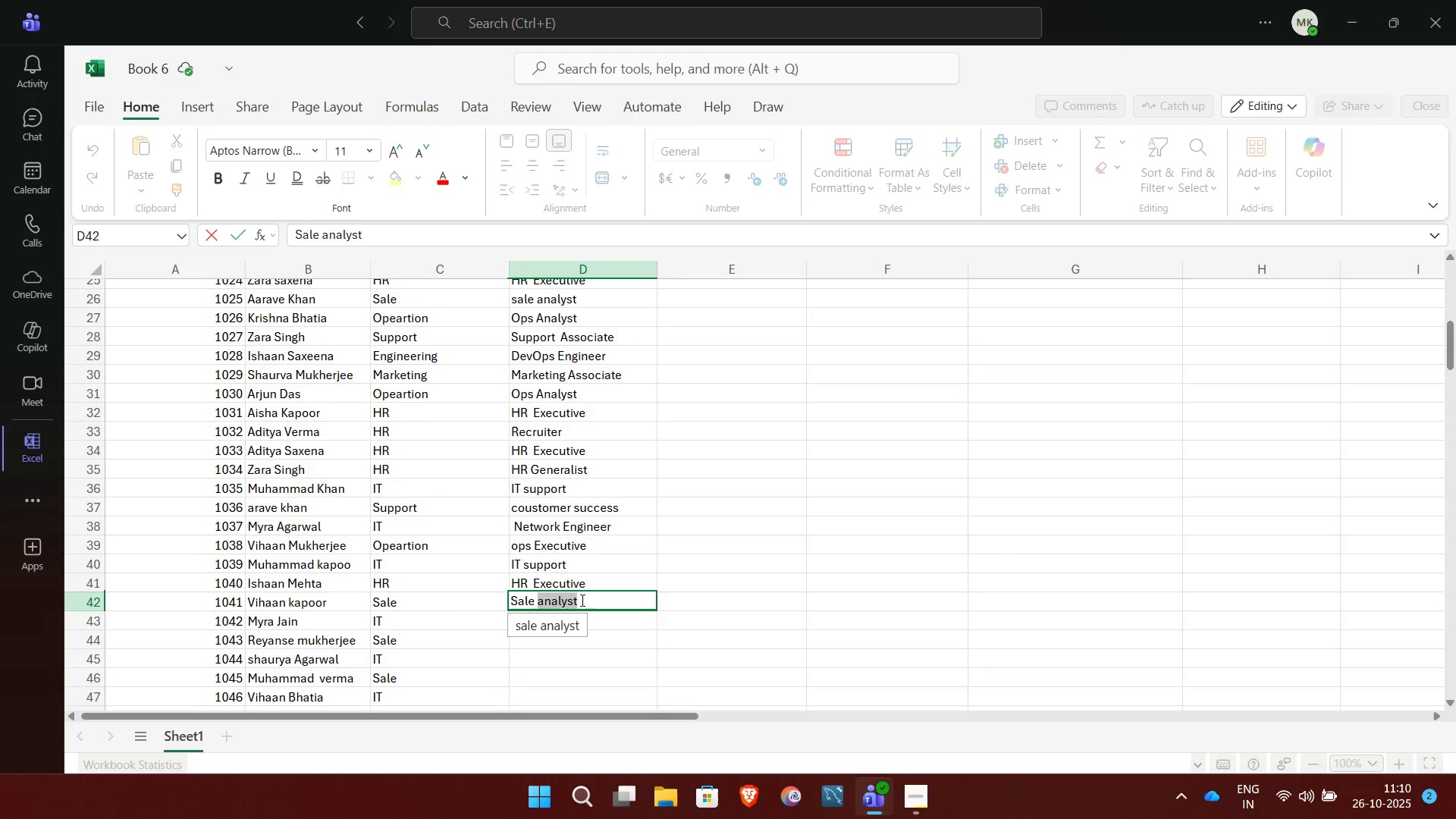 
type(Exective)
key(NumpadEnter)
 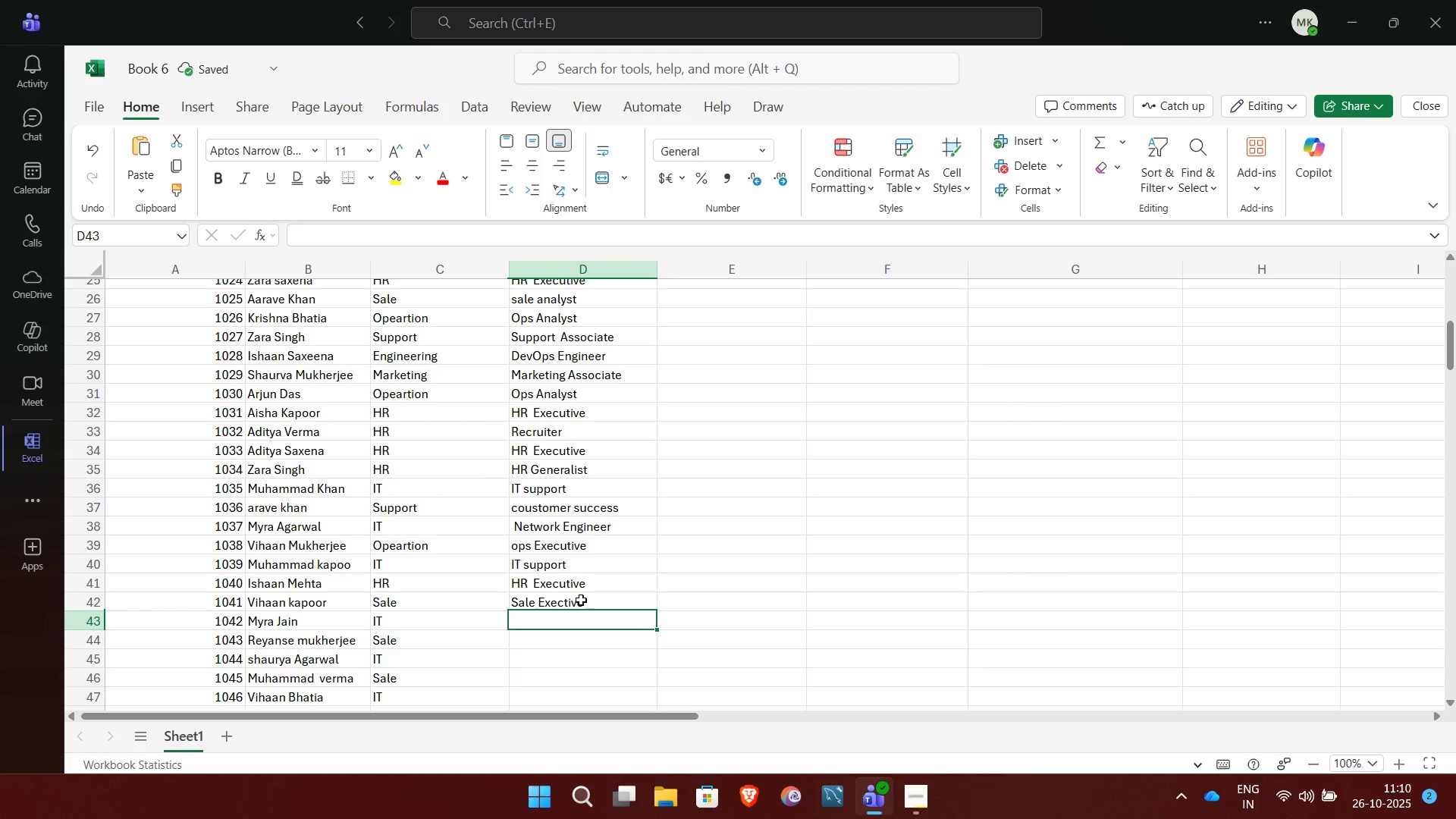 
key(I)
 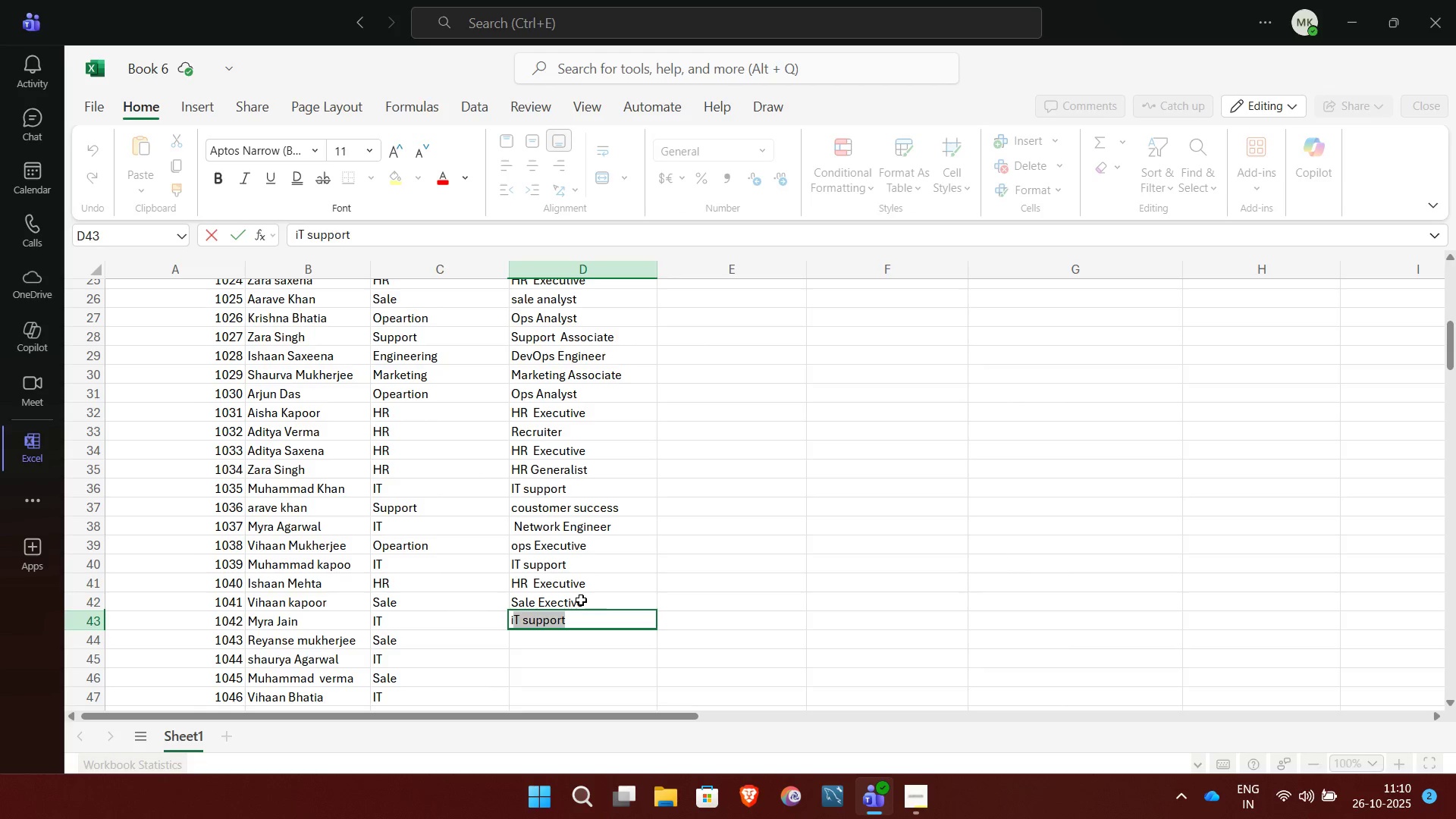 
key(NumpadEnter)
 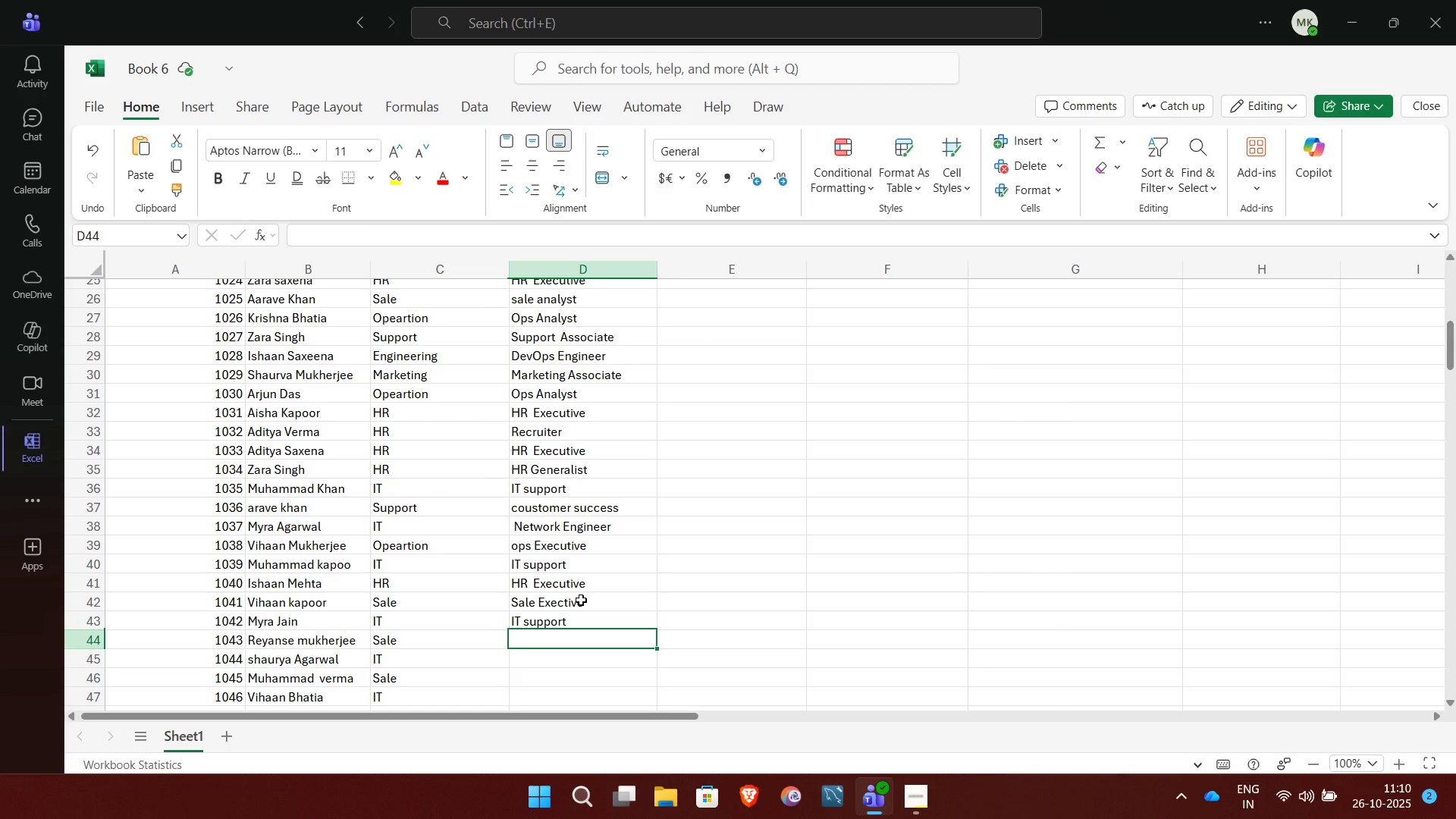 
type(Accont)
 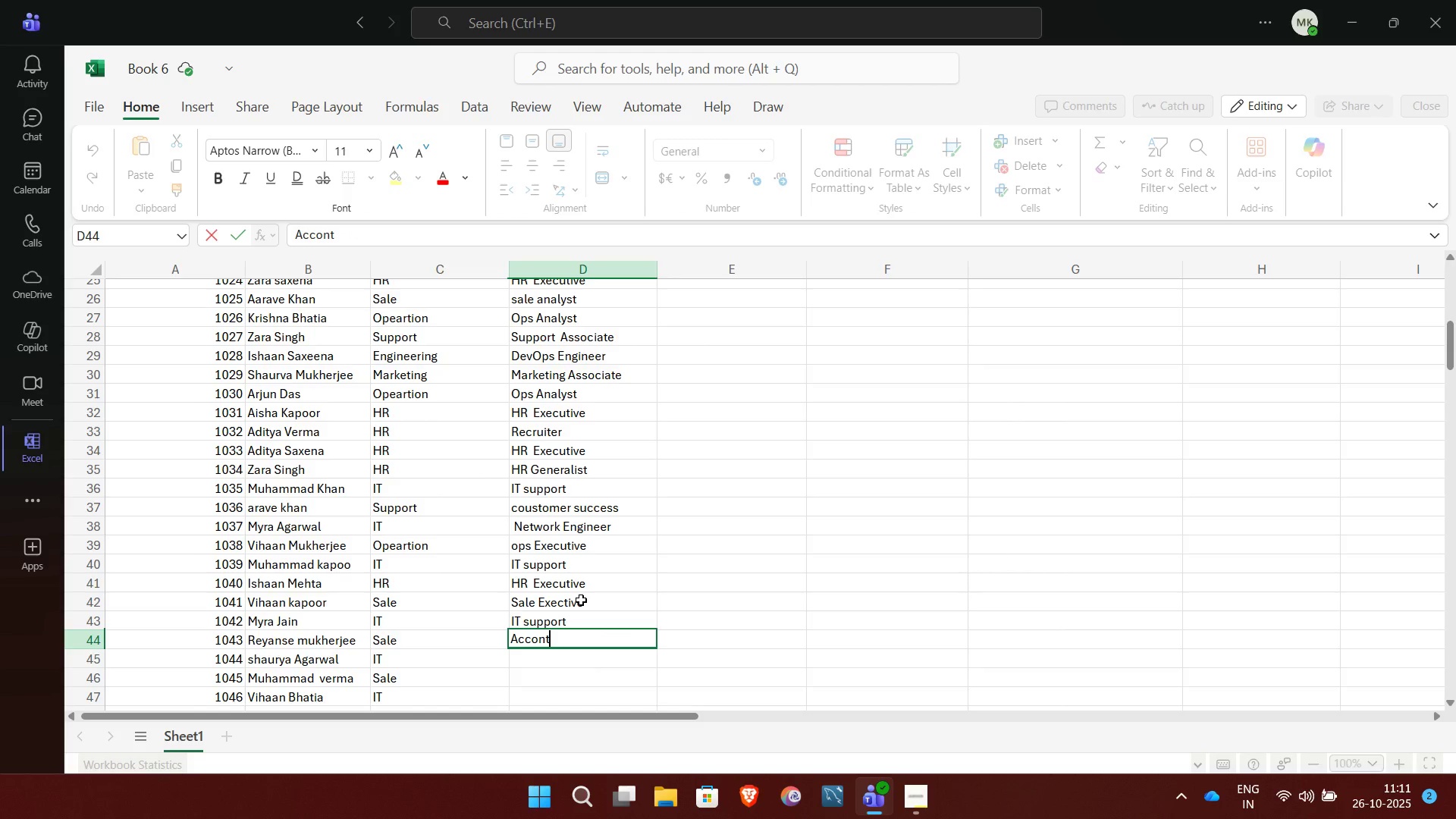 
key(Backspace)
 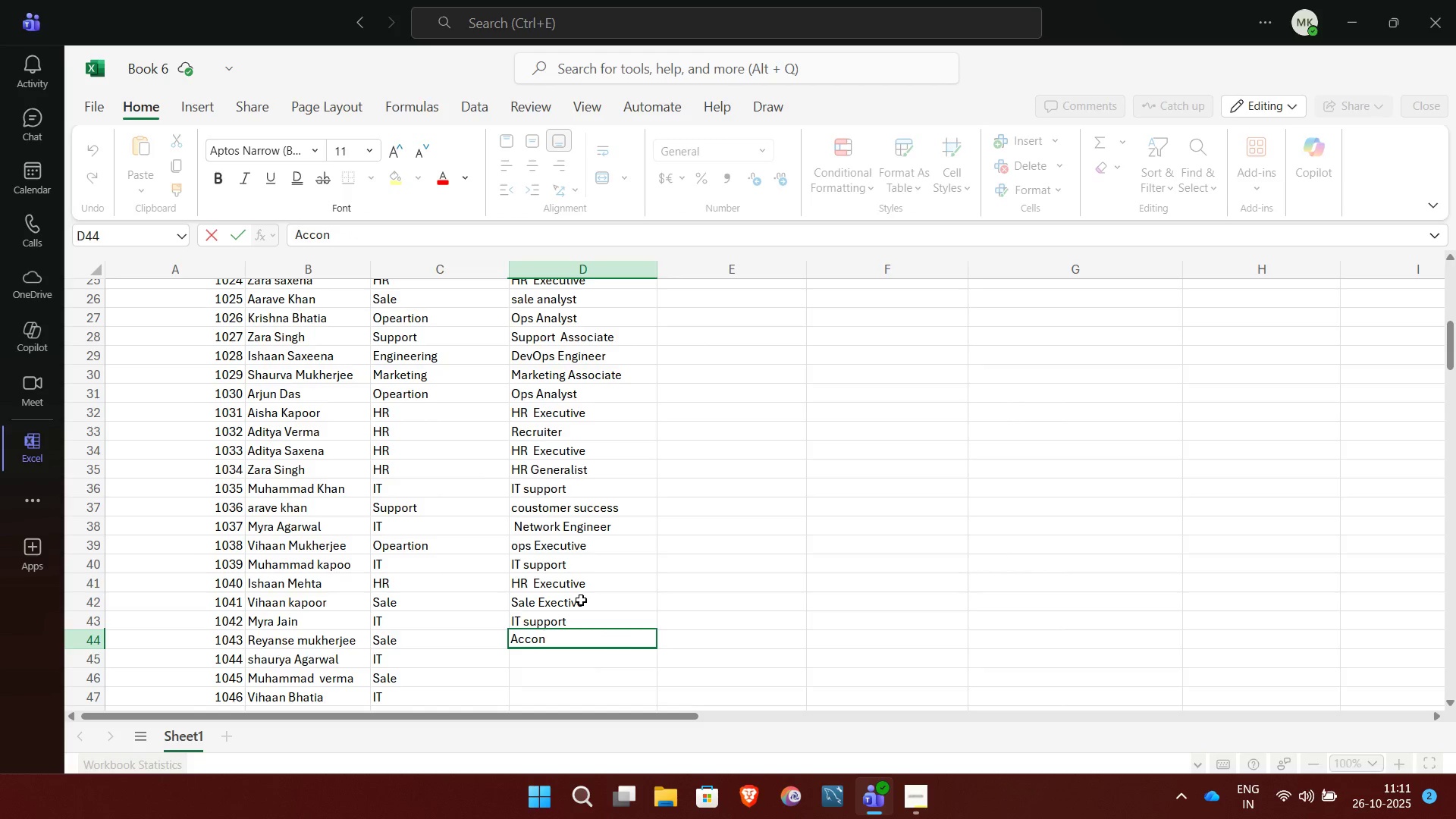 
key(Backspace)
 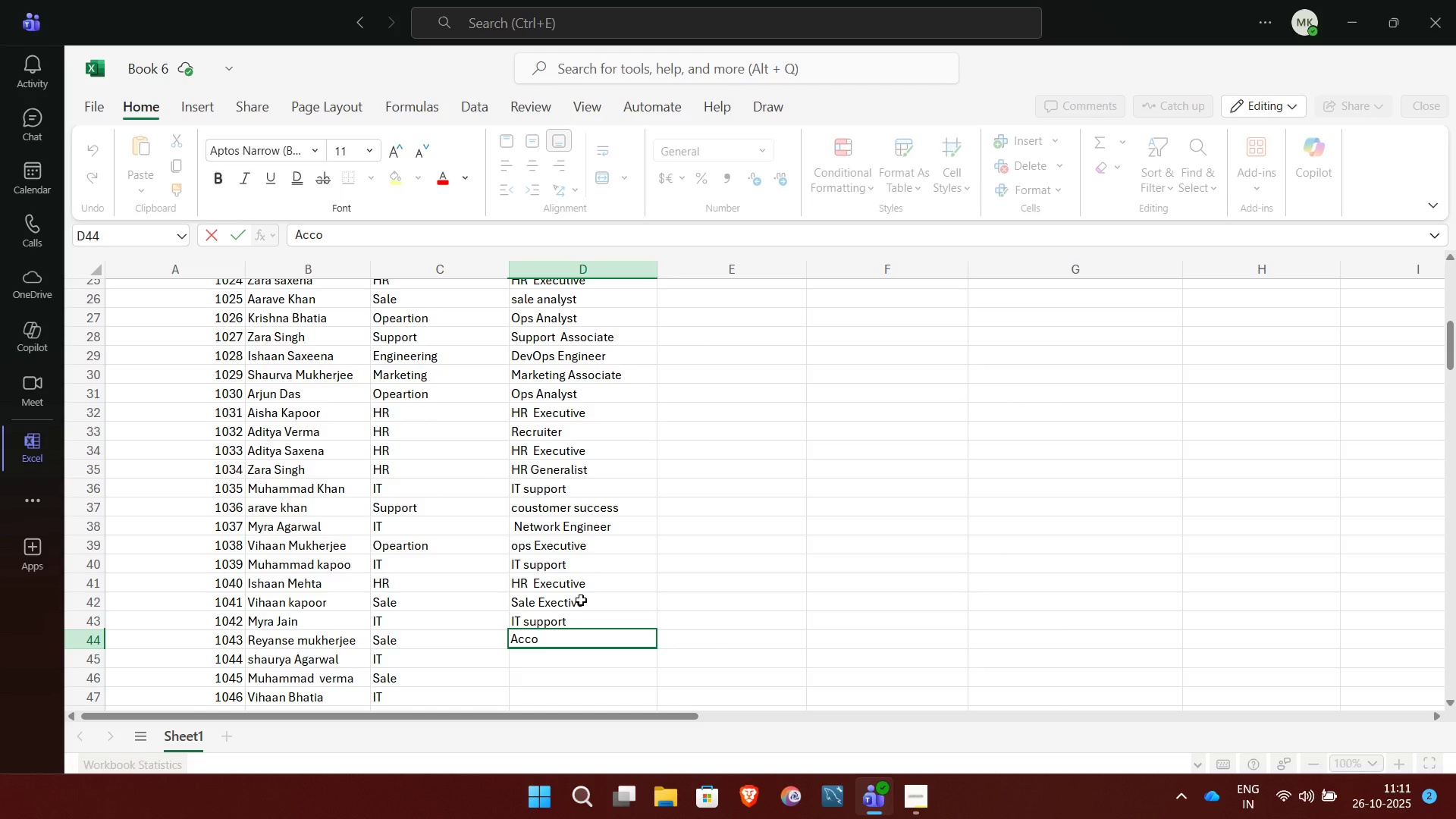 
type(unt)
key(Backspace)
key(Backspace)
key(Backspace)
key(Backspace)
 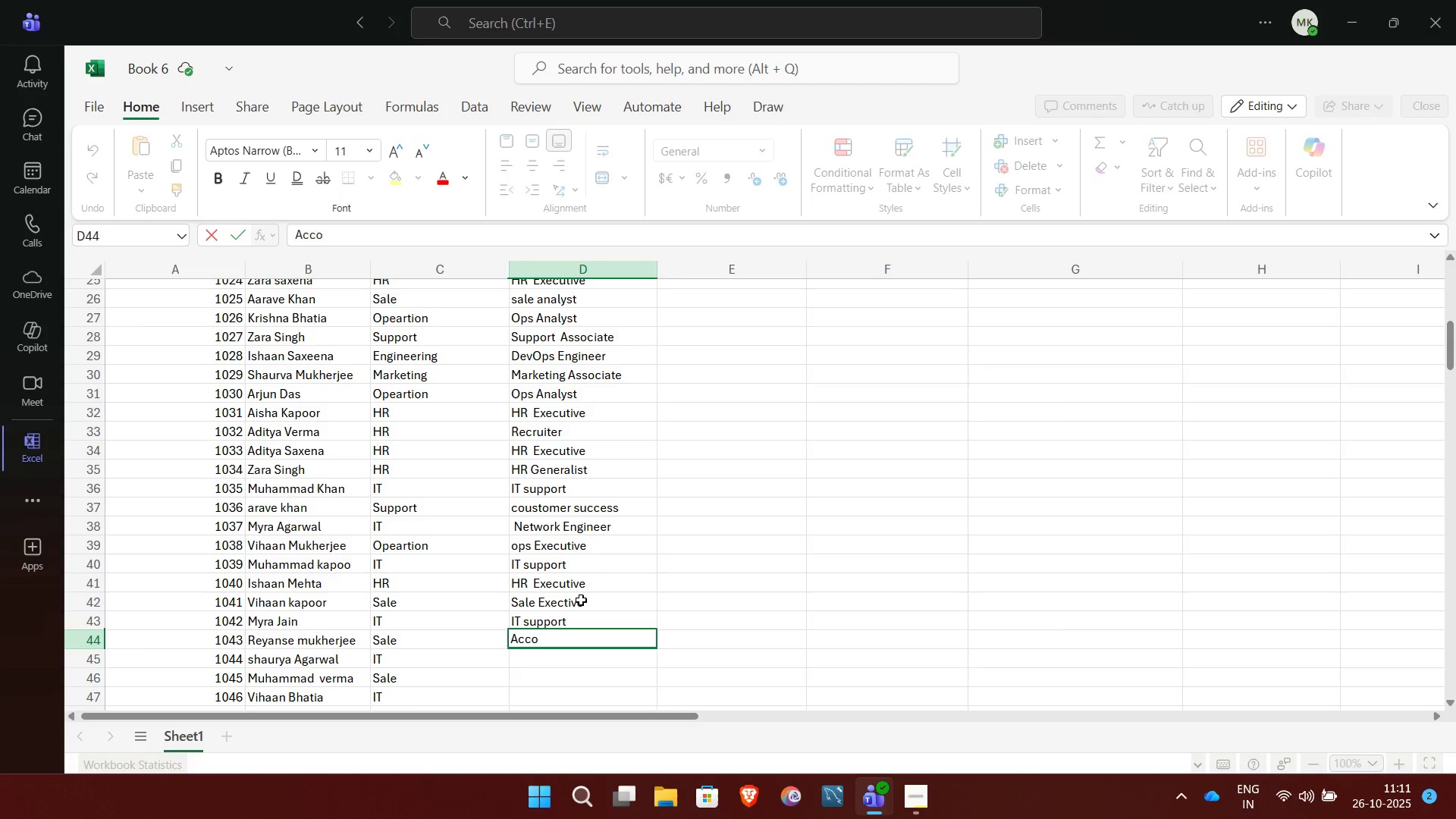 
type(unt )
 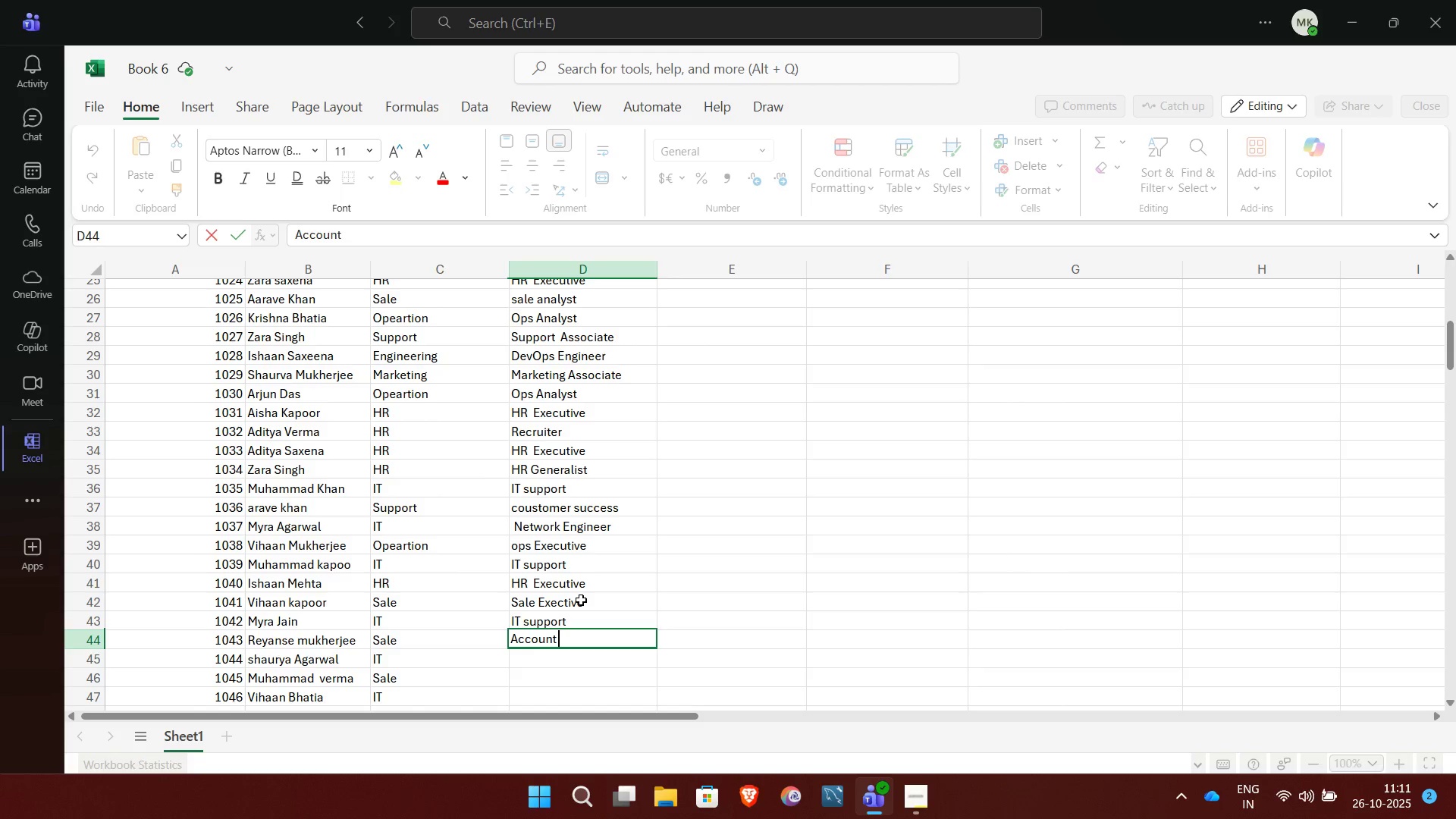 
type(Mana)
 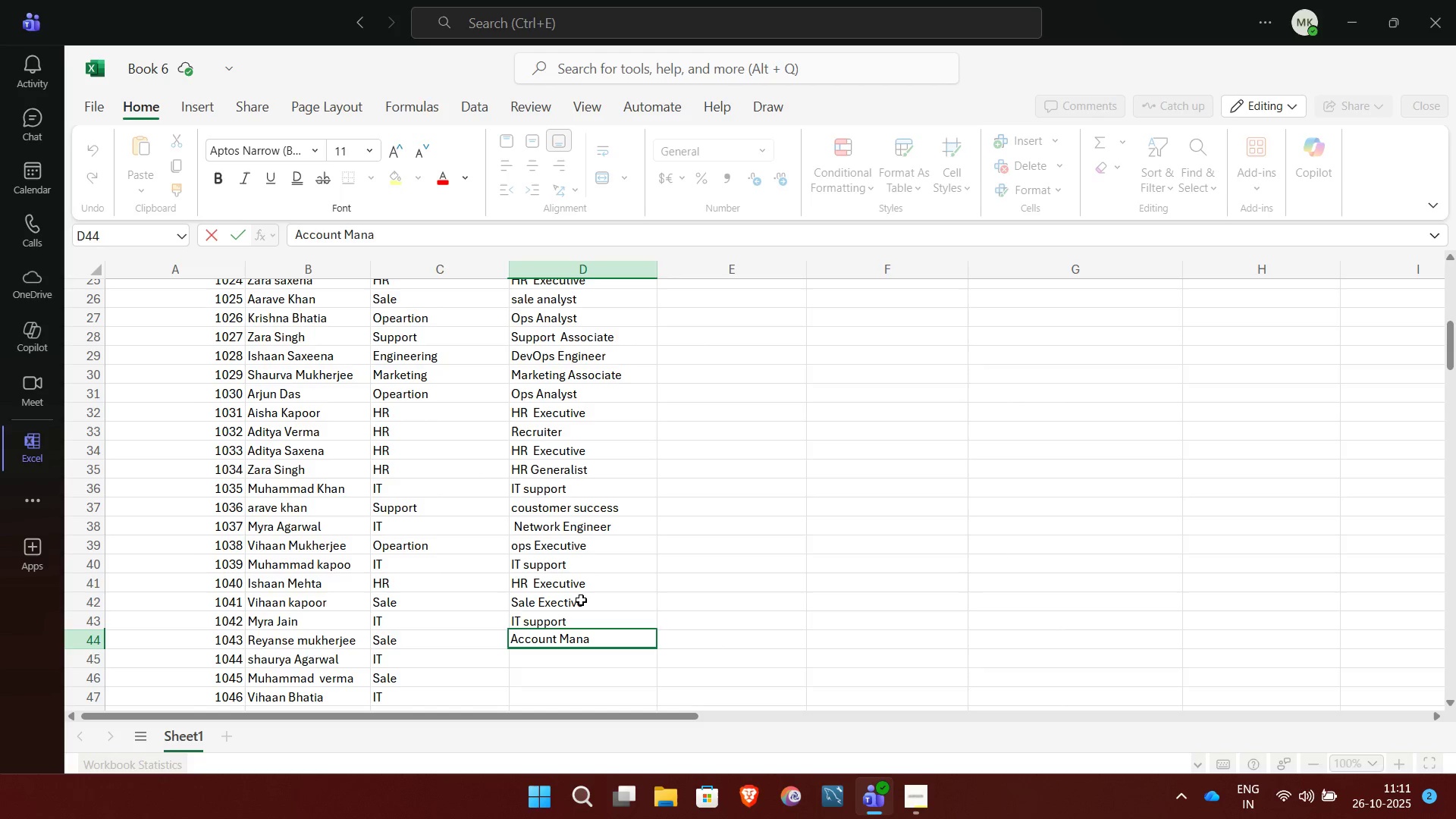 
type(ger)
key(NumpadEnter)
 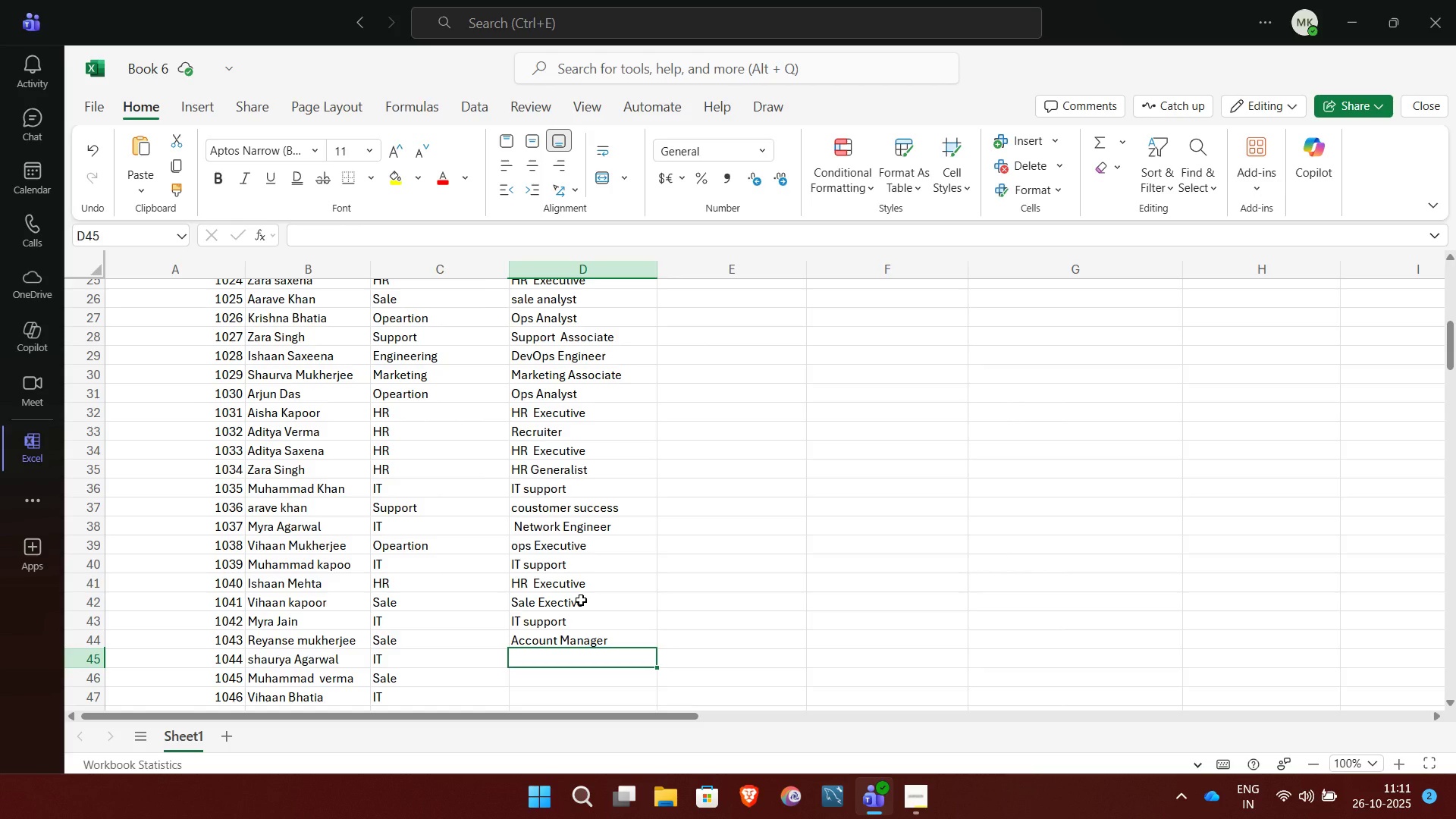 
wait(10.26)
 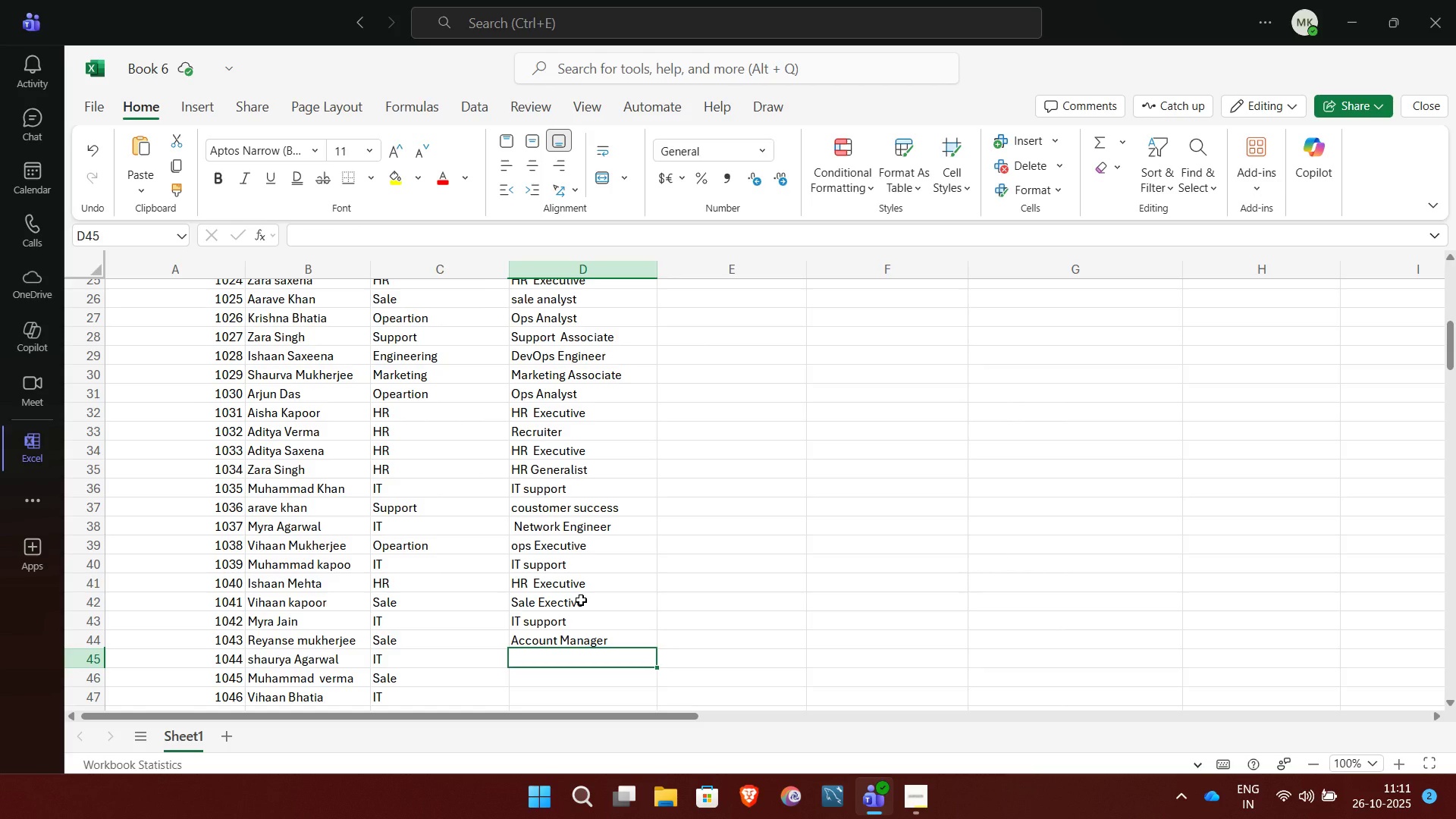 
key(I)
 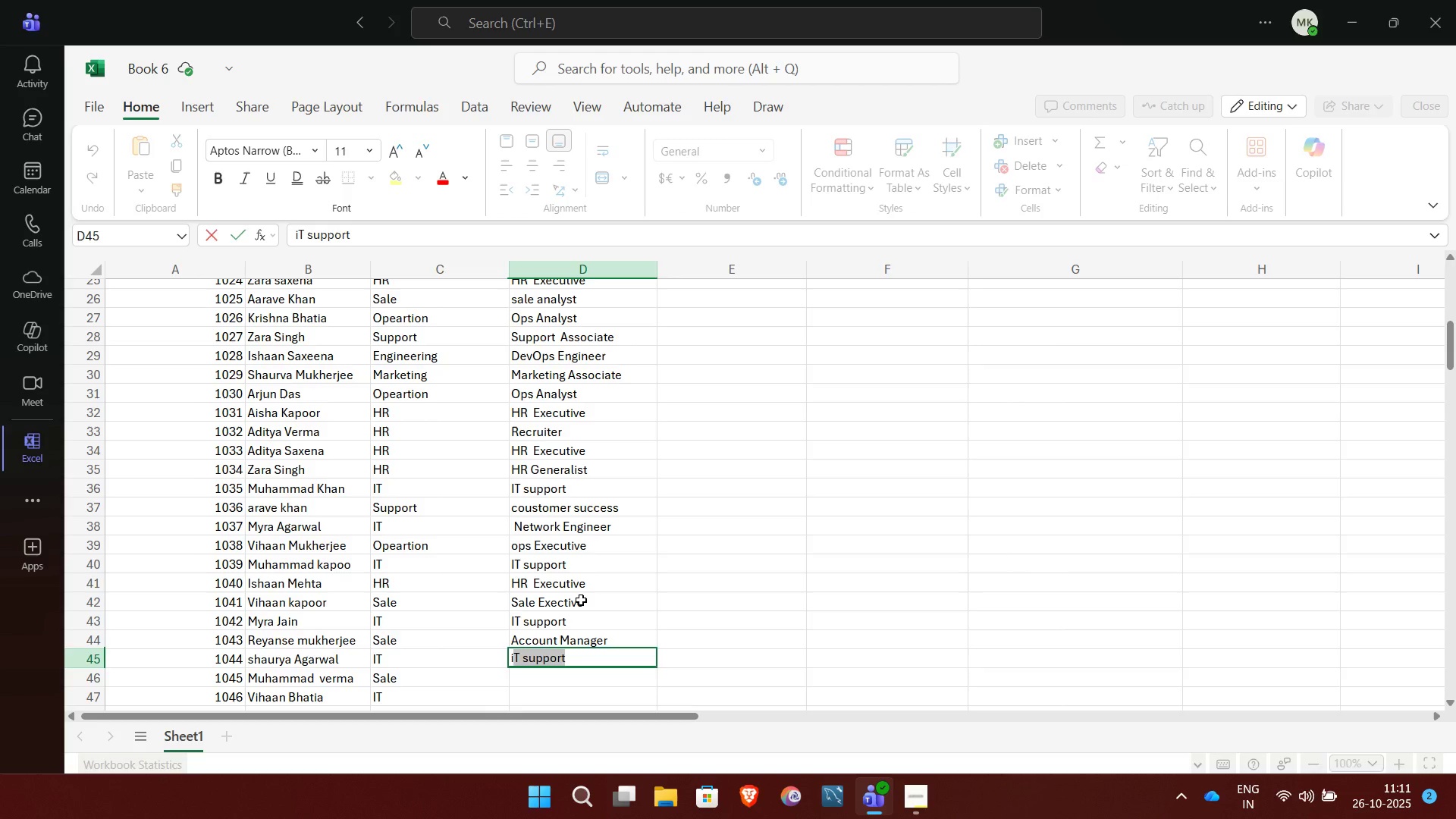 
key(NumpadEnter)
 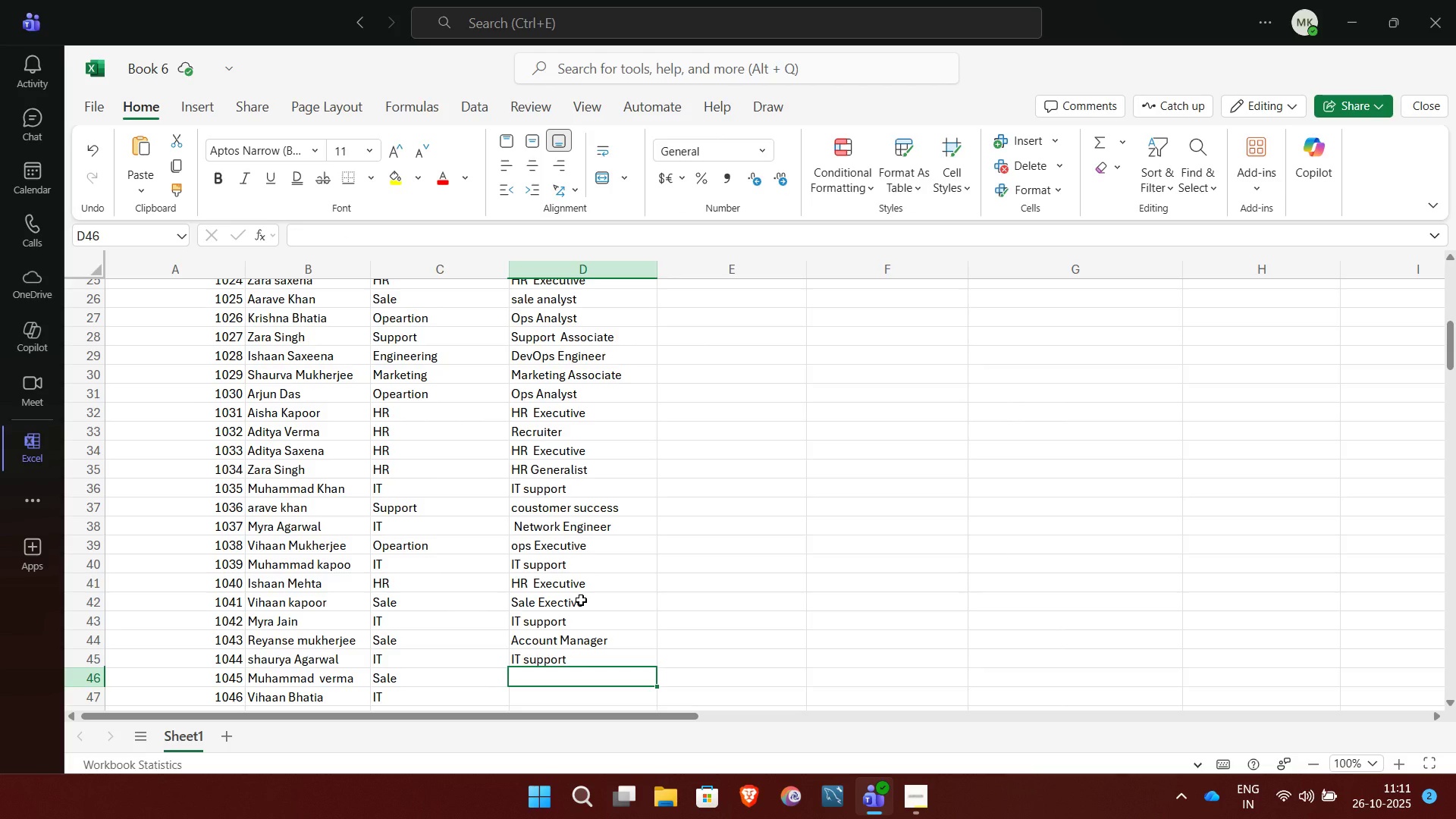 
wait(5.88)
 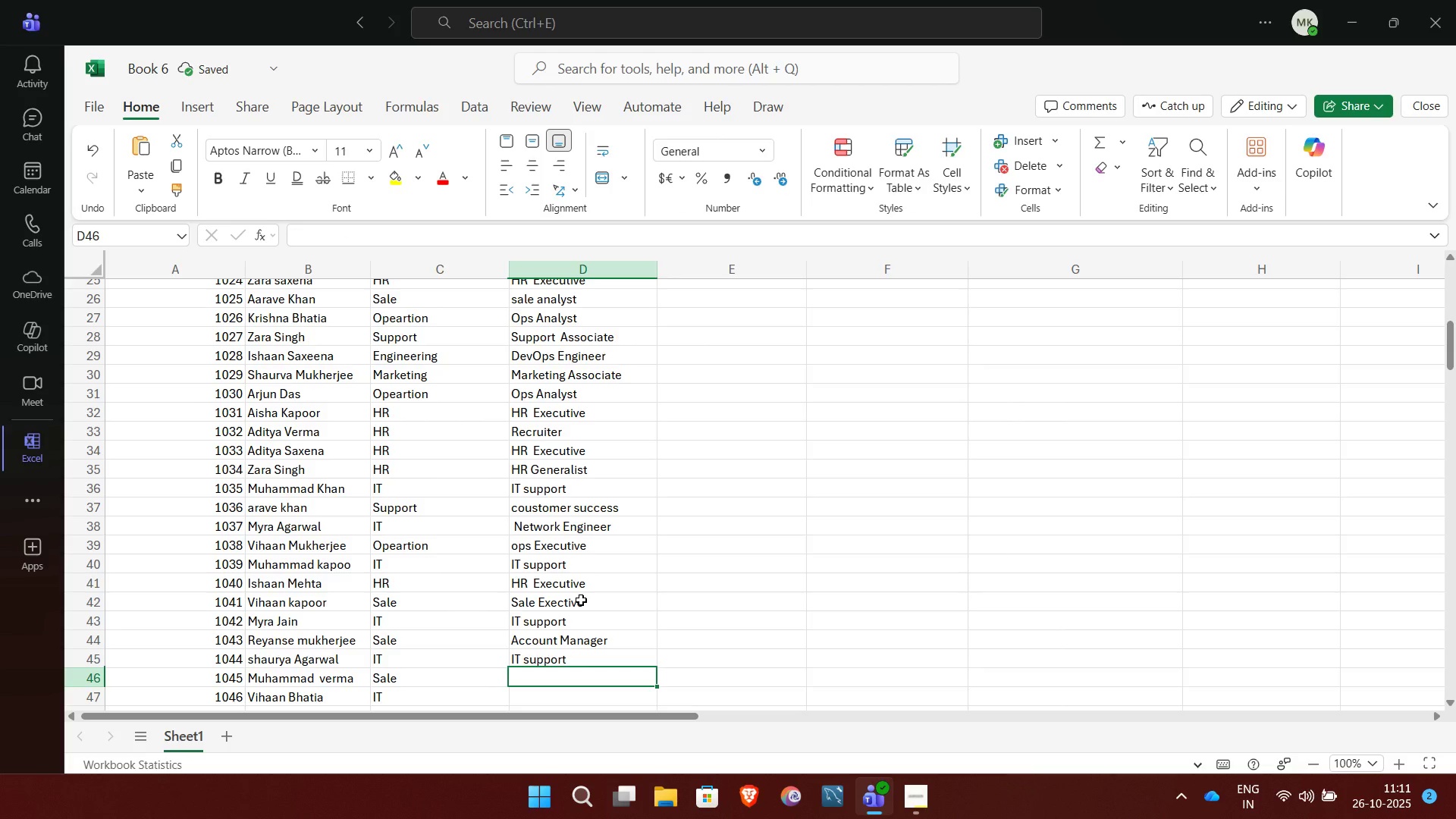 
key(S)
 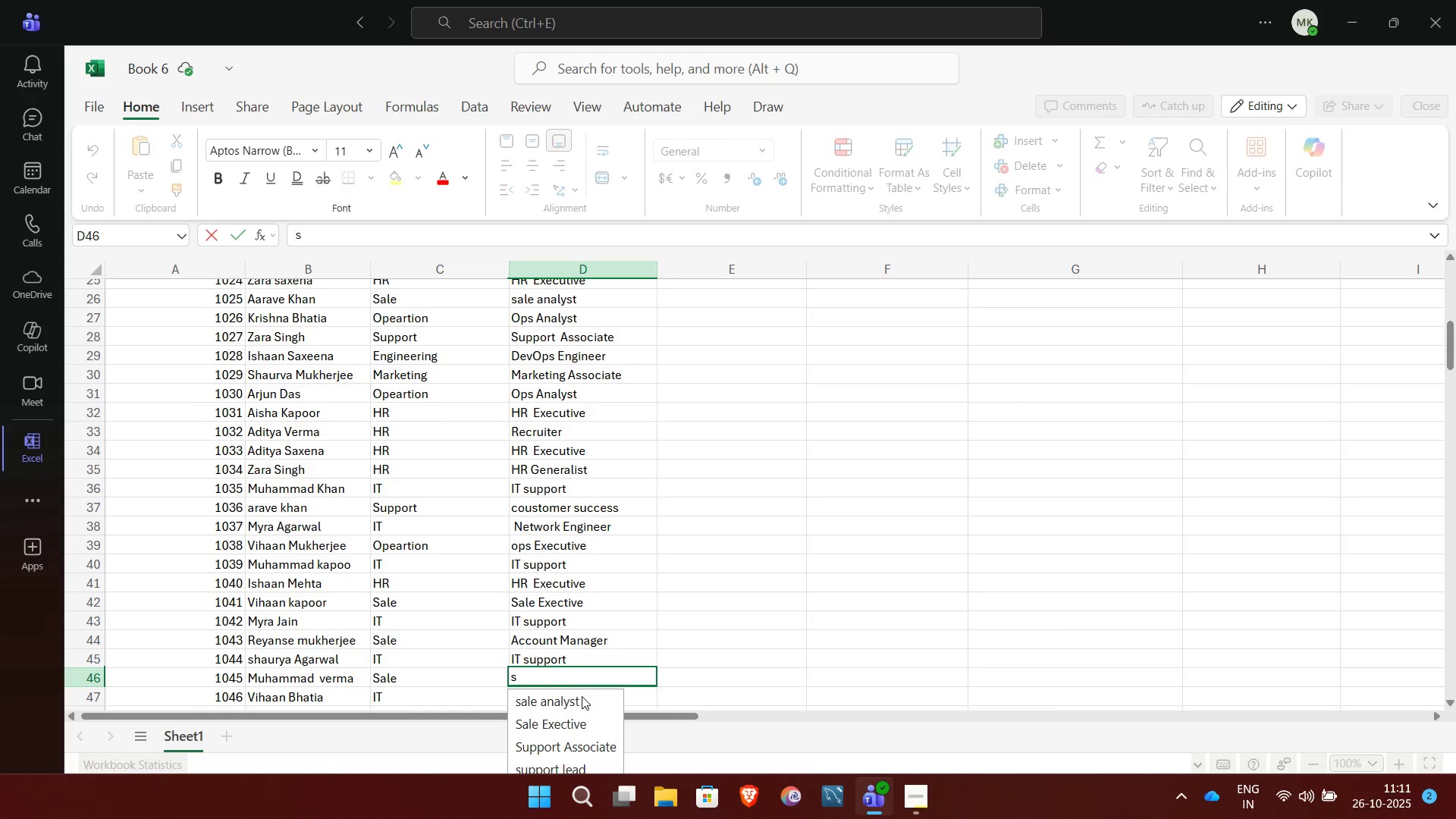 
left_click([582, 696])
 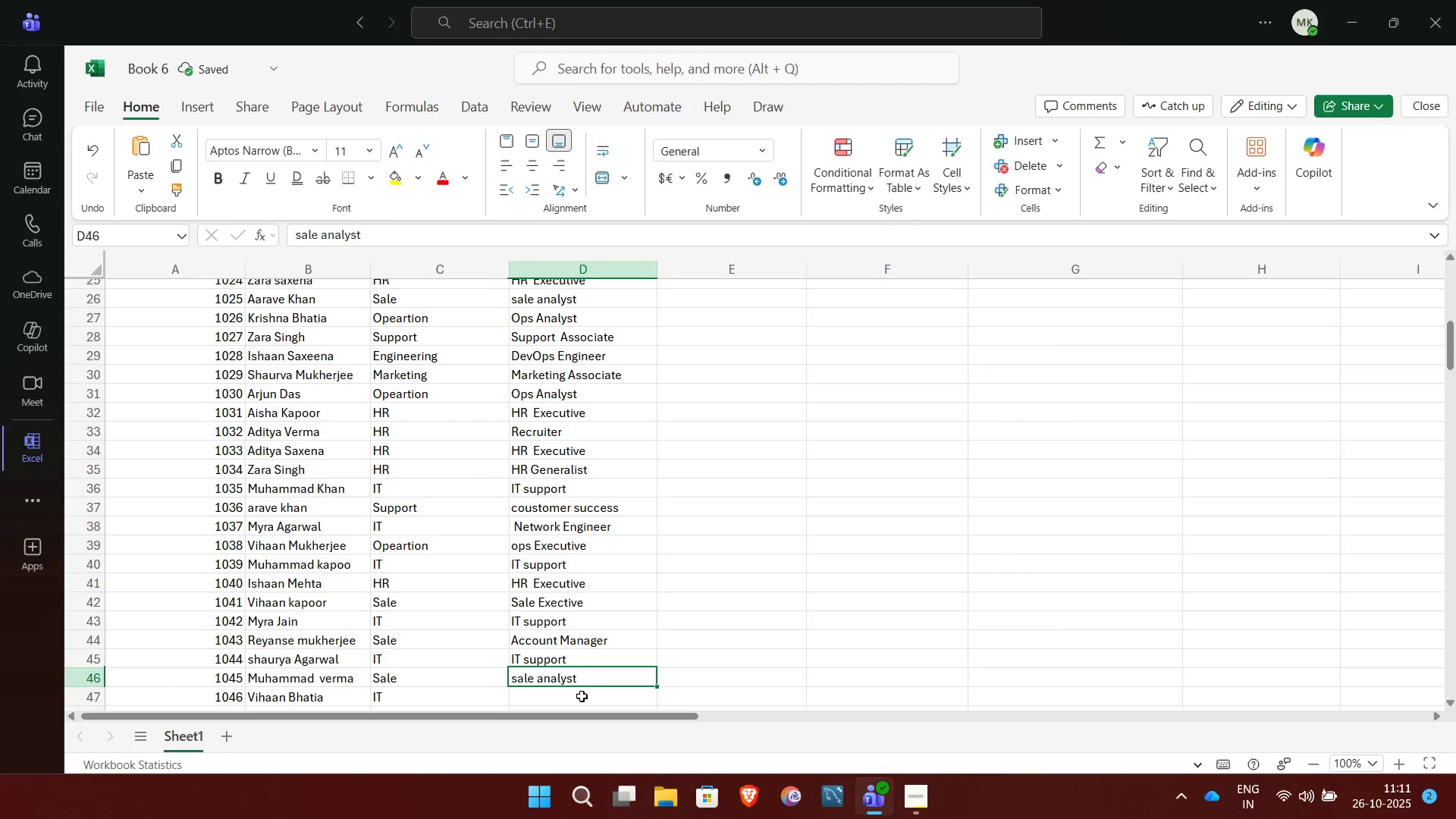 
key(NumpadEnter)
 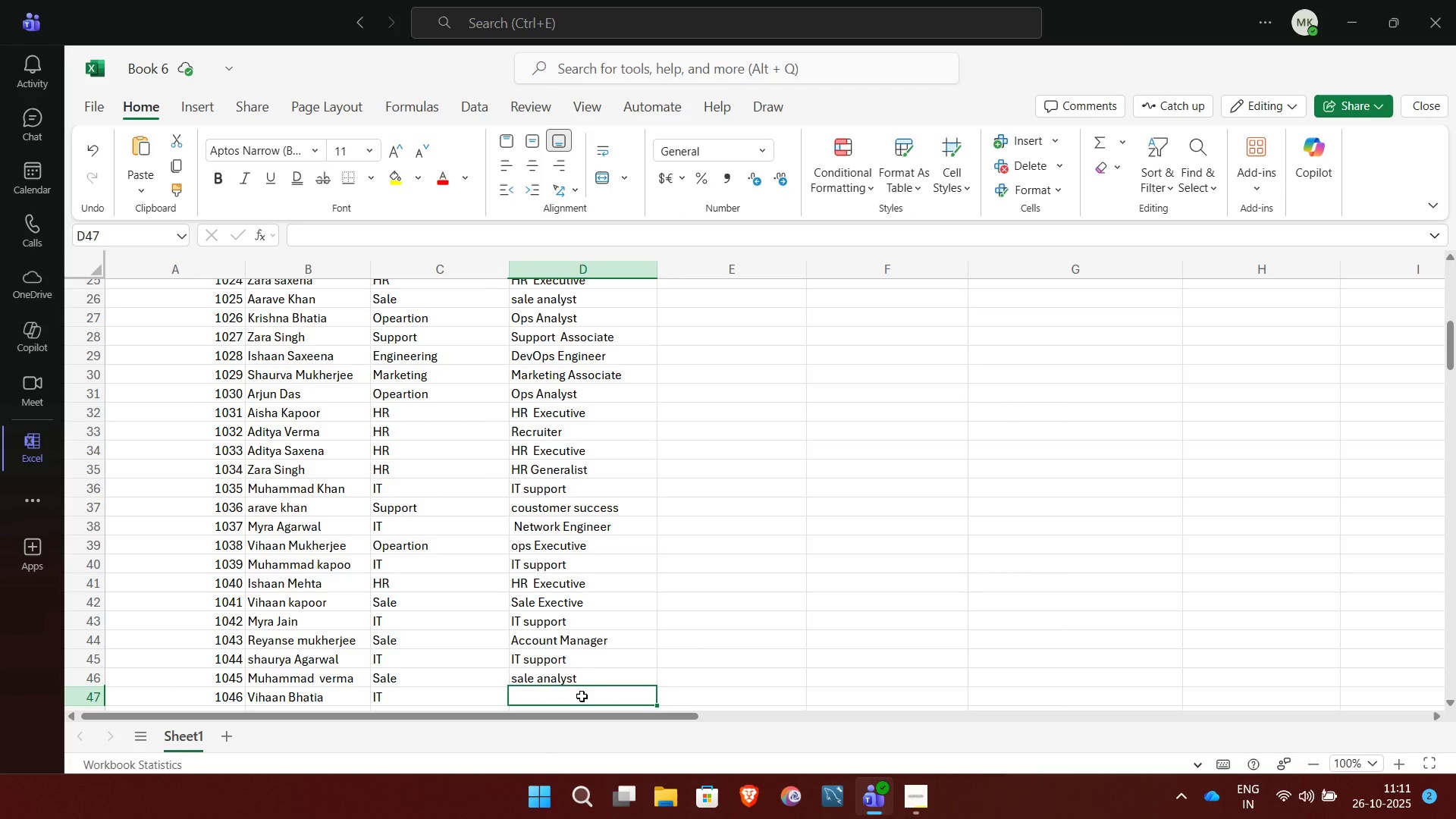 
wait(5.48)
 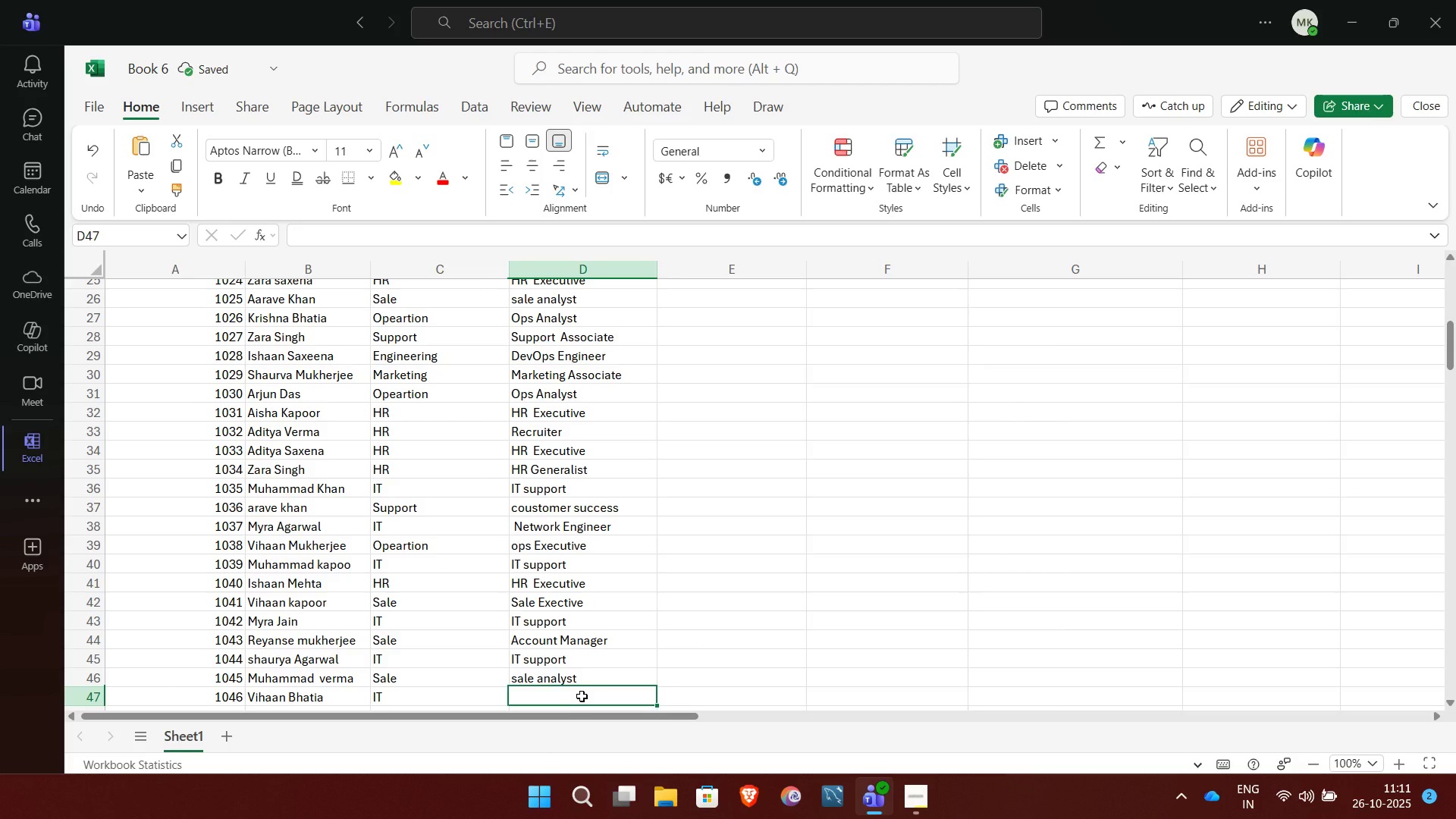 
key(N)
 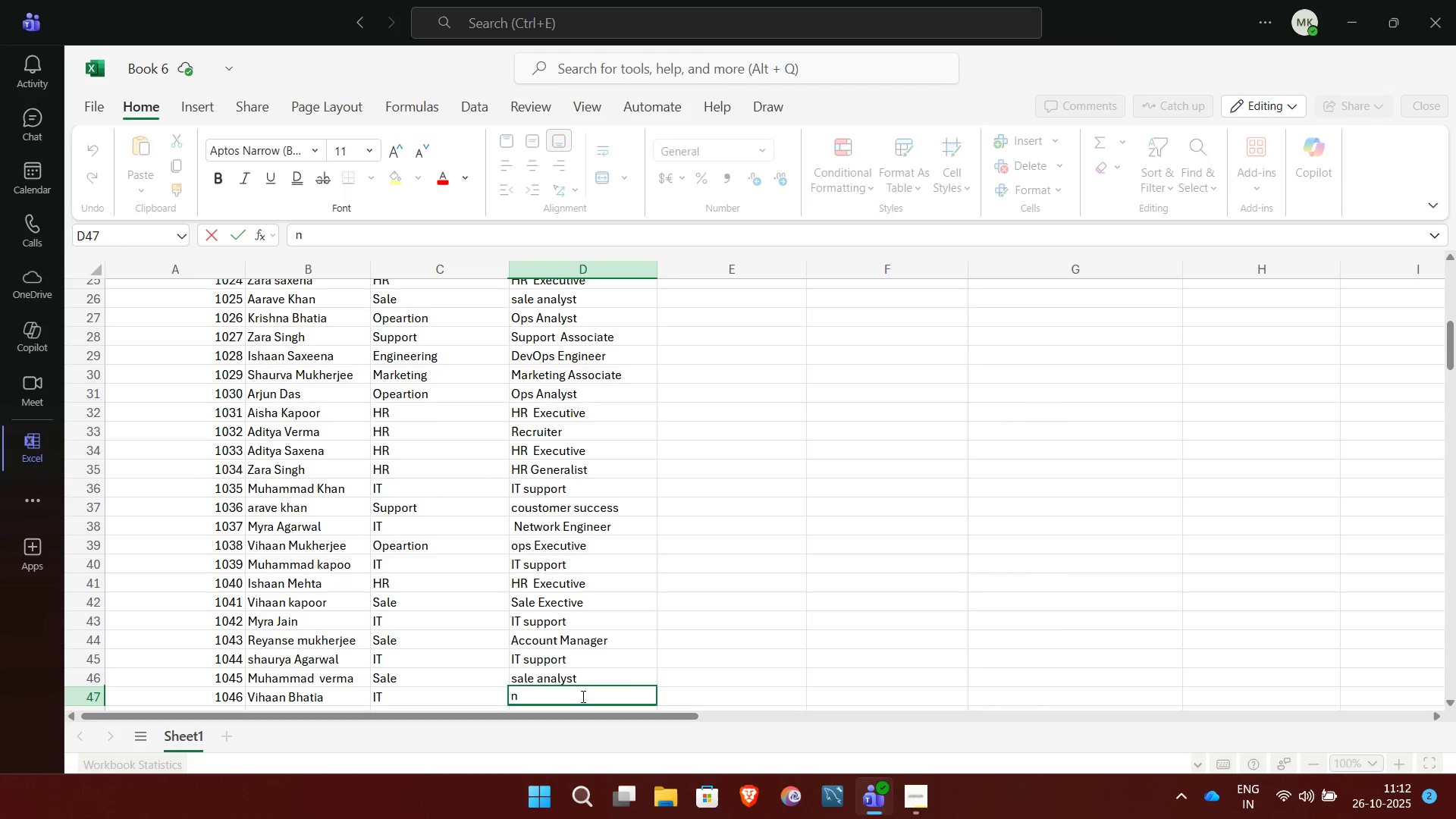 
key(Backspace)
 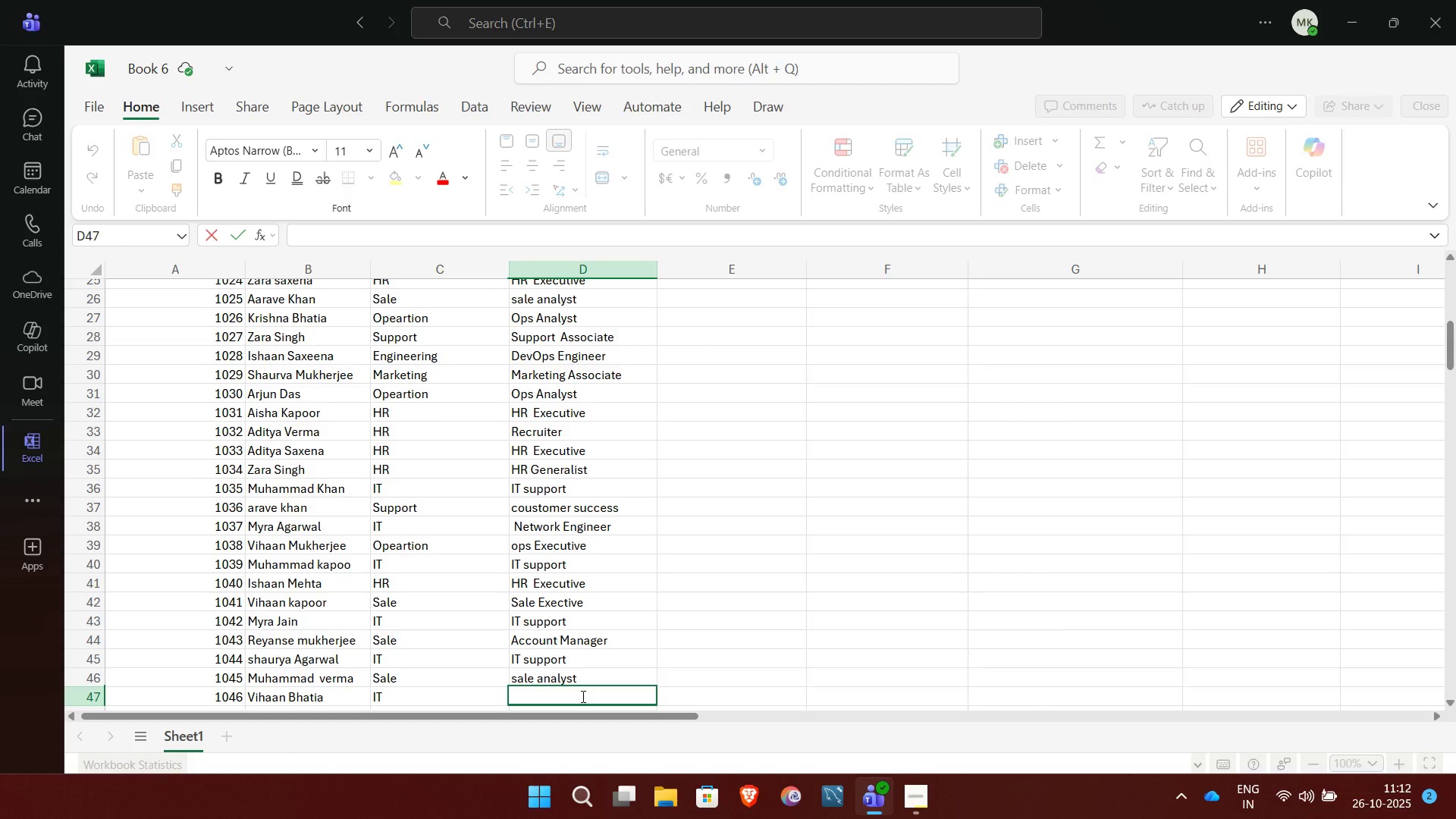 
key(CapsLock)
 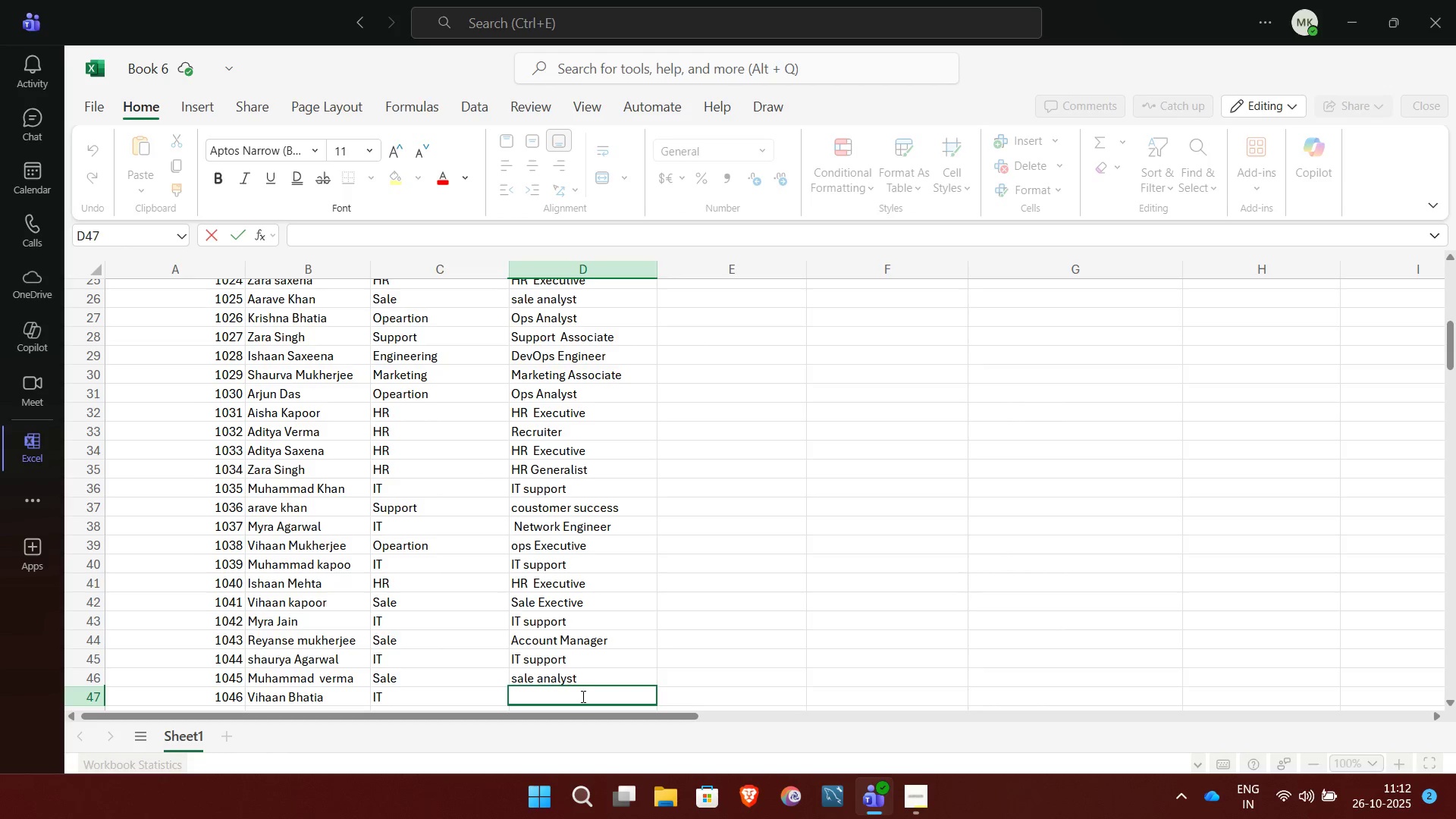 
key(N)
 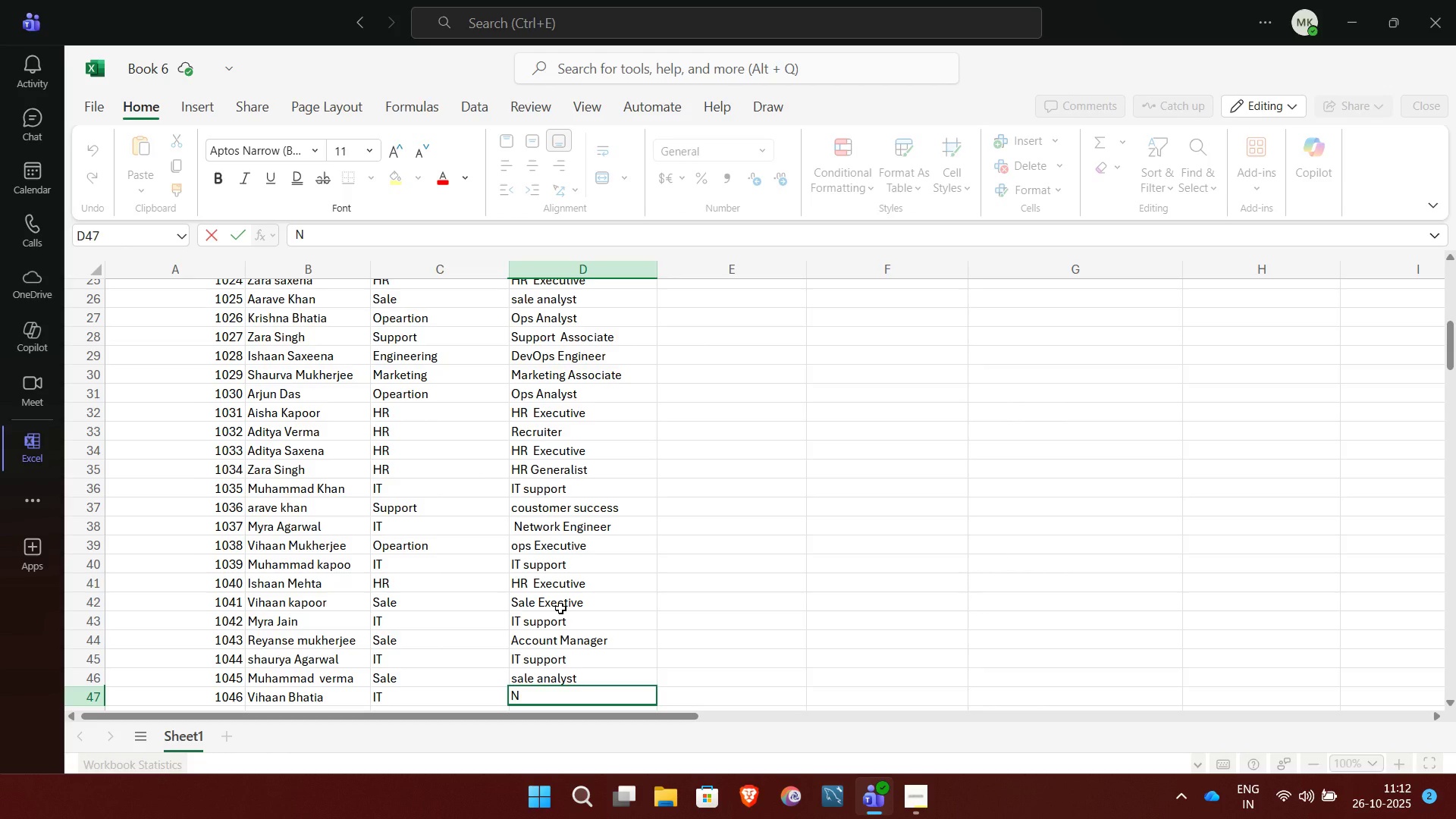 
wait(8.95)
 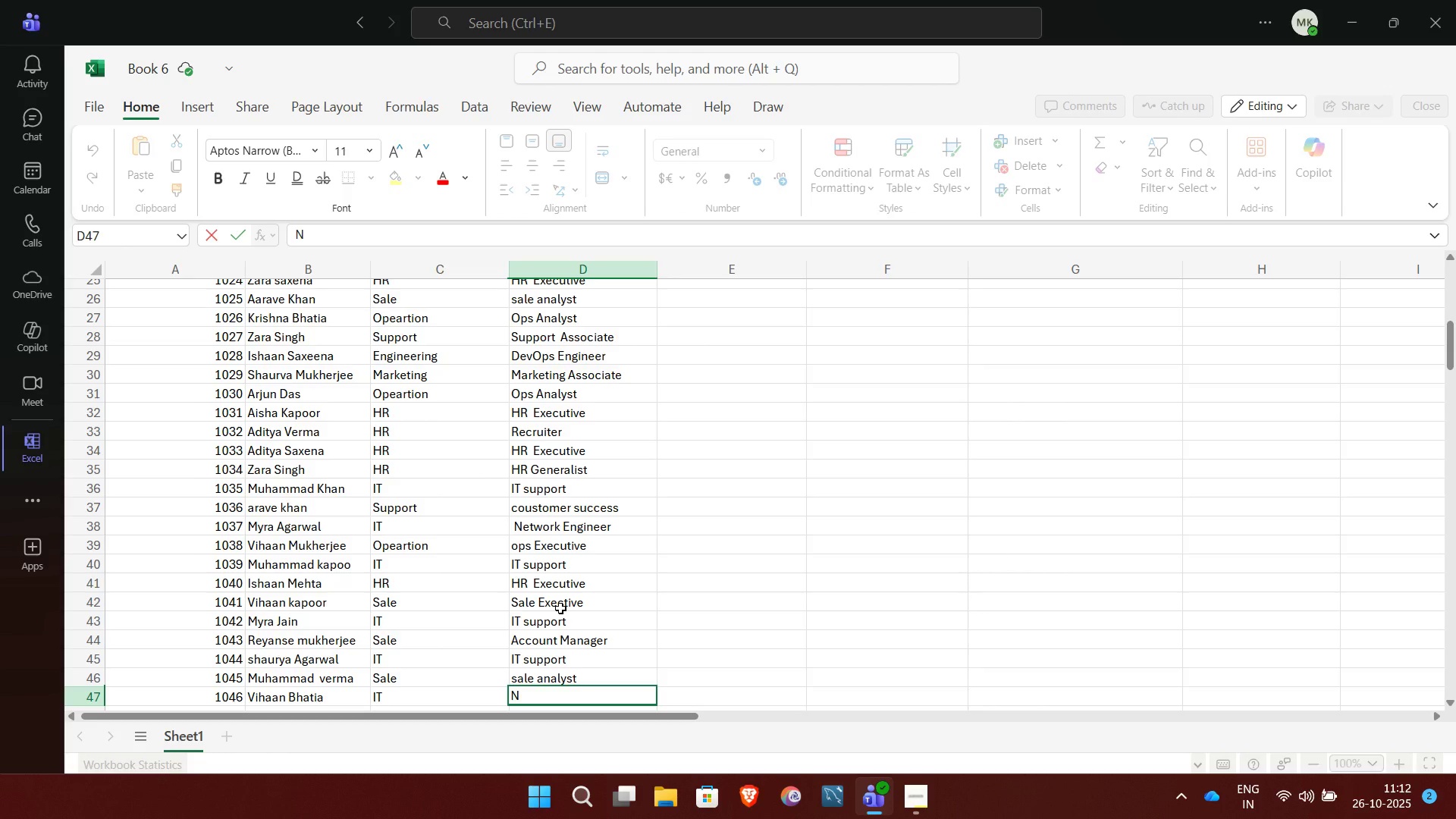 
type(et)
 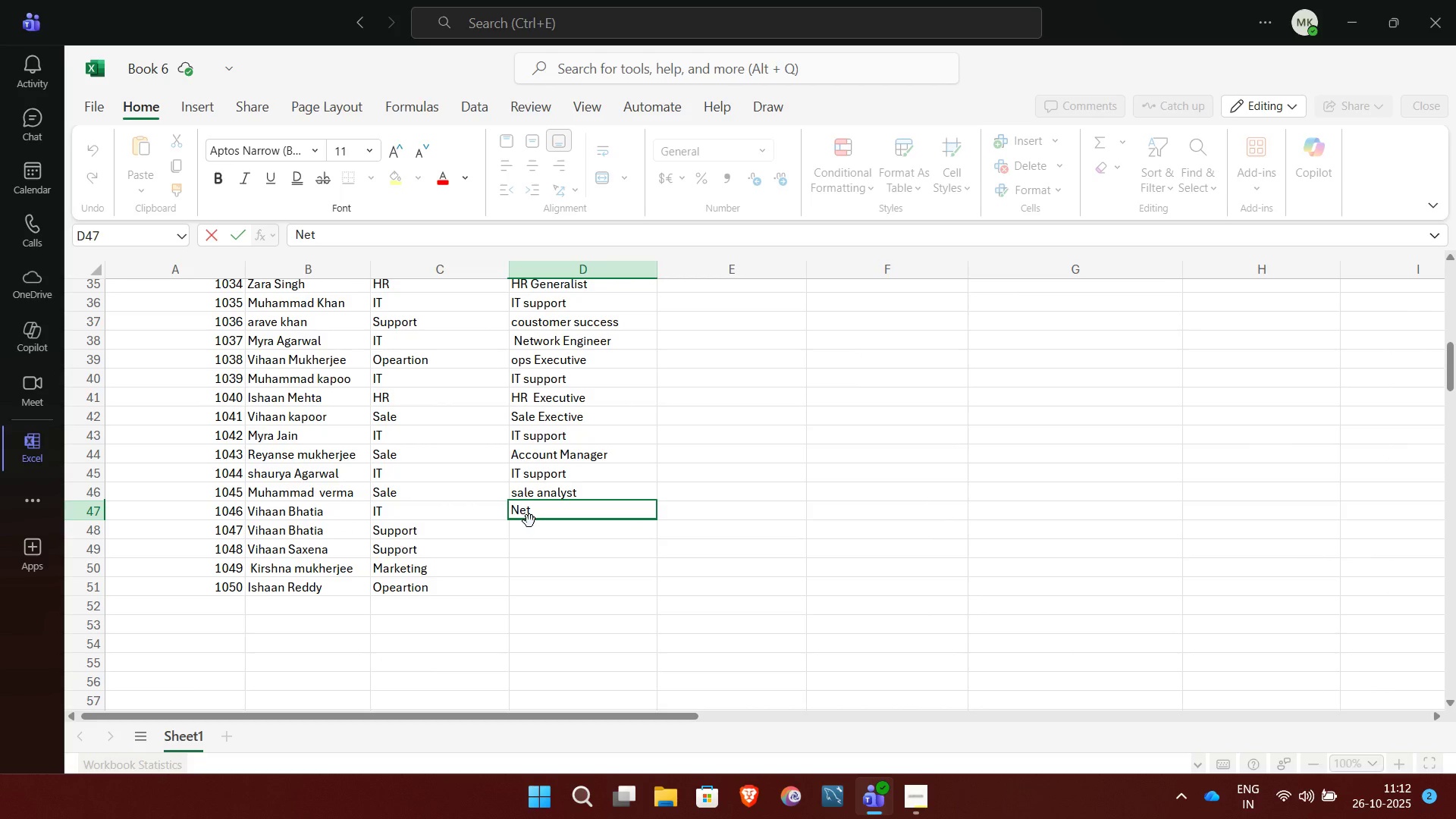 
type(work e)
key(Backspace)
type(Eng)
 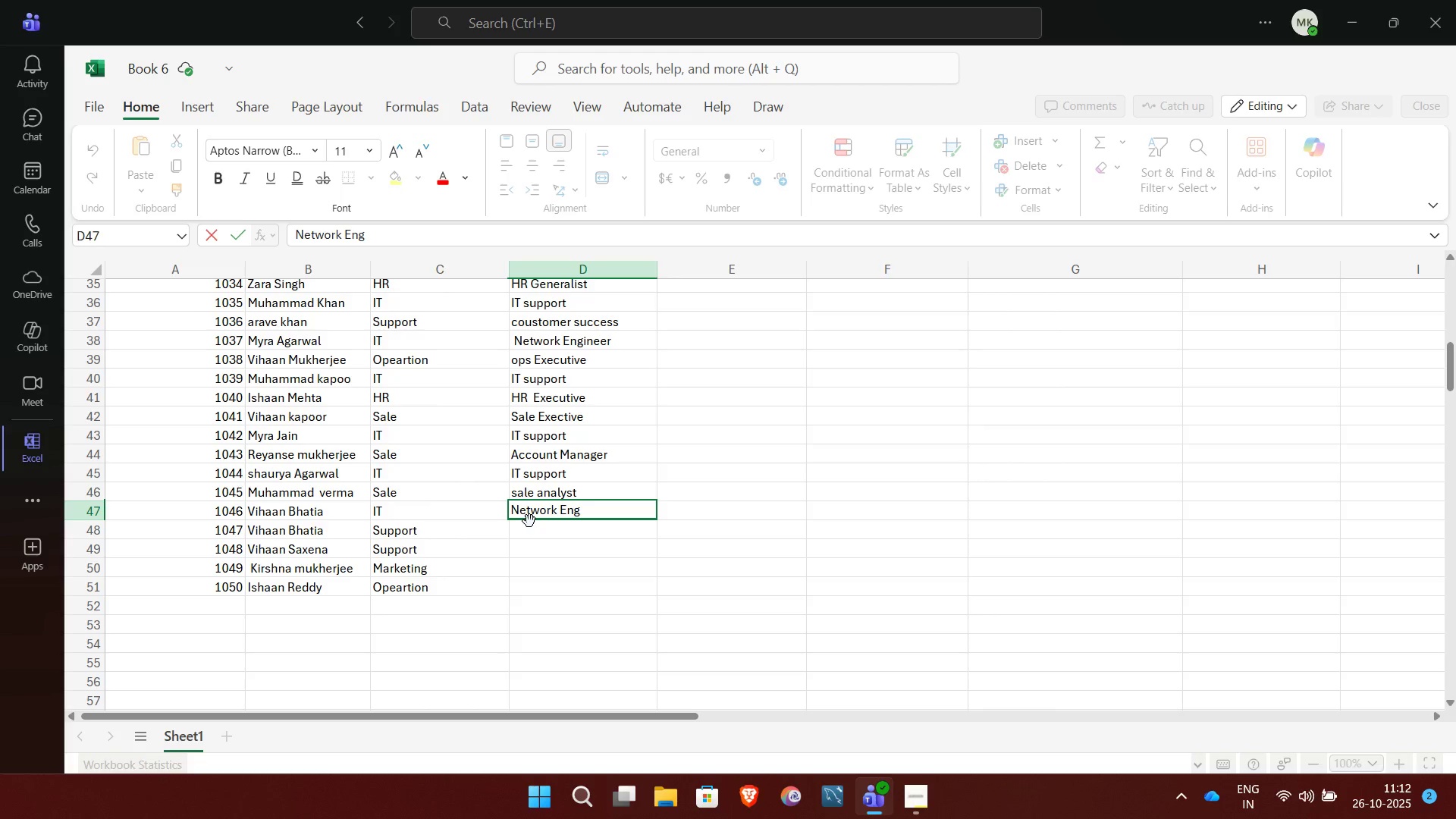 
wait(6.82)
 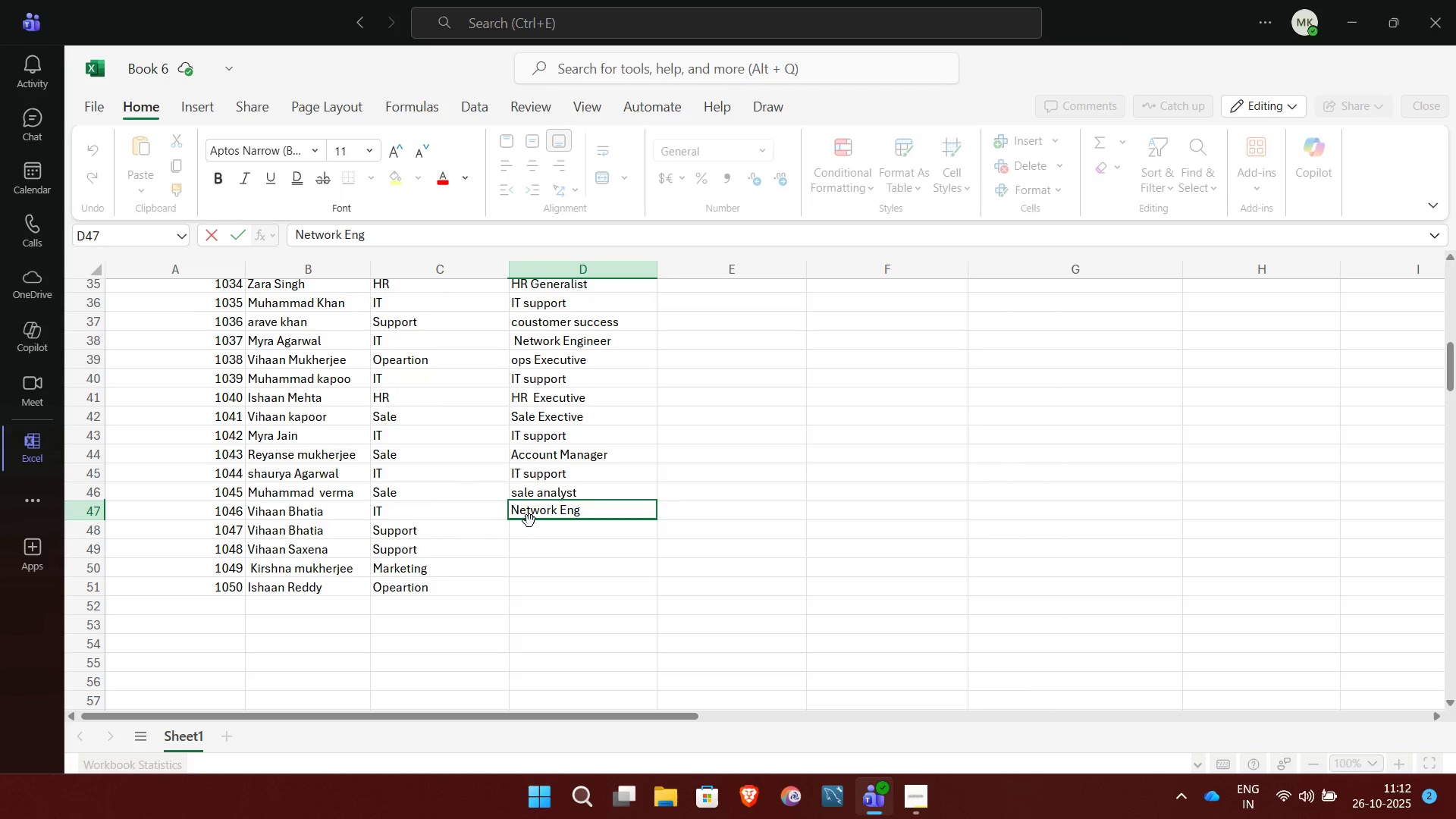 
type(ineer)
key(NumpadEnter)
 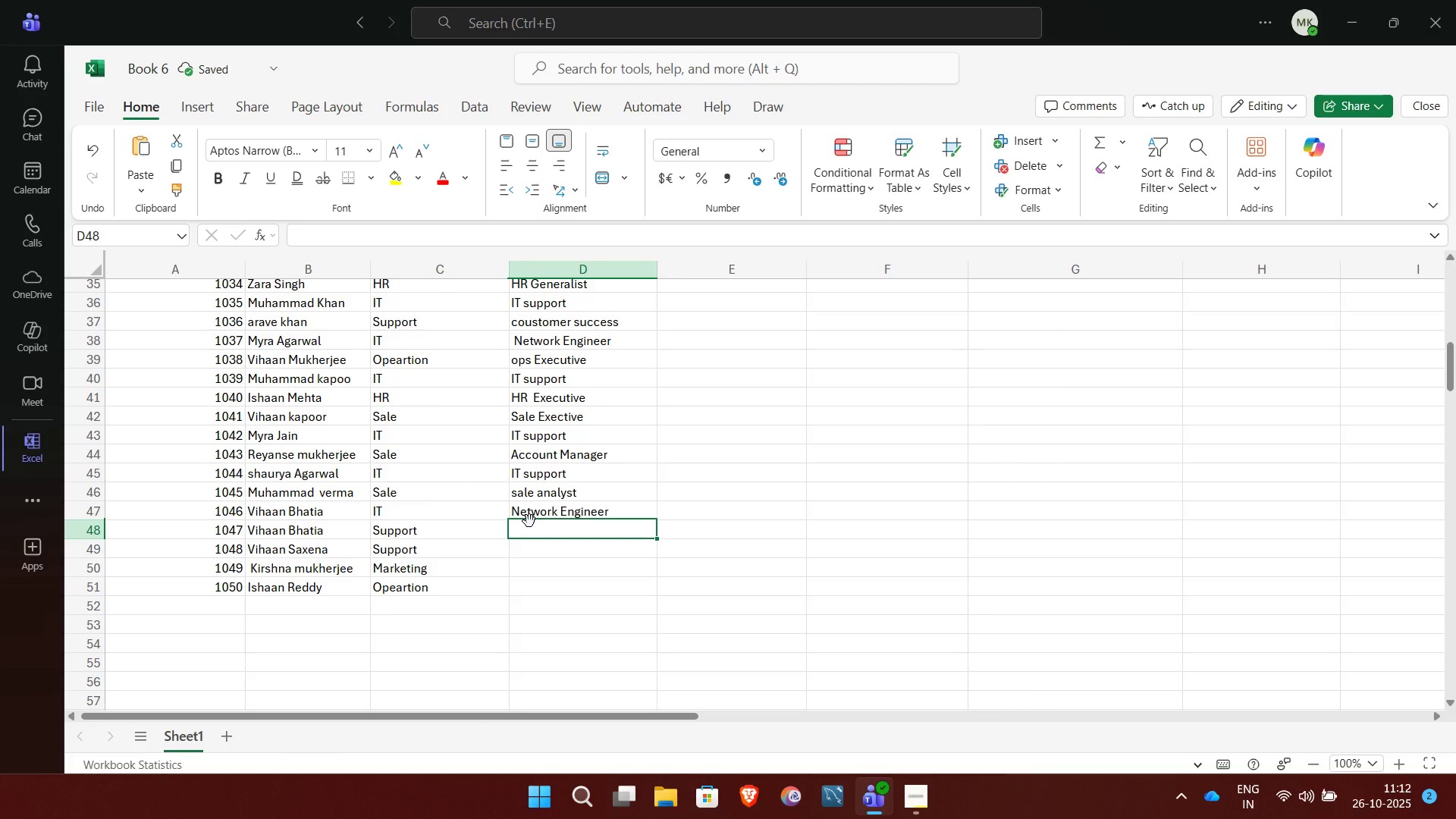 
key(S)
 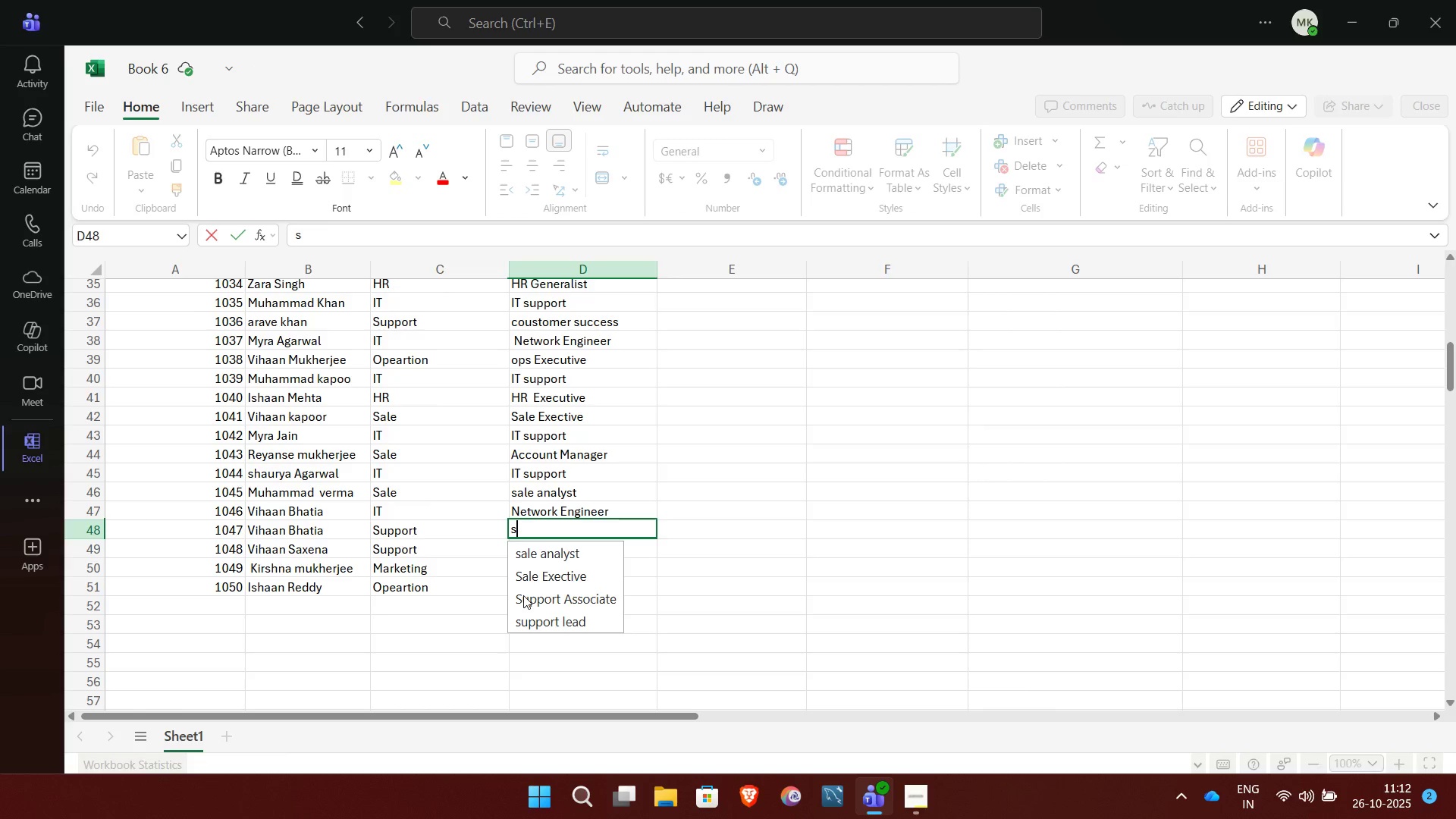 
wait(7.38)
 